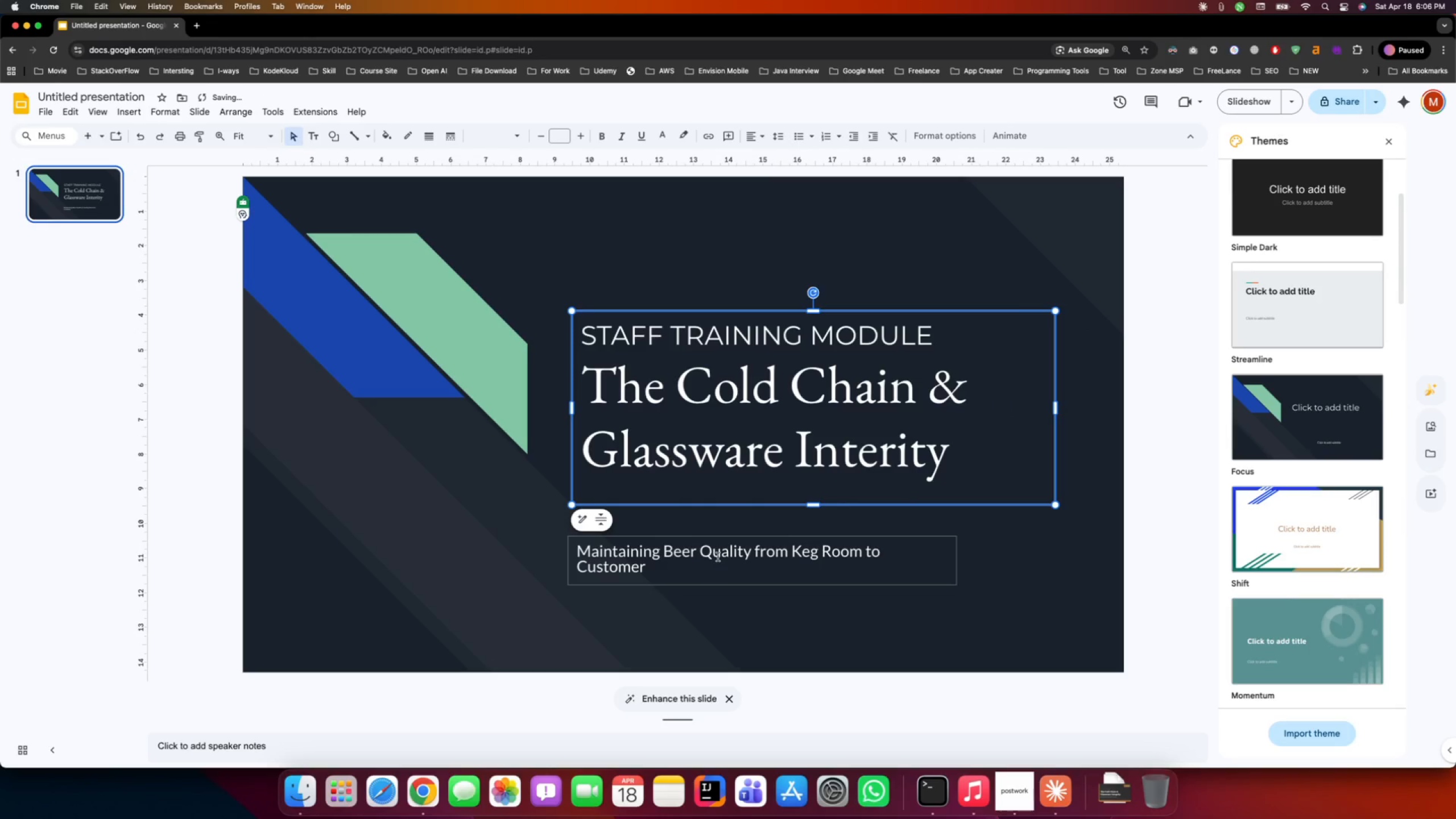 
left_click([719, 556])
 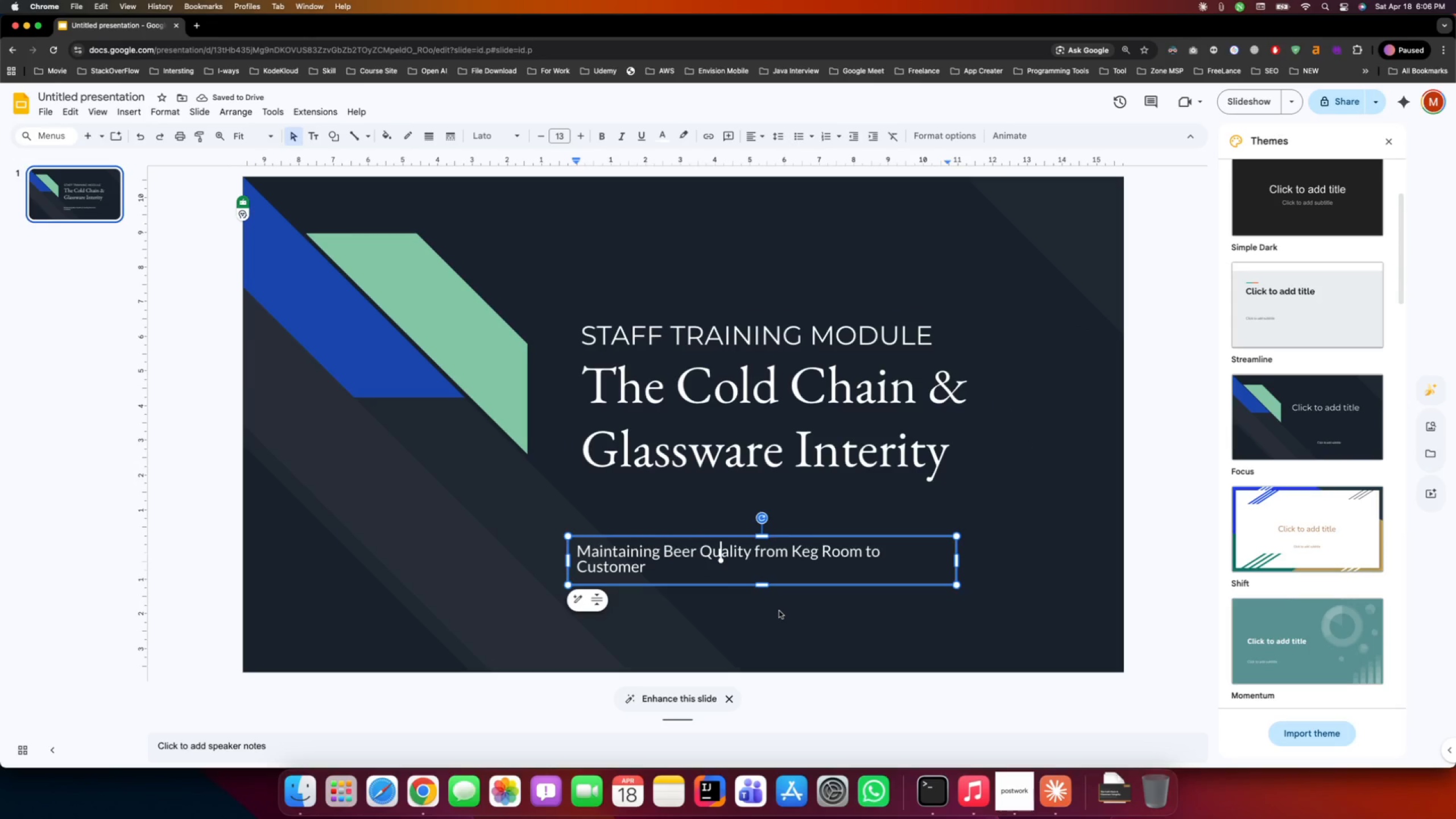 
left_click([789, 574])
 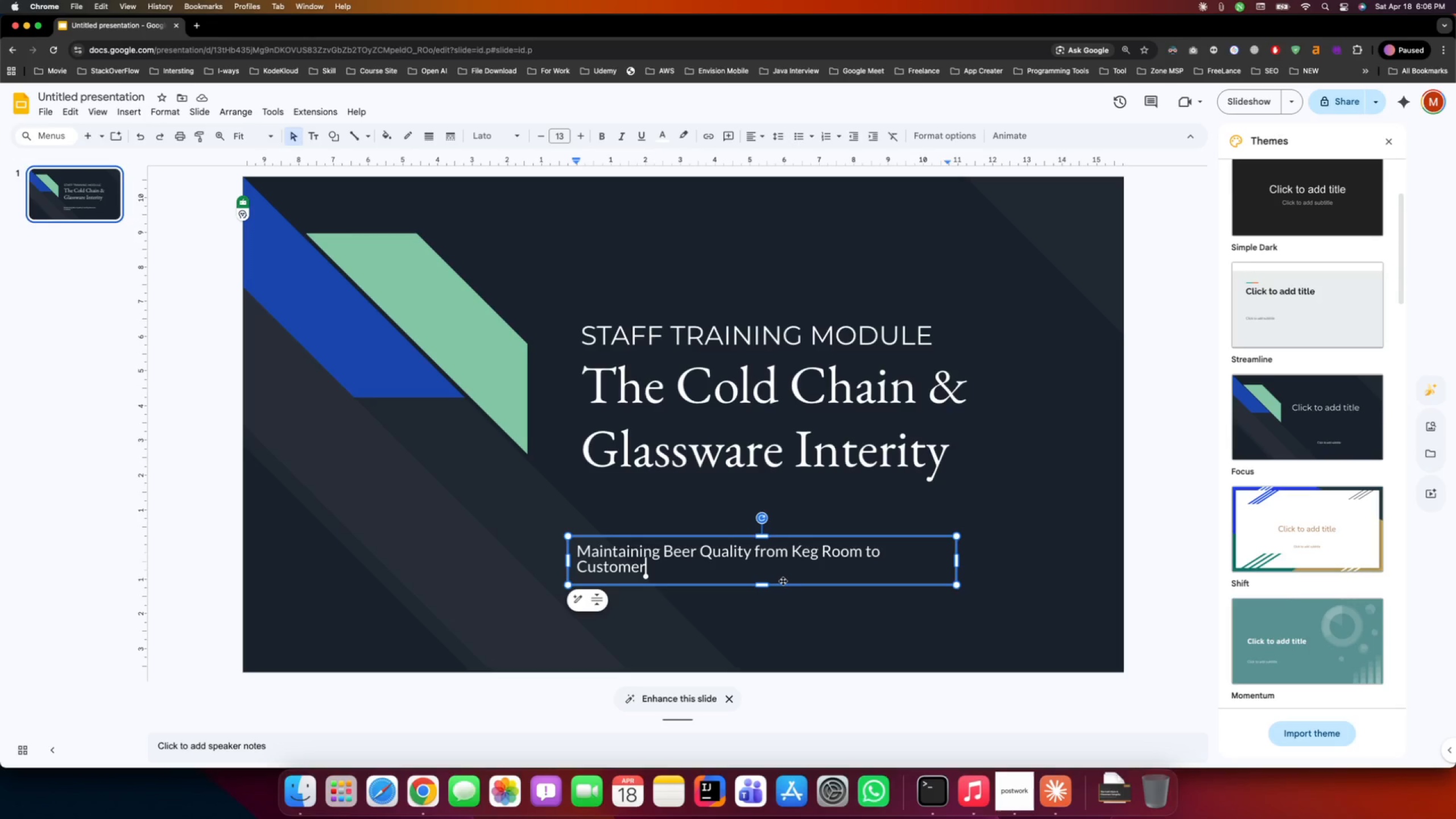 
left_click_drag(start_coordinate=[783, 581], to_coordinate=[891, 602])
 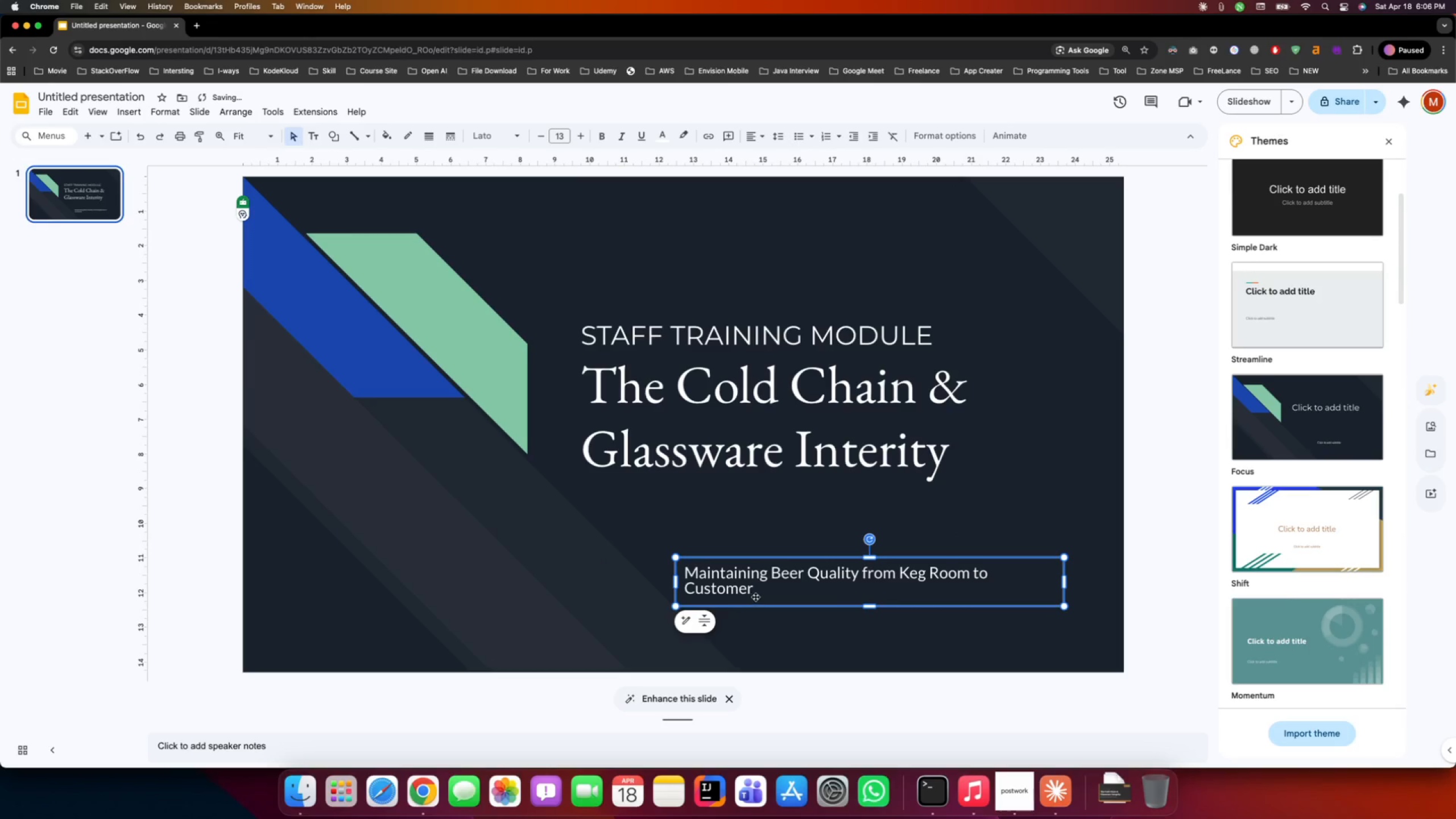 
left_click([760, 594])
 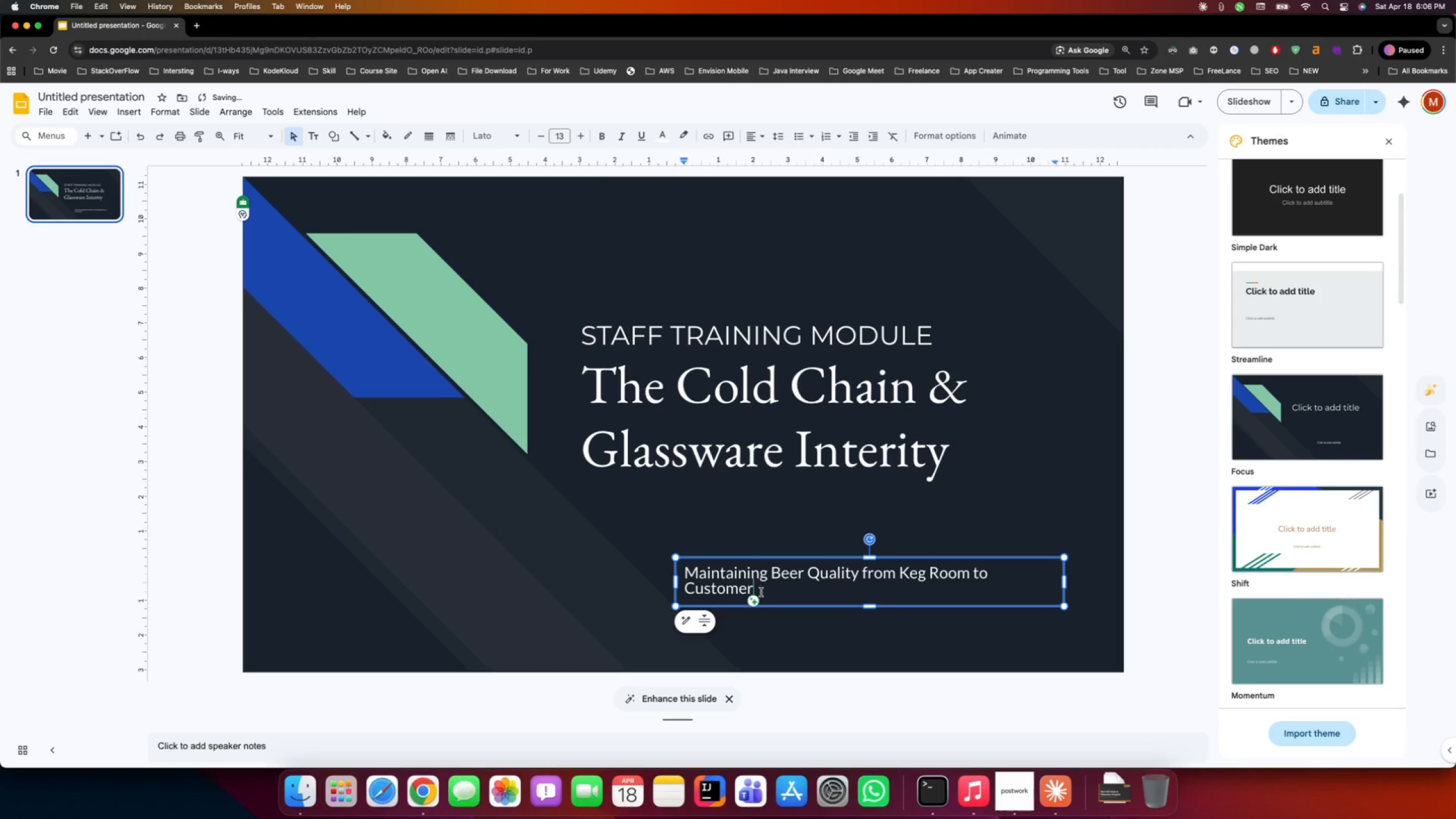 
left_click_drag(start_coordinate=[761, 592], to_coordinate=[666, 572])
 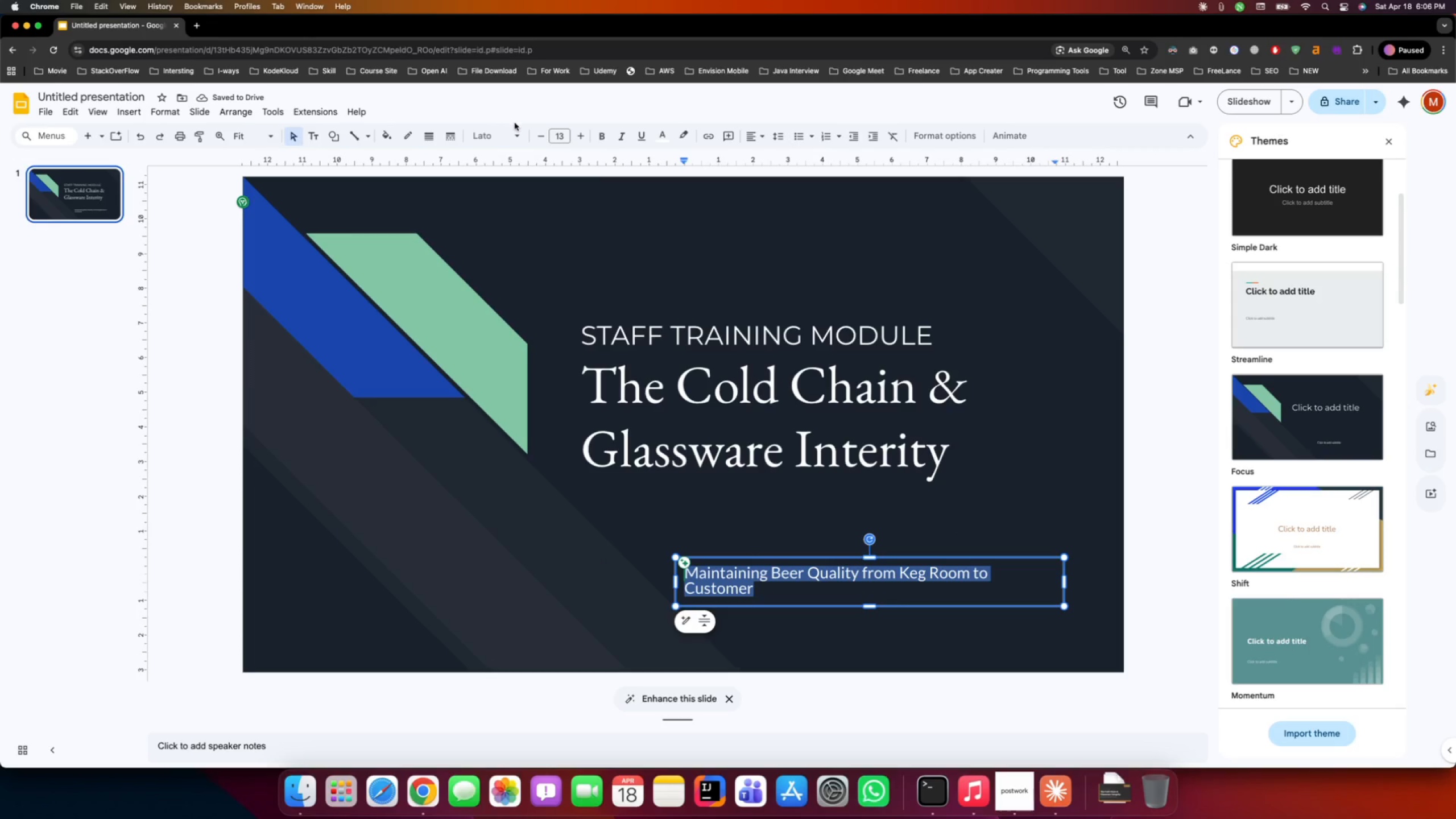 
left_click([515, 132])
 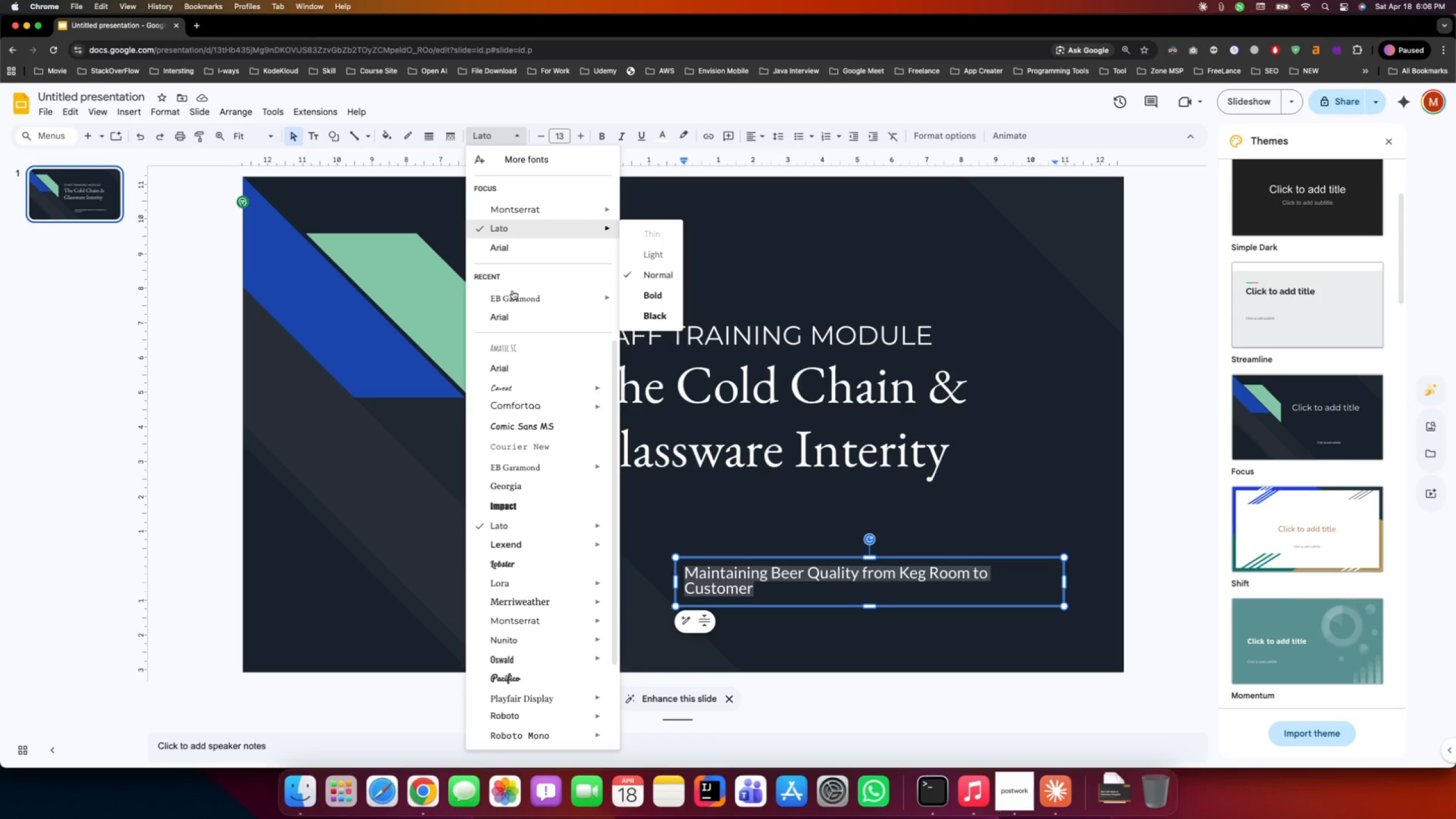 
left_click([514, 301])
 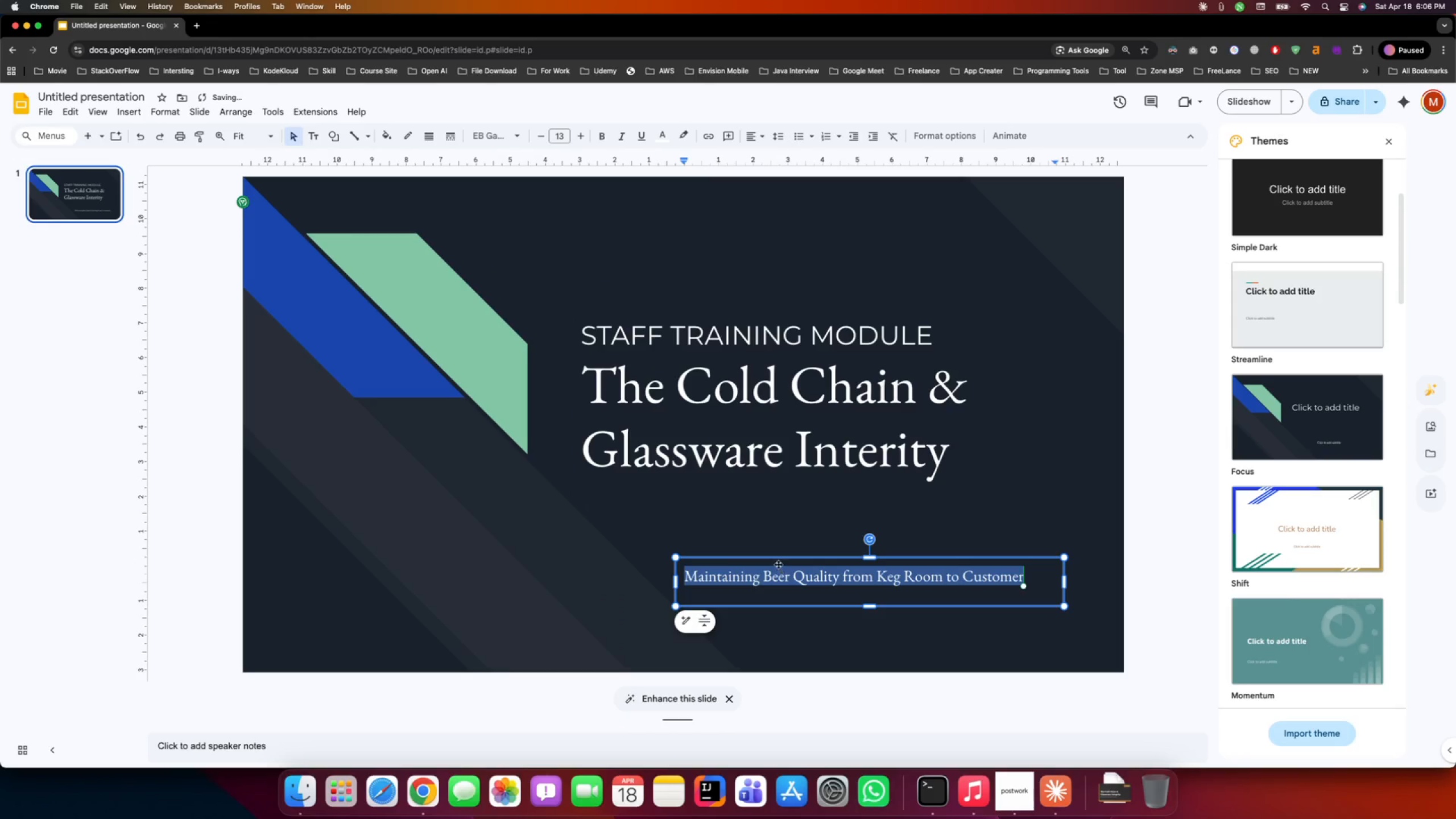 
left_click([779, 518])
 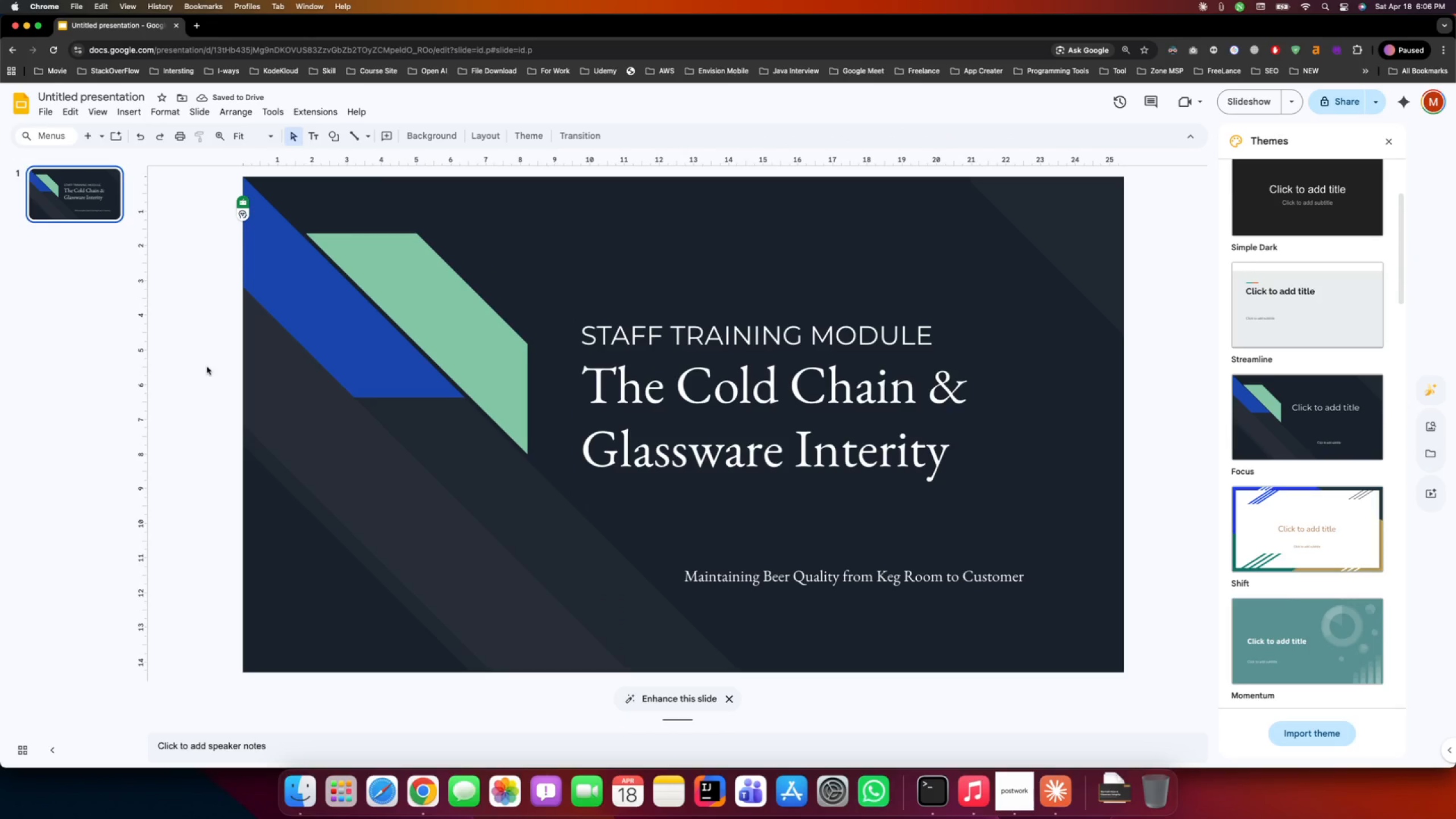 
right_click([60, 200])
 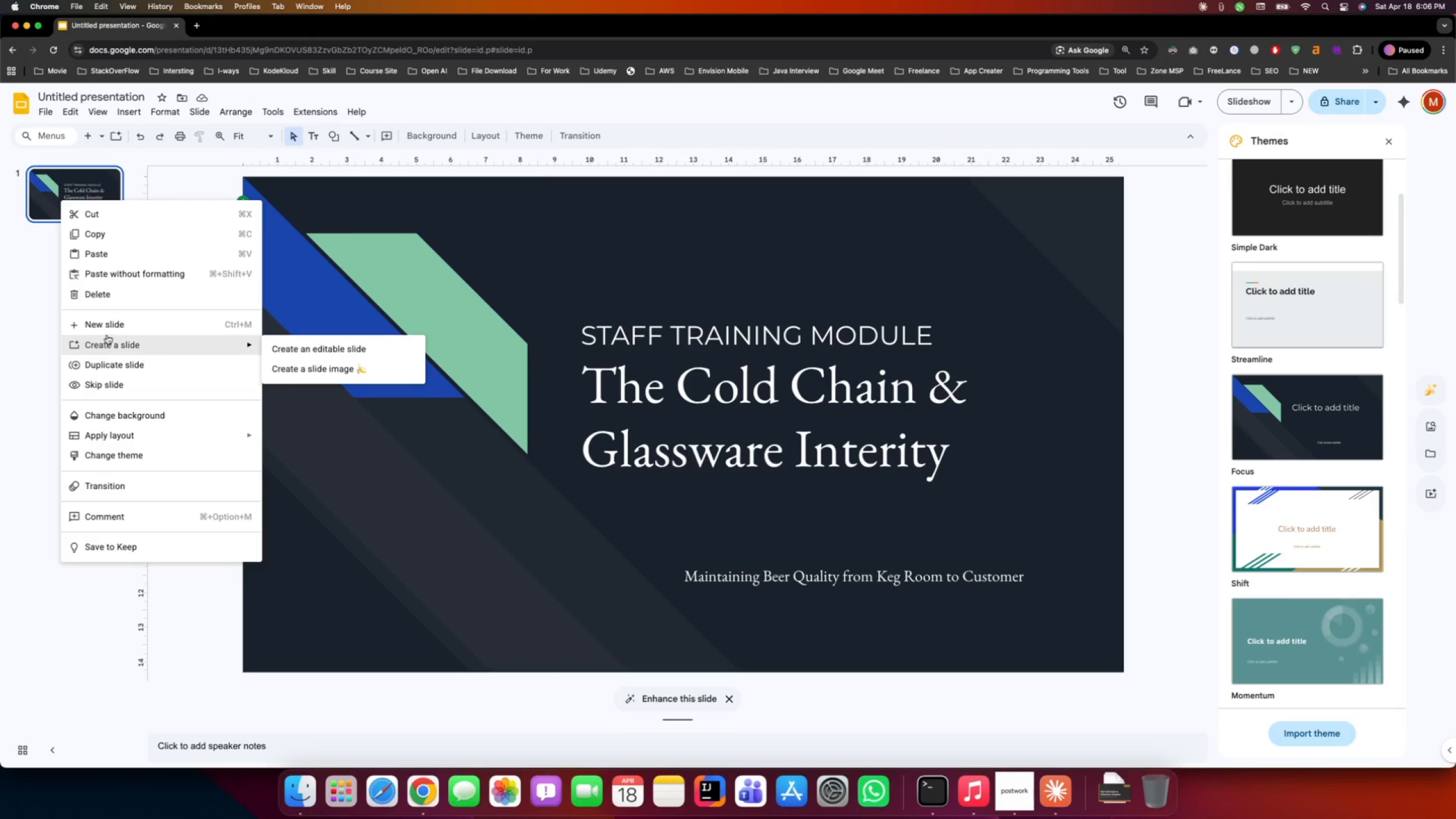 
left_click([107, 318])
 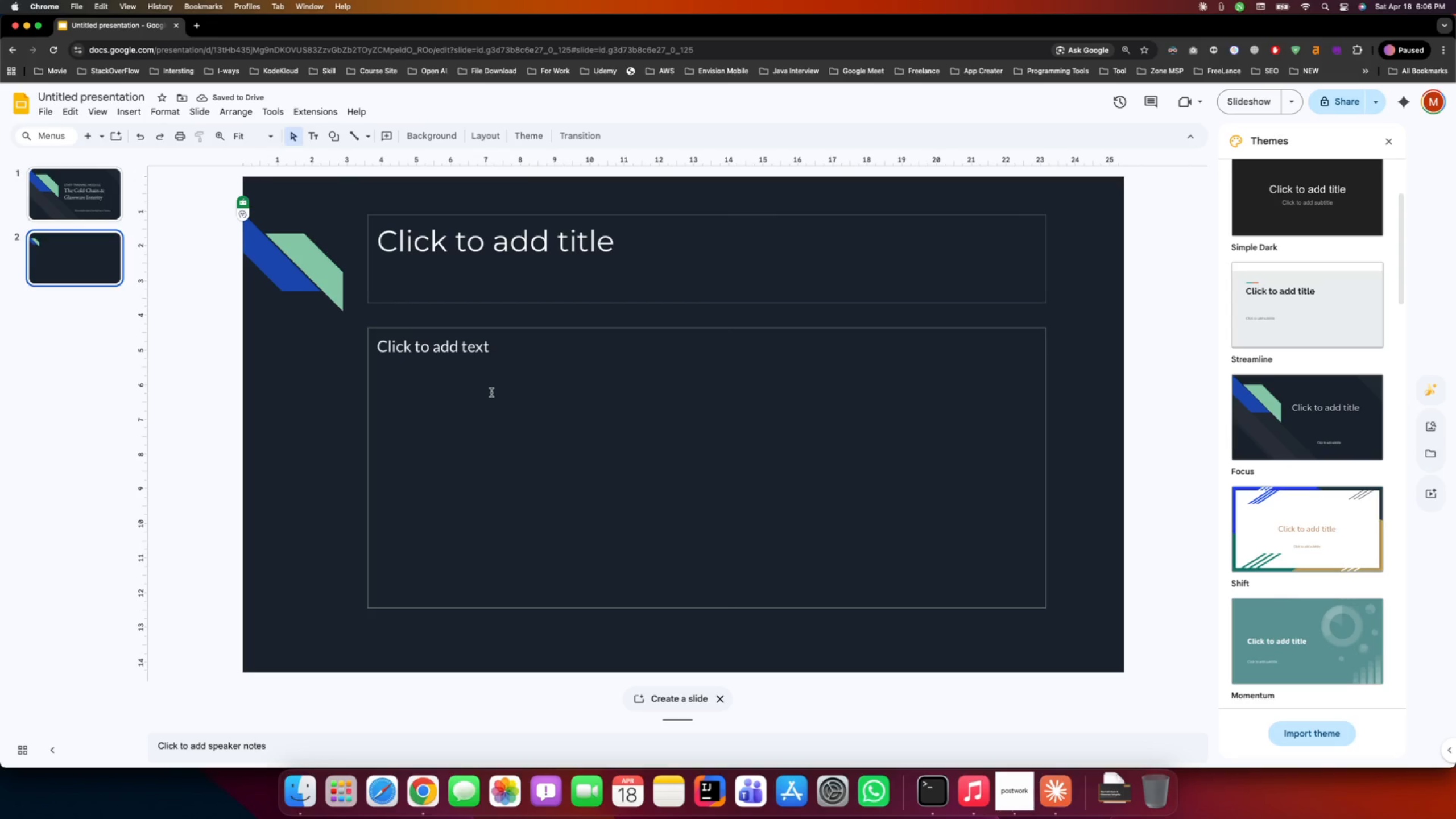 
wait(10.46)
 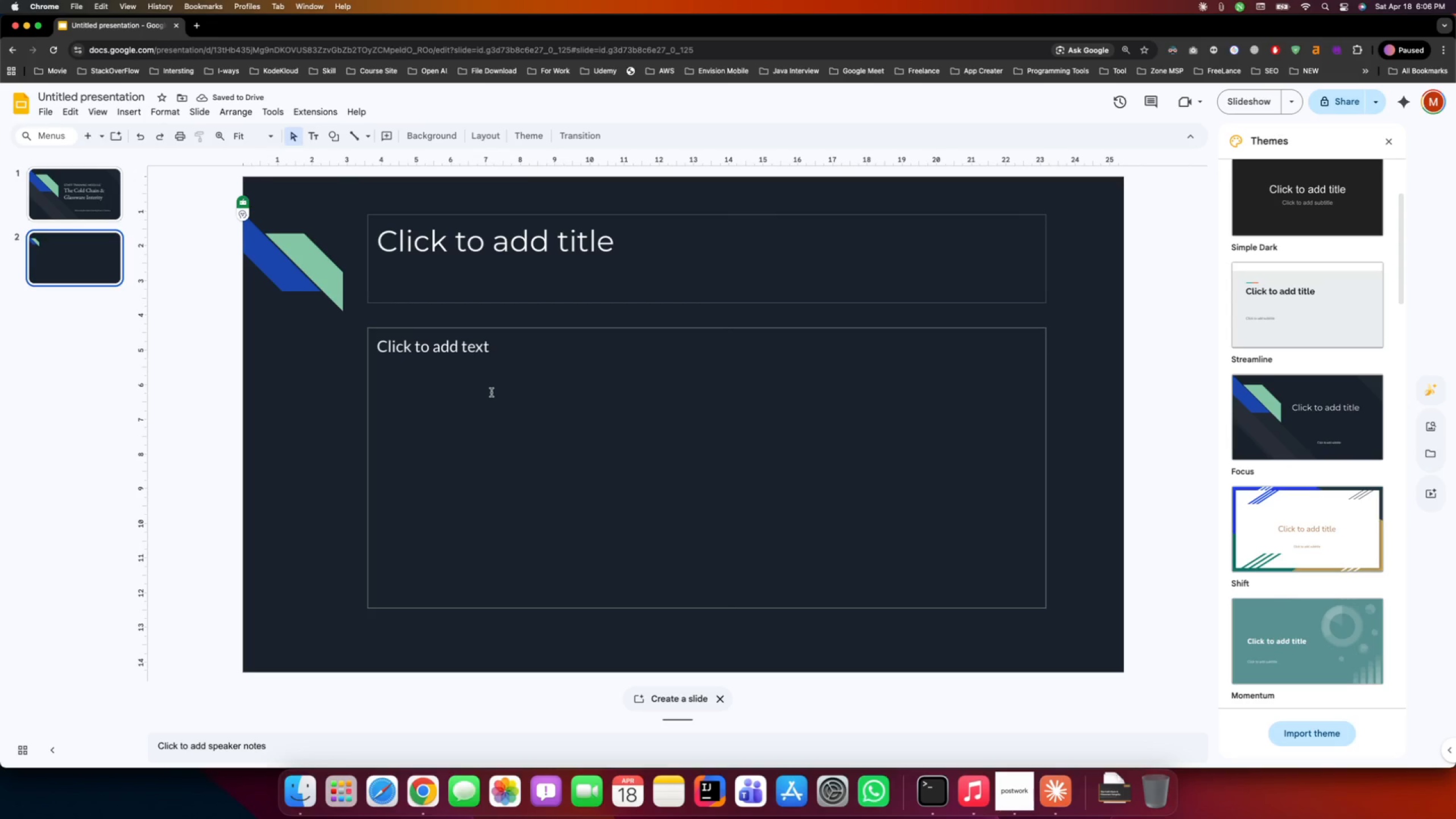 
left_click([455, 248])
 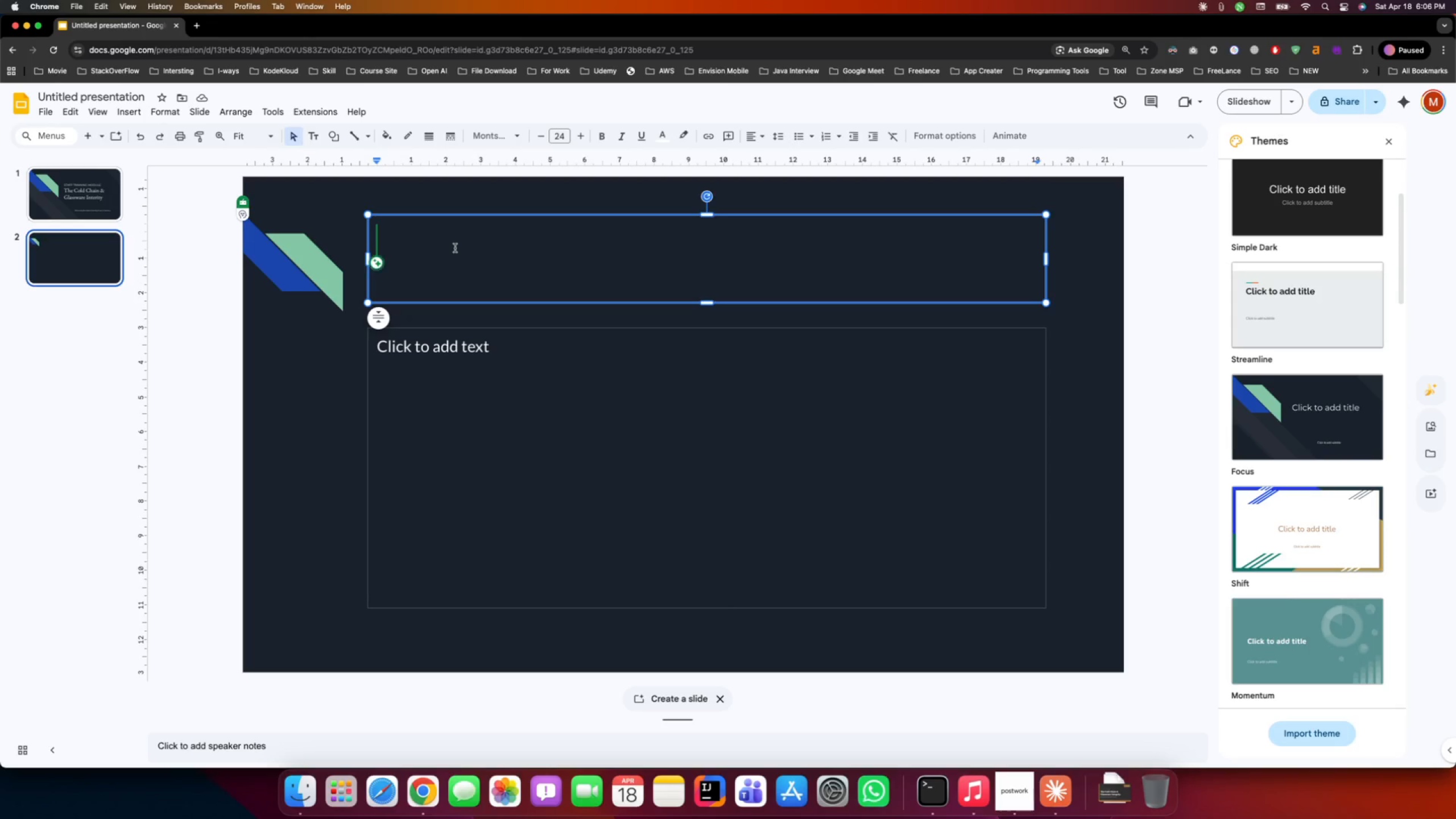 
wait(7.29)
 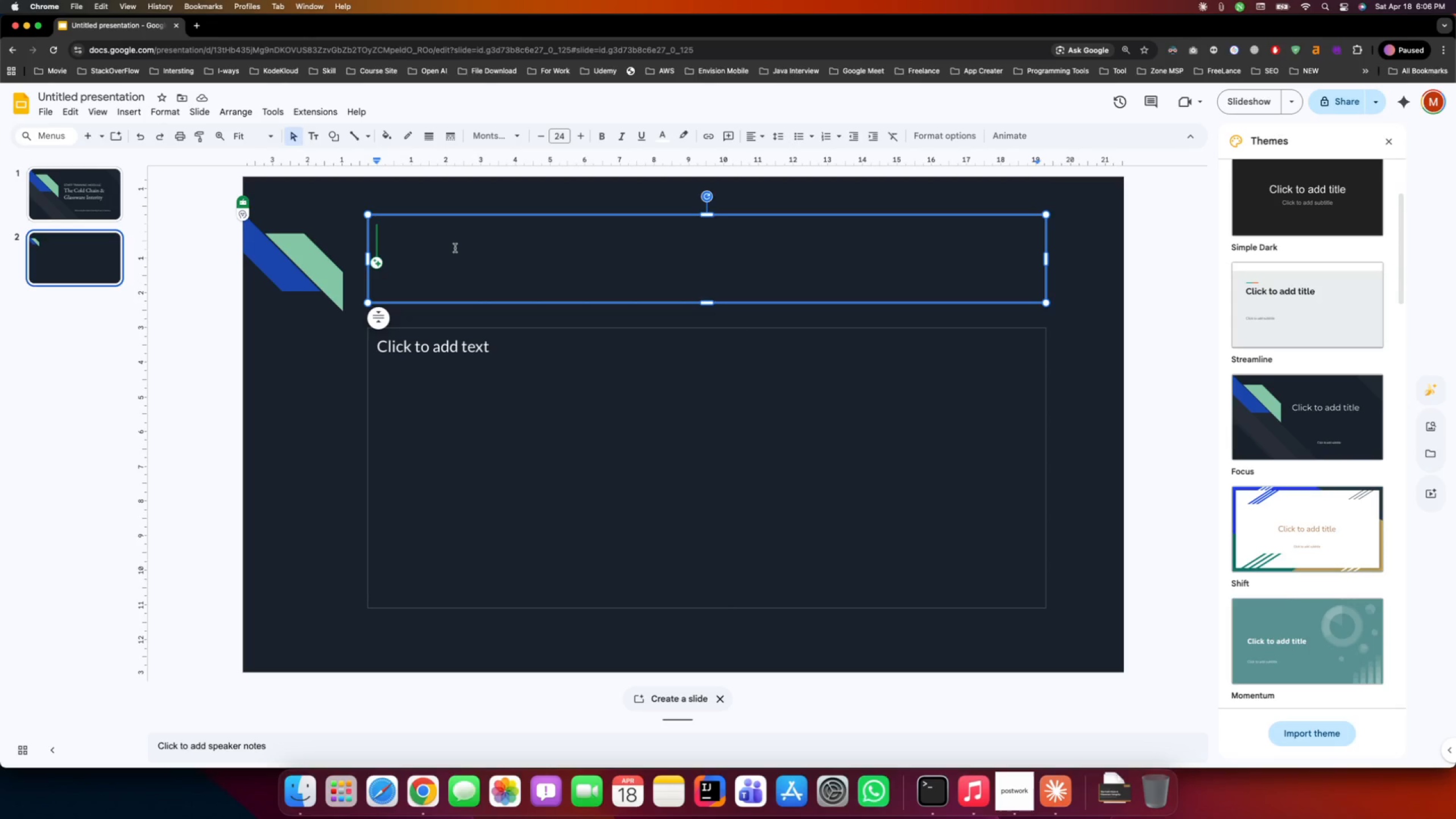 
type(Intro)
key(Backspace)
key(Backspace)
key(Backspace)
key(Backspace)
type(NTRODUCTION)
 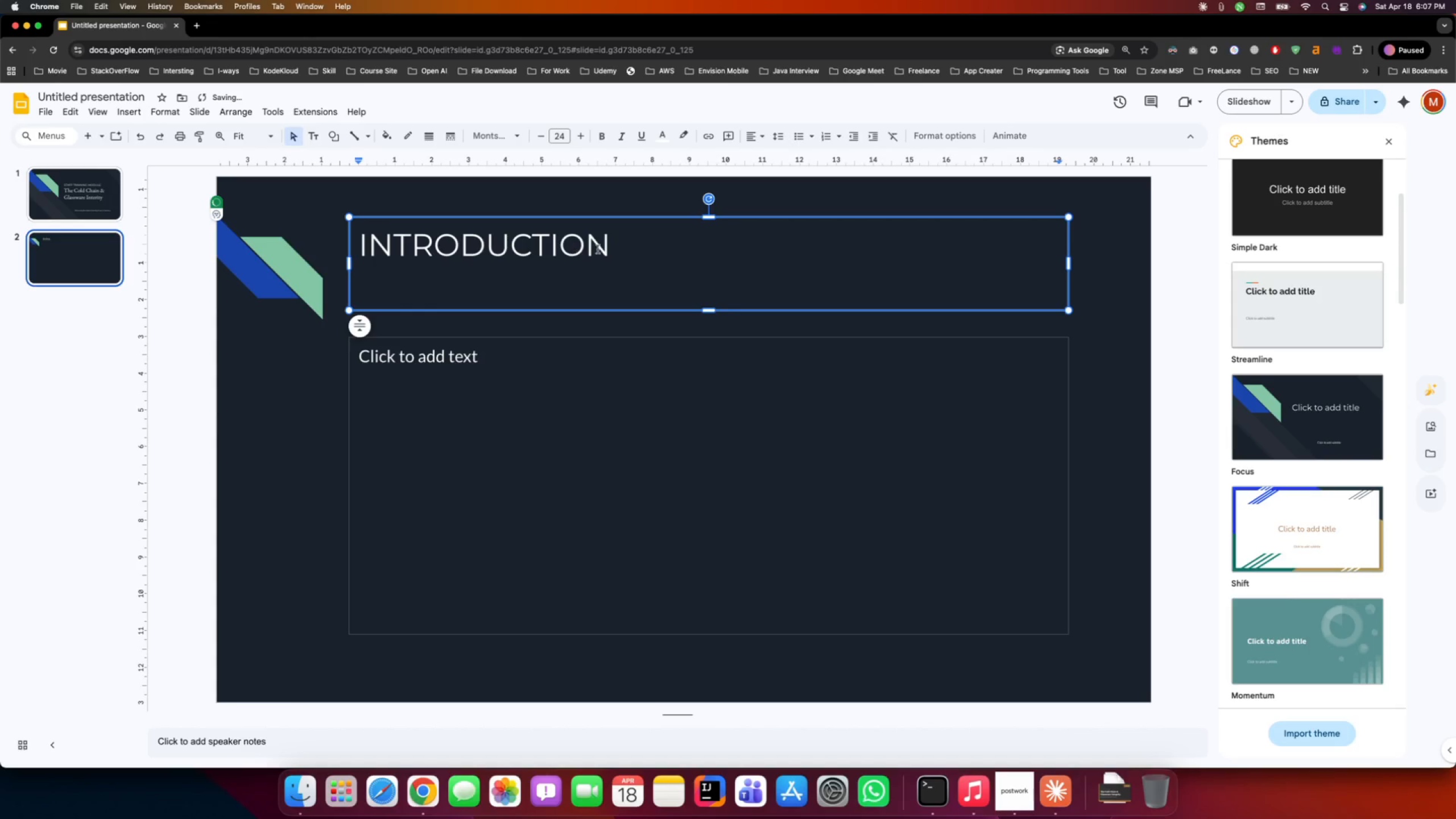 
left_click_drag(start_coordinate=[628, 245], to_coordinate=[347, 243])
 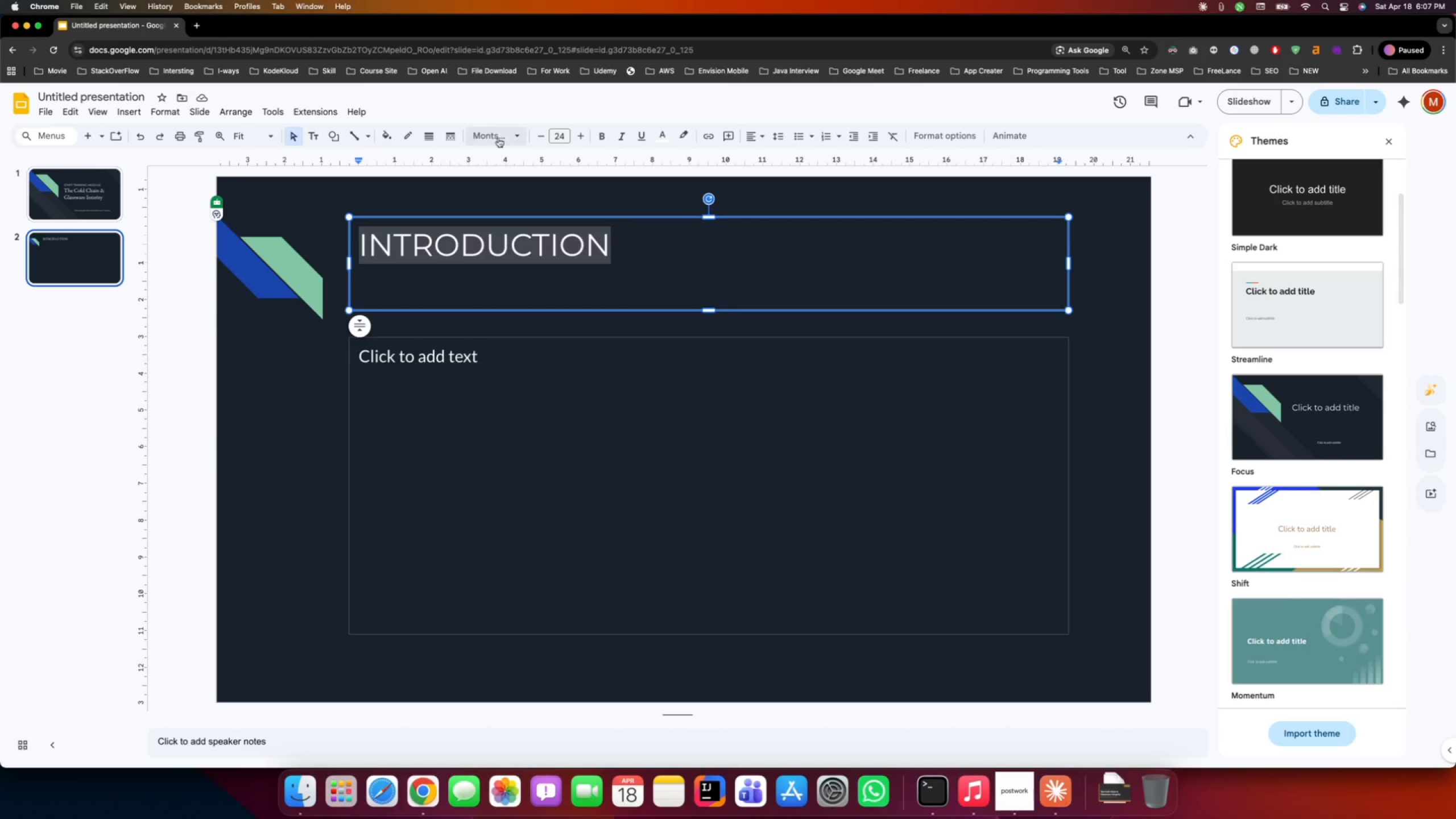 
left_click([508, 135])
 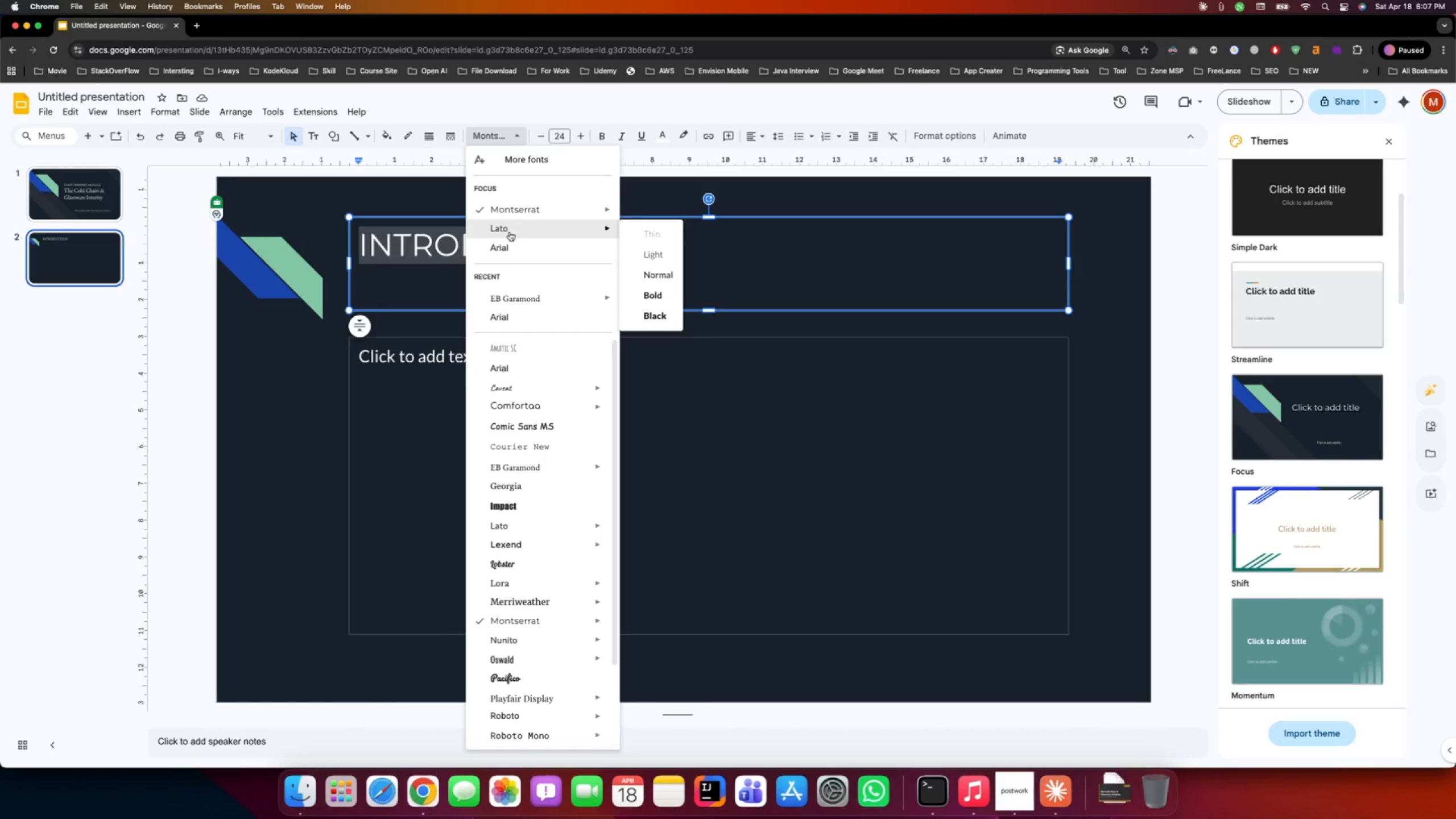 
left_click([510, 232])
 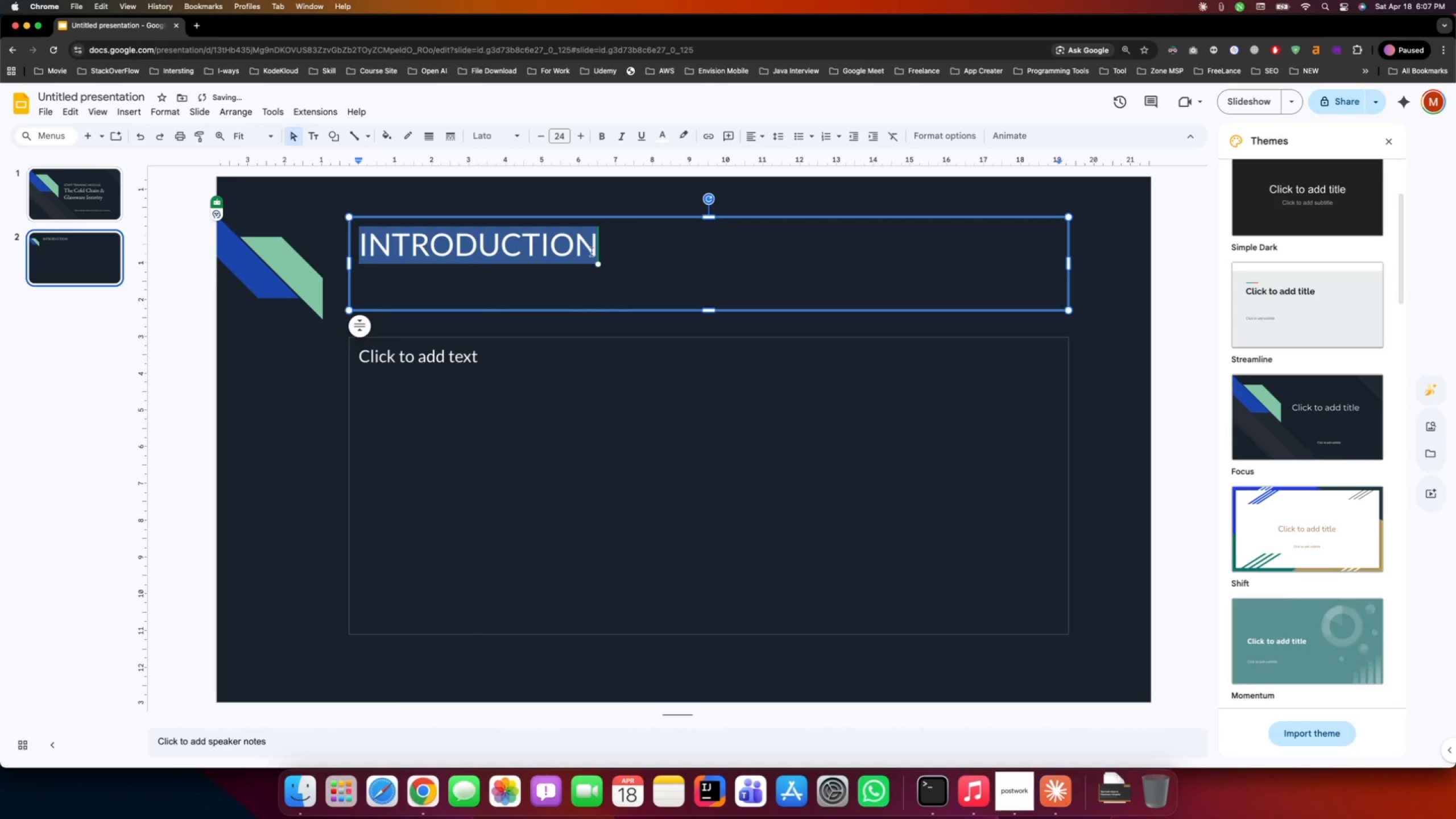 
left_click([613, 255])
 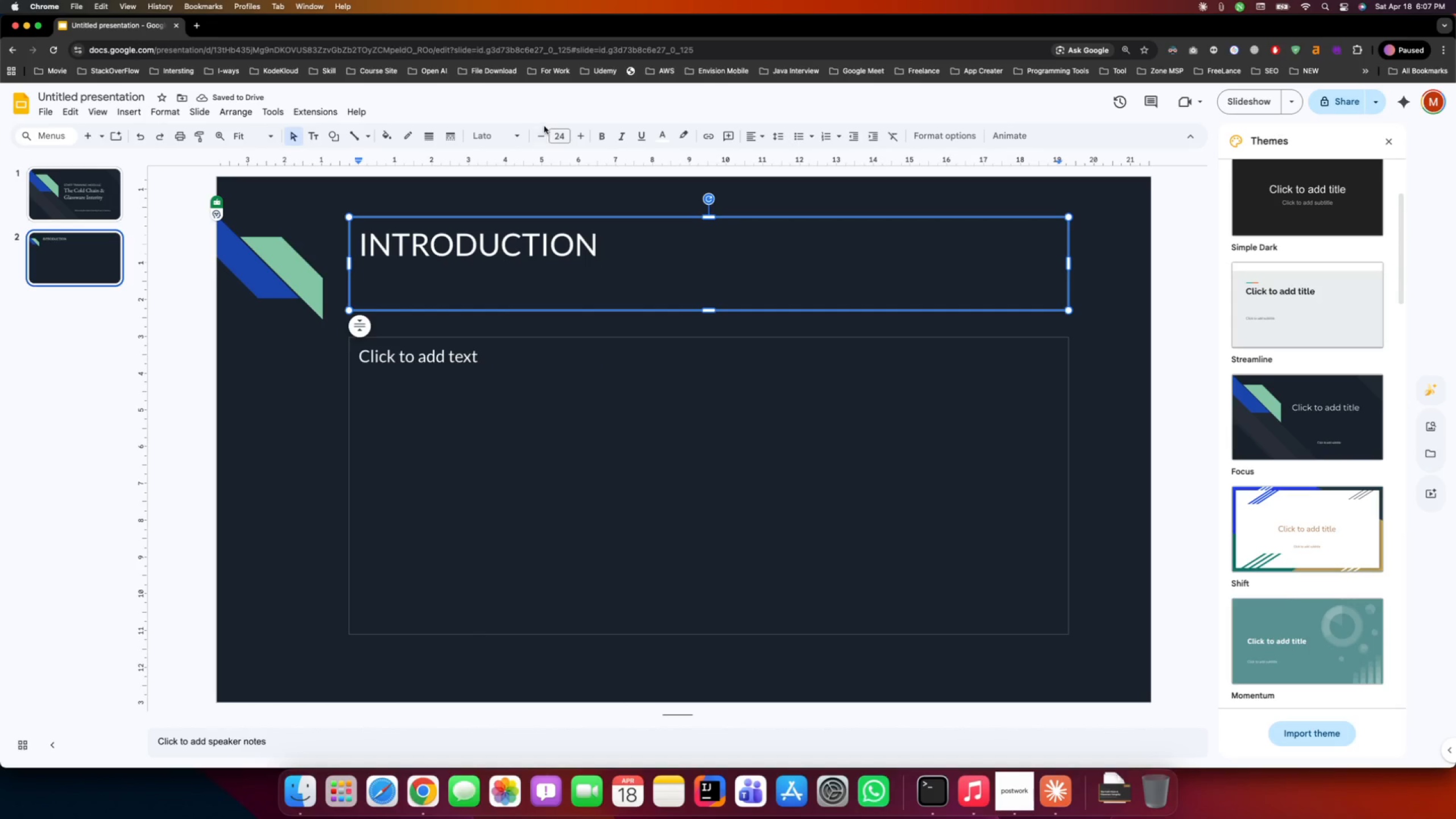 
left_click_drag(start_coordinate=[614, 238], to_coordinate=[358, 242])
 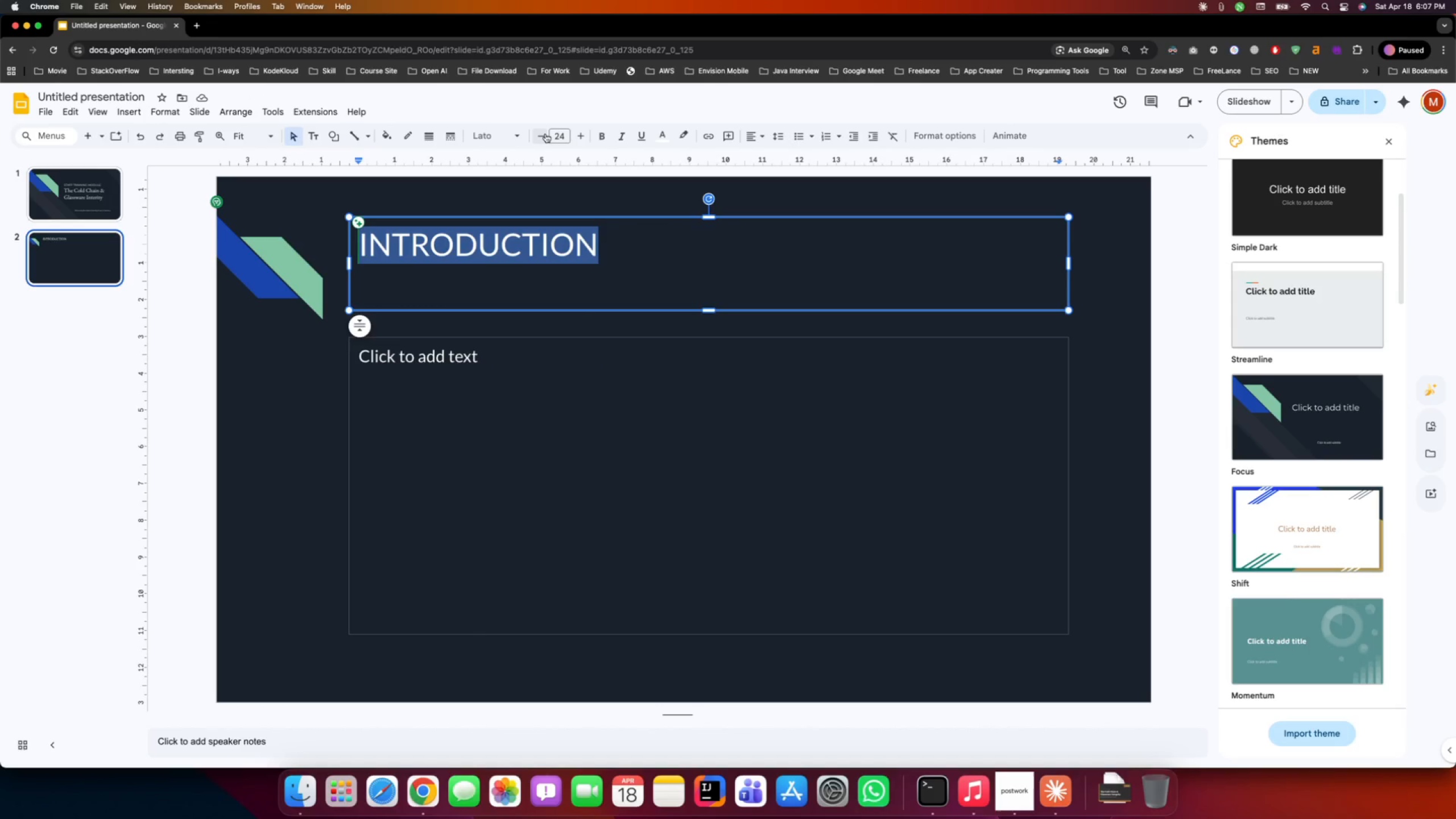 
left_click([544, 134])
 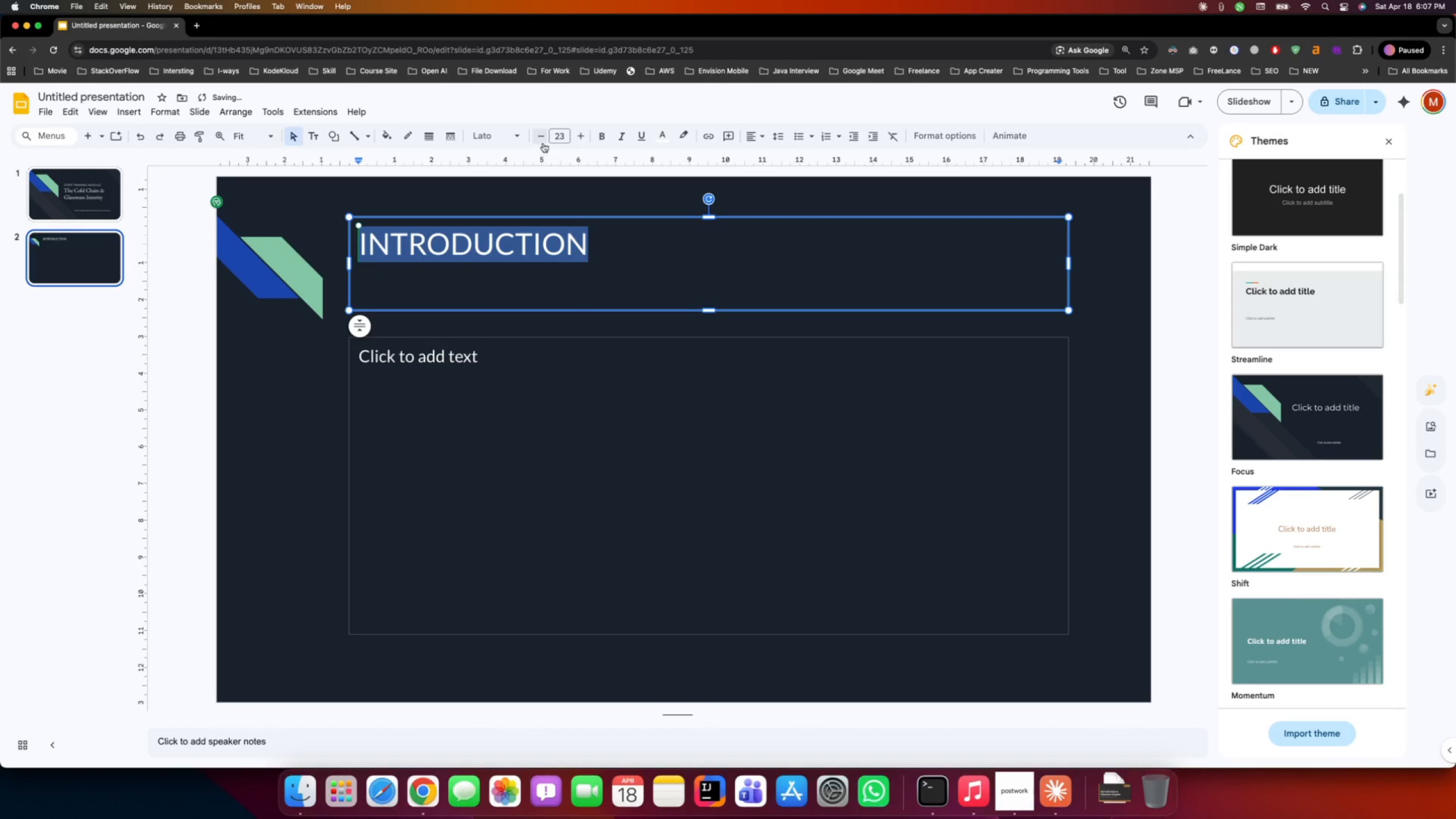 
left_click([542, 136])
 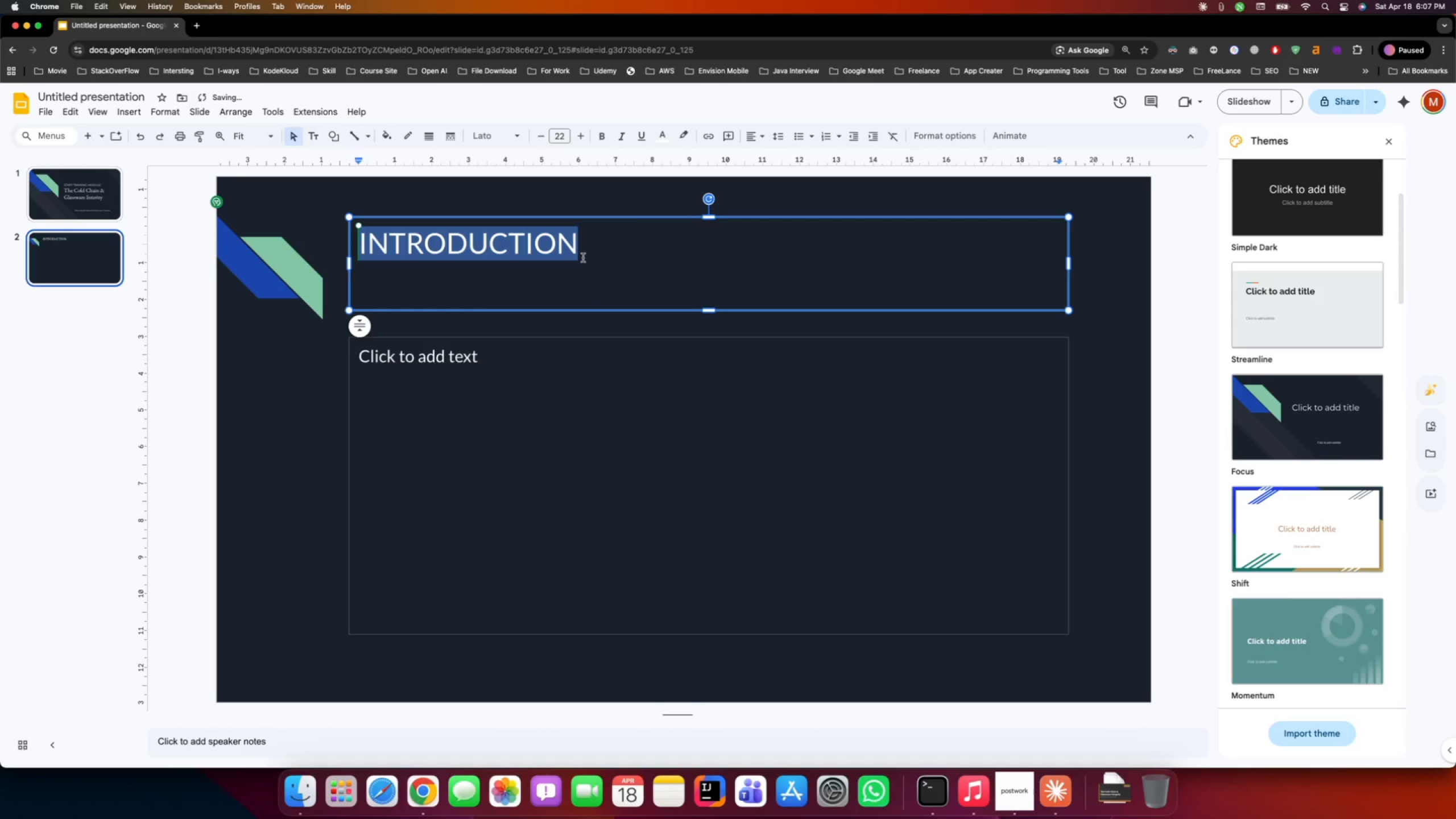 
left_click([586, 251])
 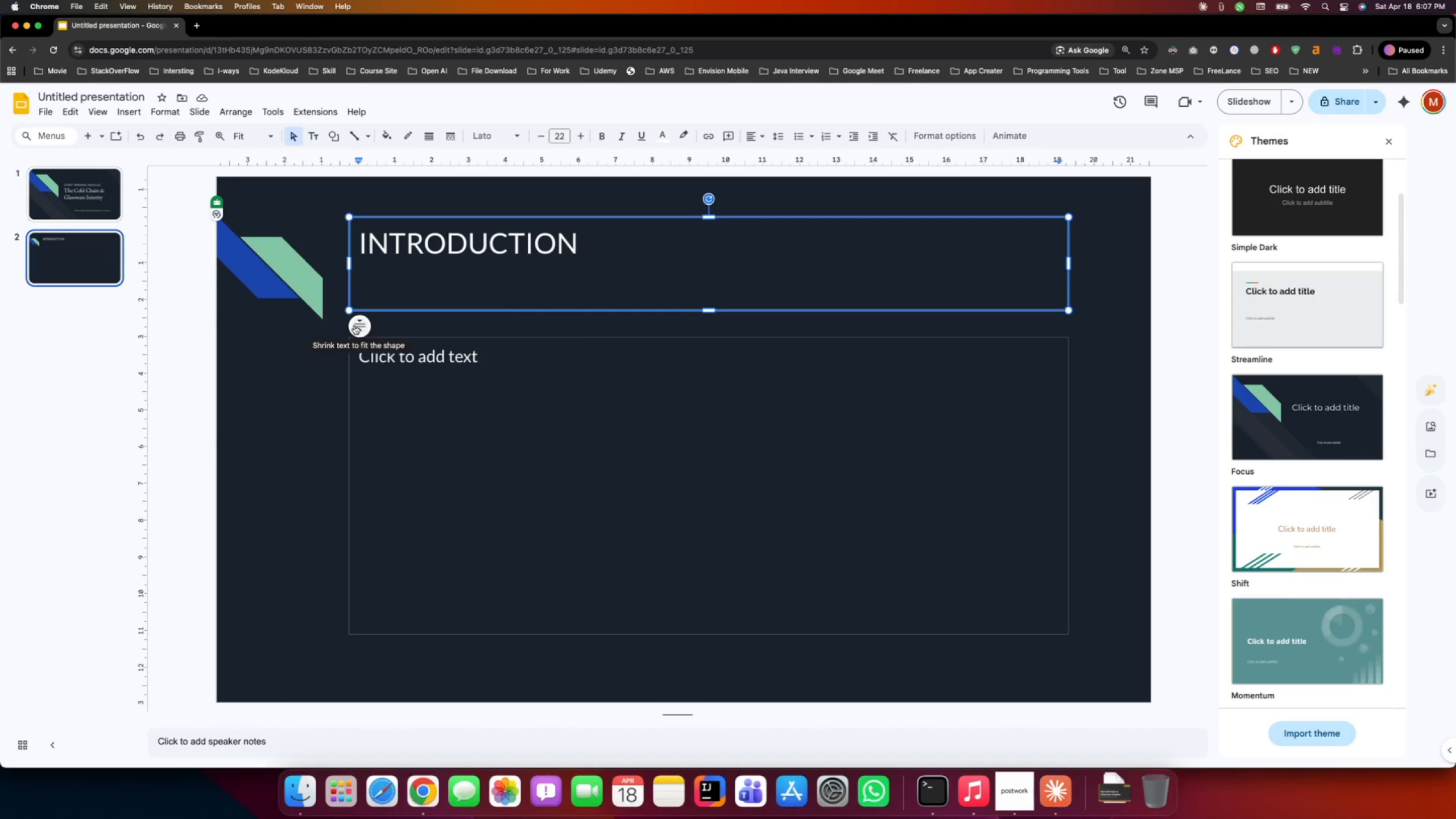 
wait(6.46)
 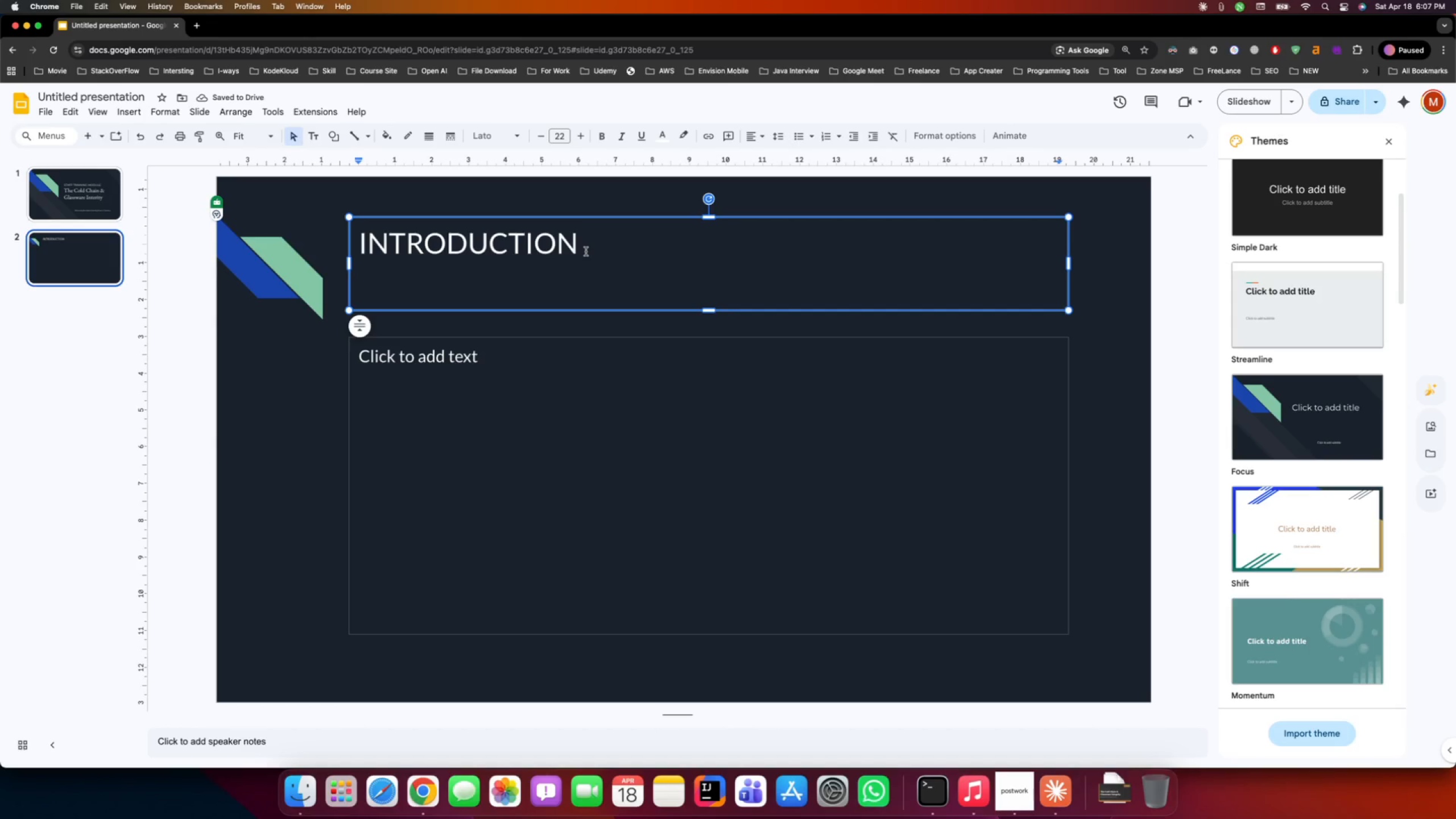 
left_click([681, 329])
 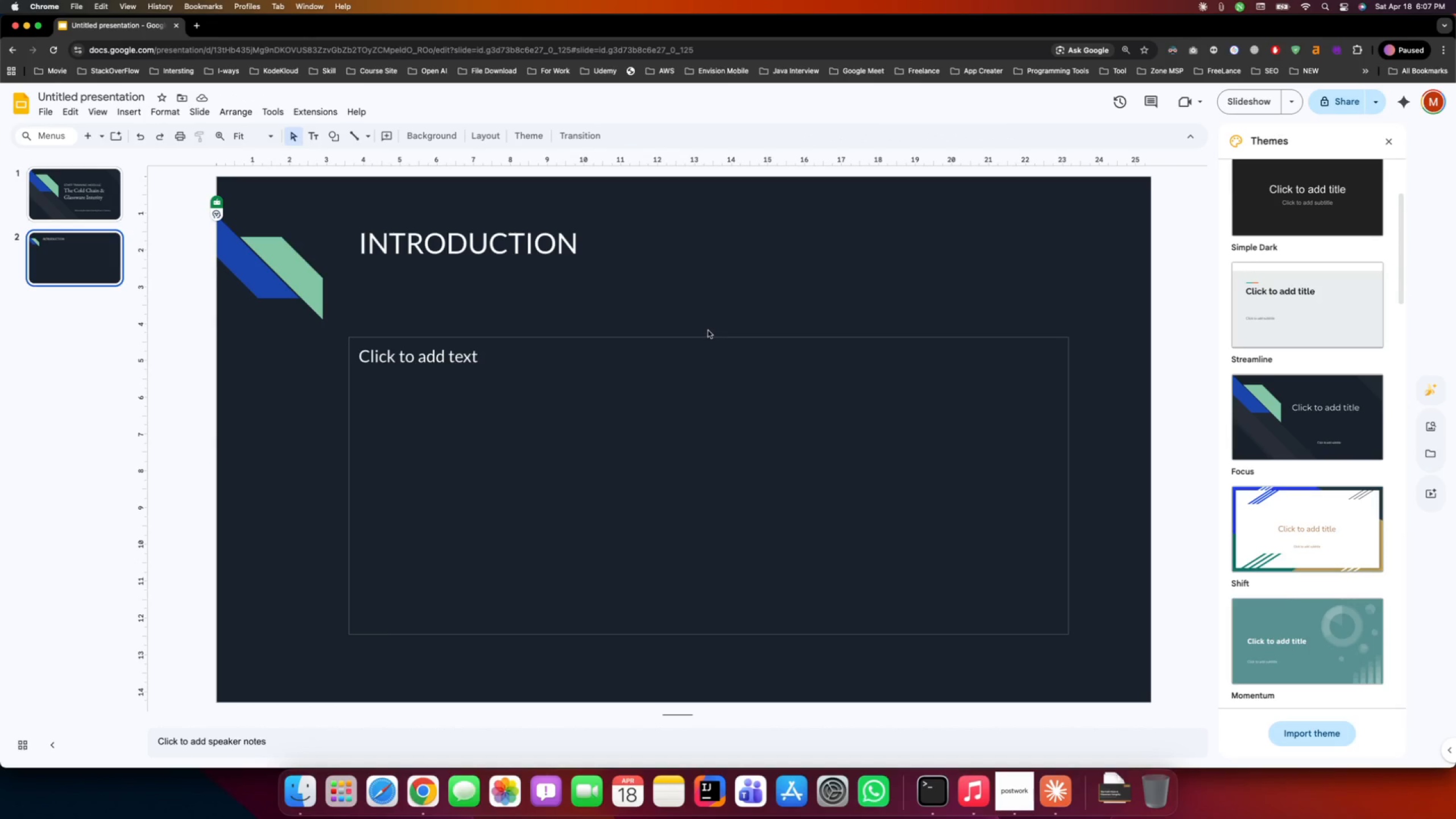 
left_click([706, 291])
 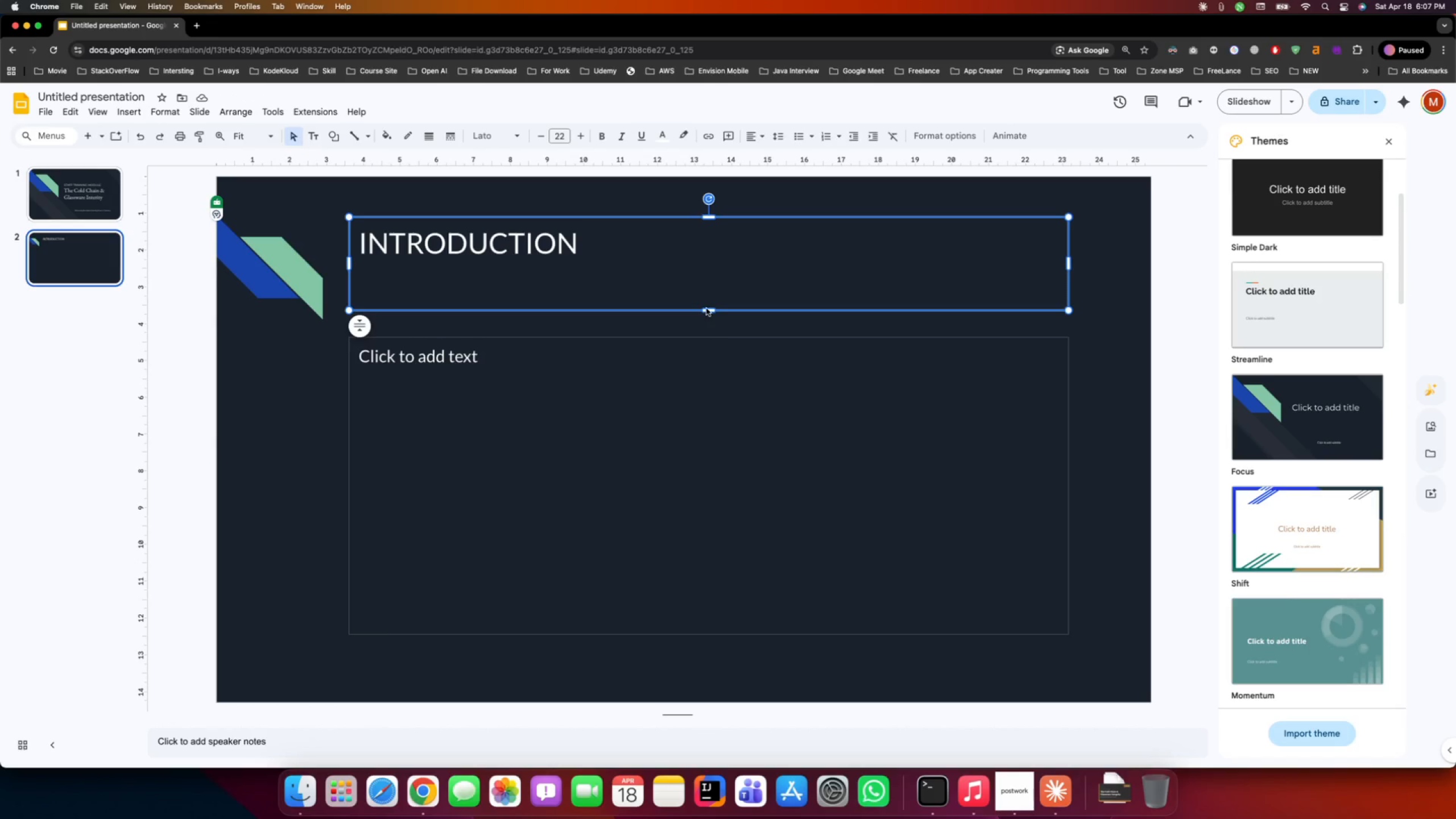 
left_click_drag(start_coordinate=[706, 308], to_coordinate=[706, 263])
 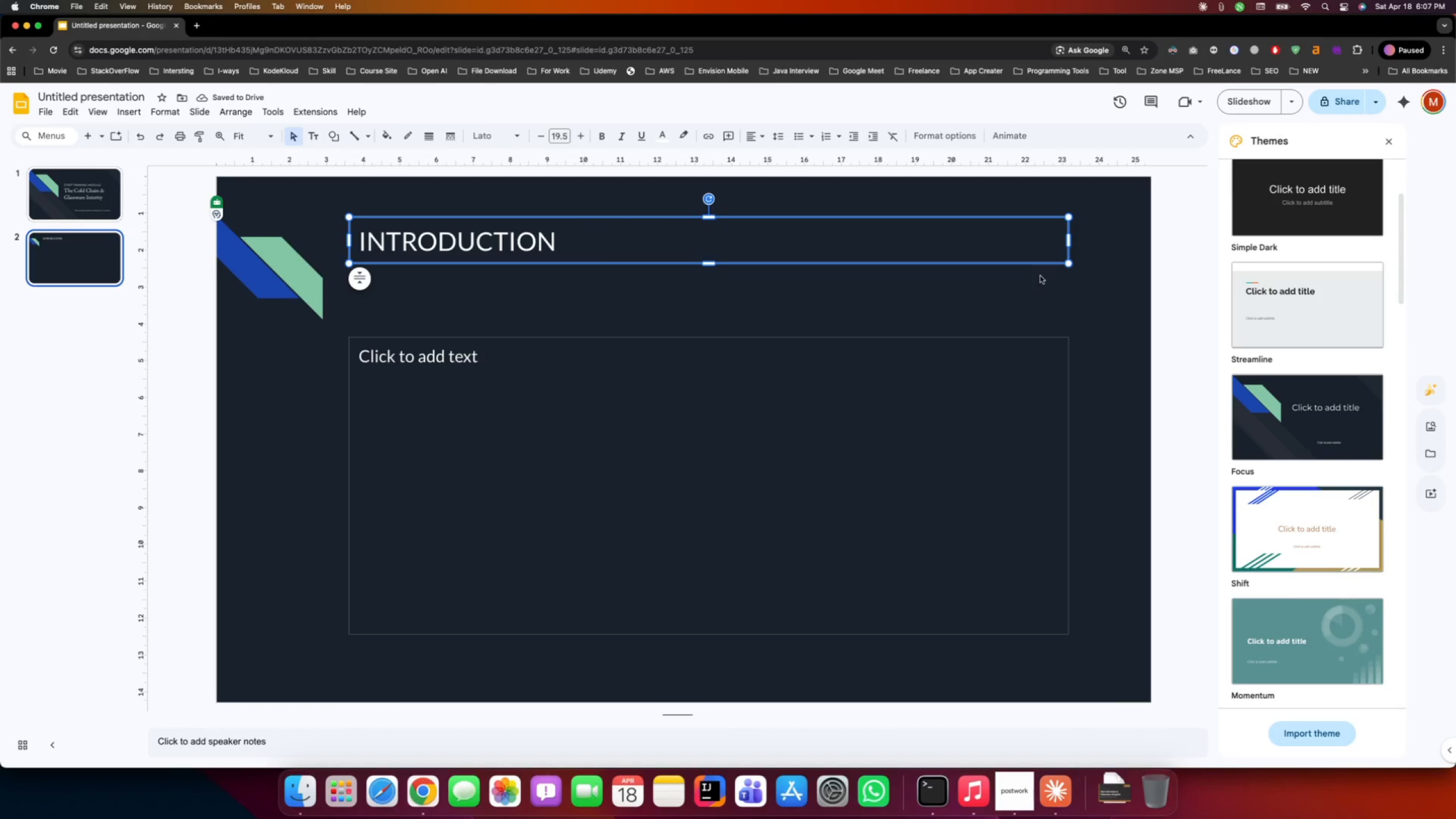 
left_click_drag(start_coordinate=[1068, 238], to_coordinate=[558, 238])
 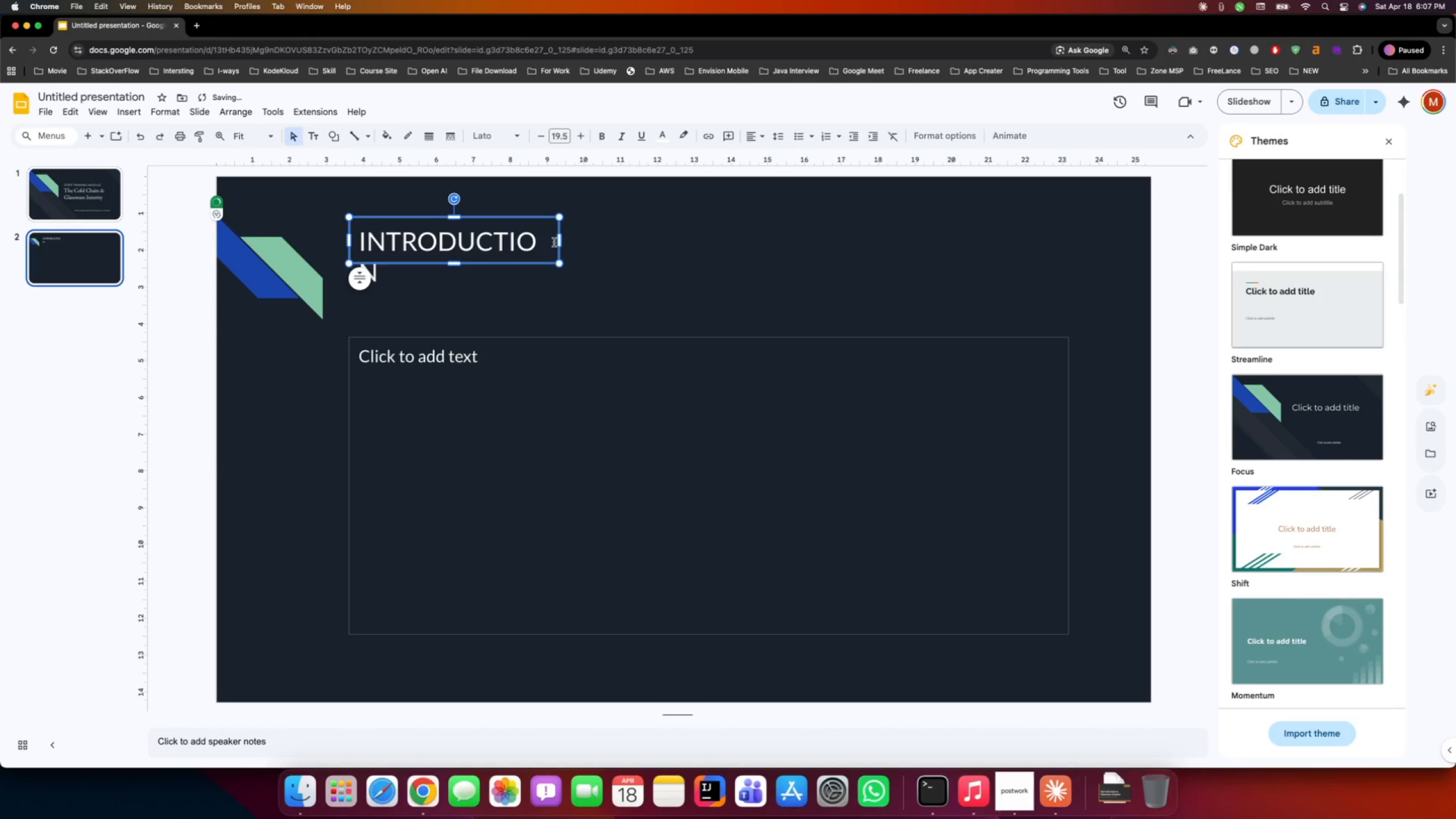 
left_click_drag(start_coordinate=[558, 242], to_coordinate=[592, 239])
 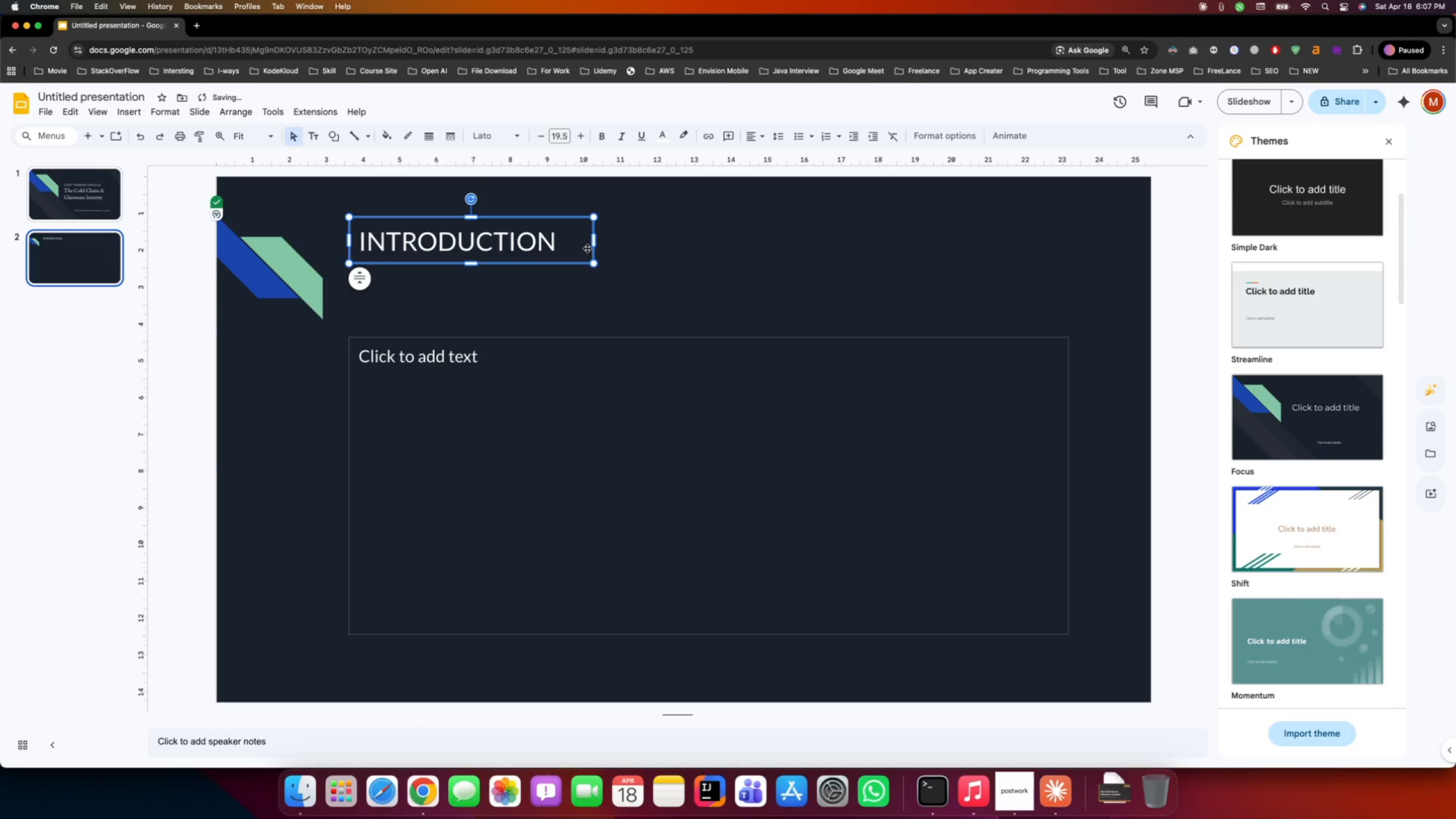 
left_click_drag(start_coordinate=[587, 248], to_coordinate=[455, 209])
 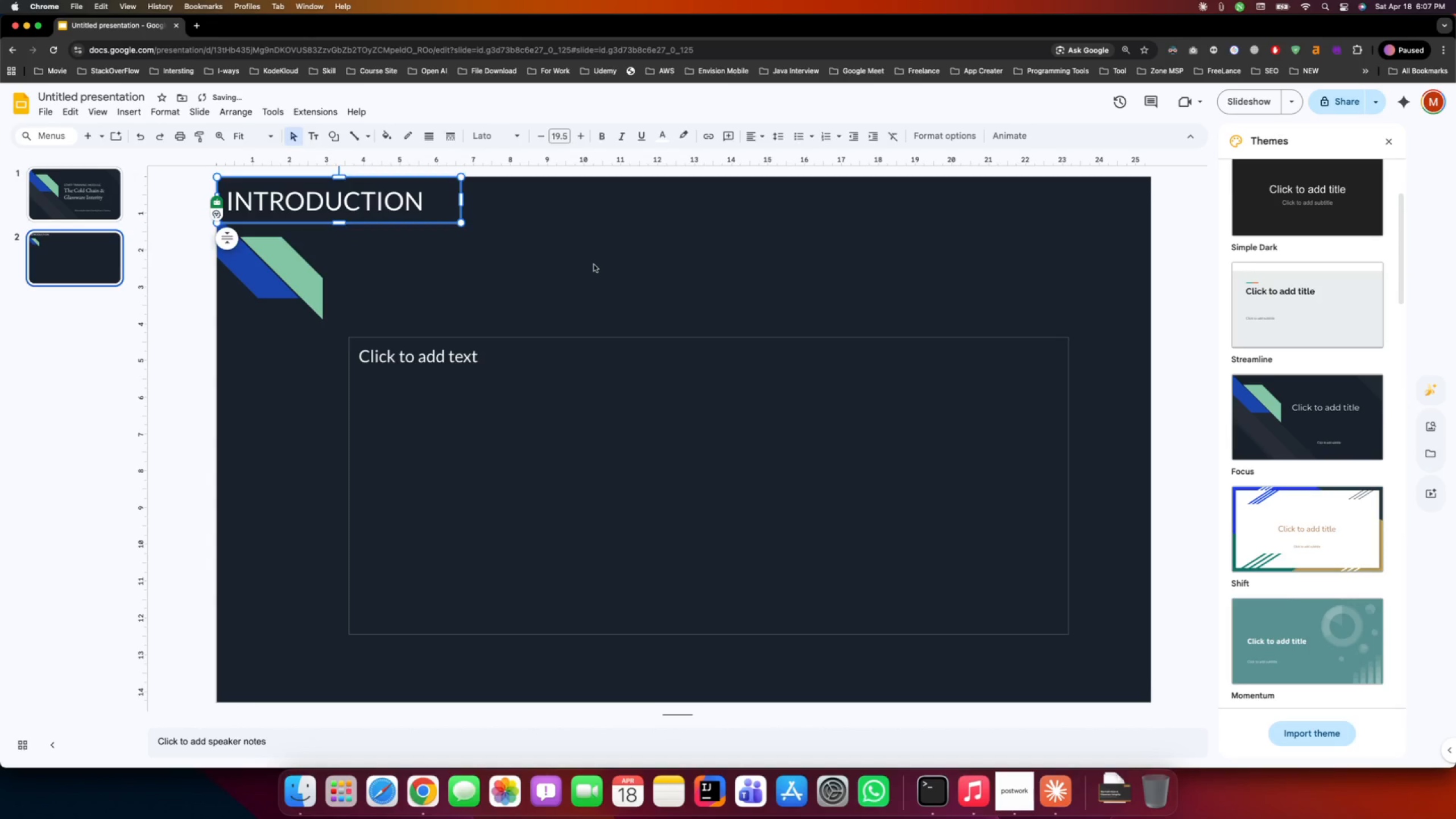 
left_click([594, 264])
 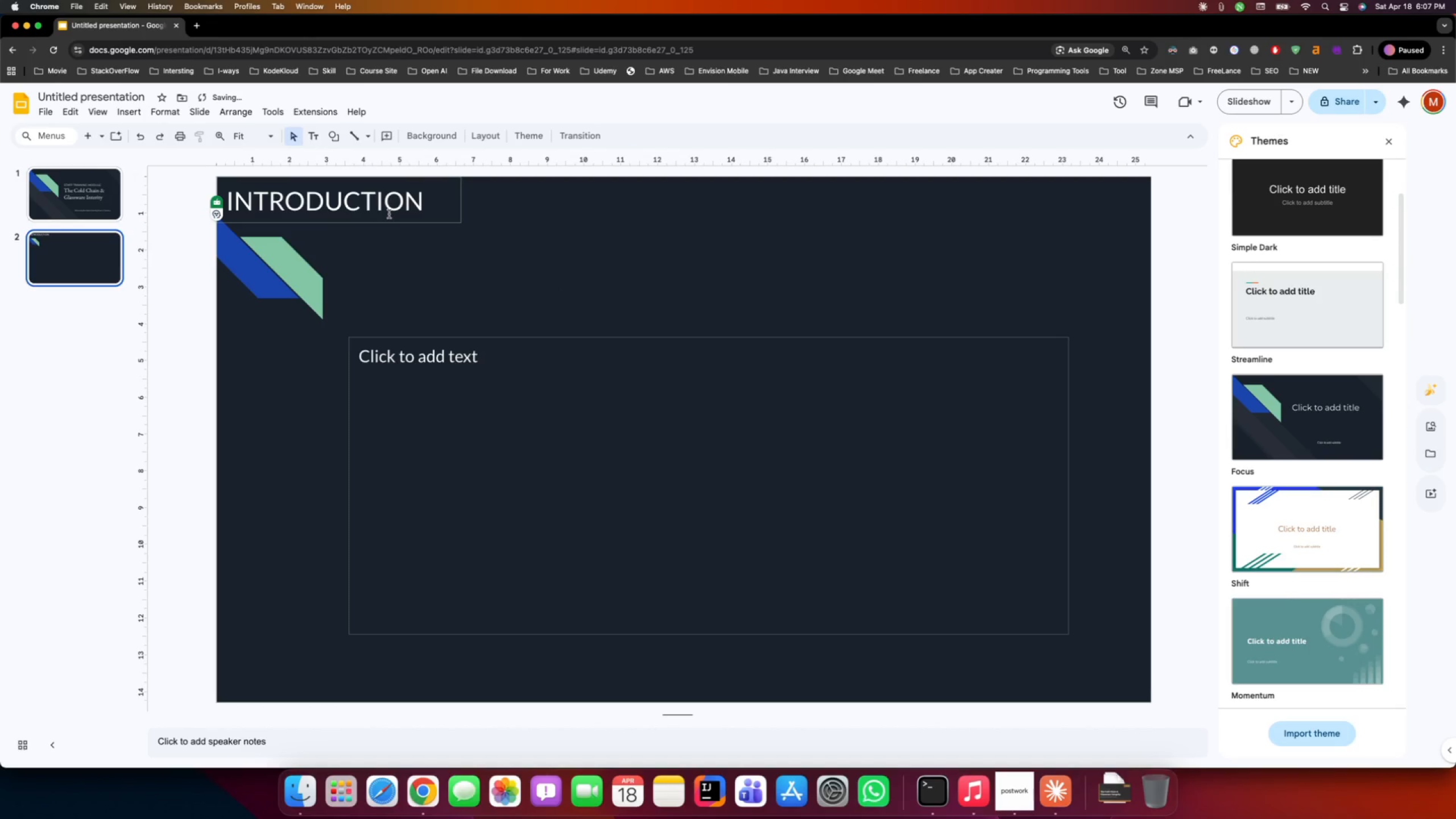 
right_click([390, 211])
 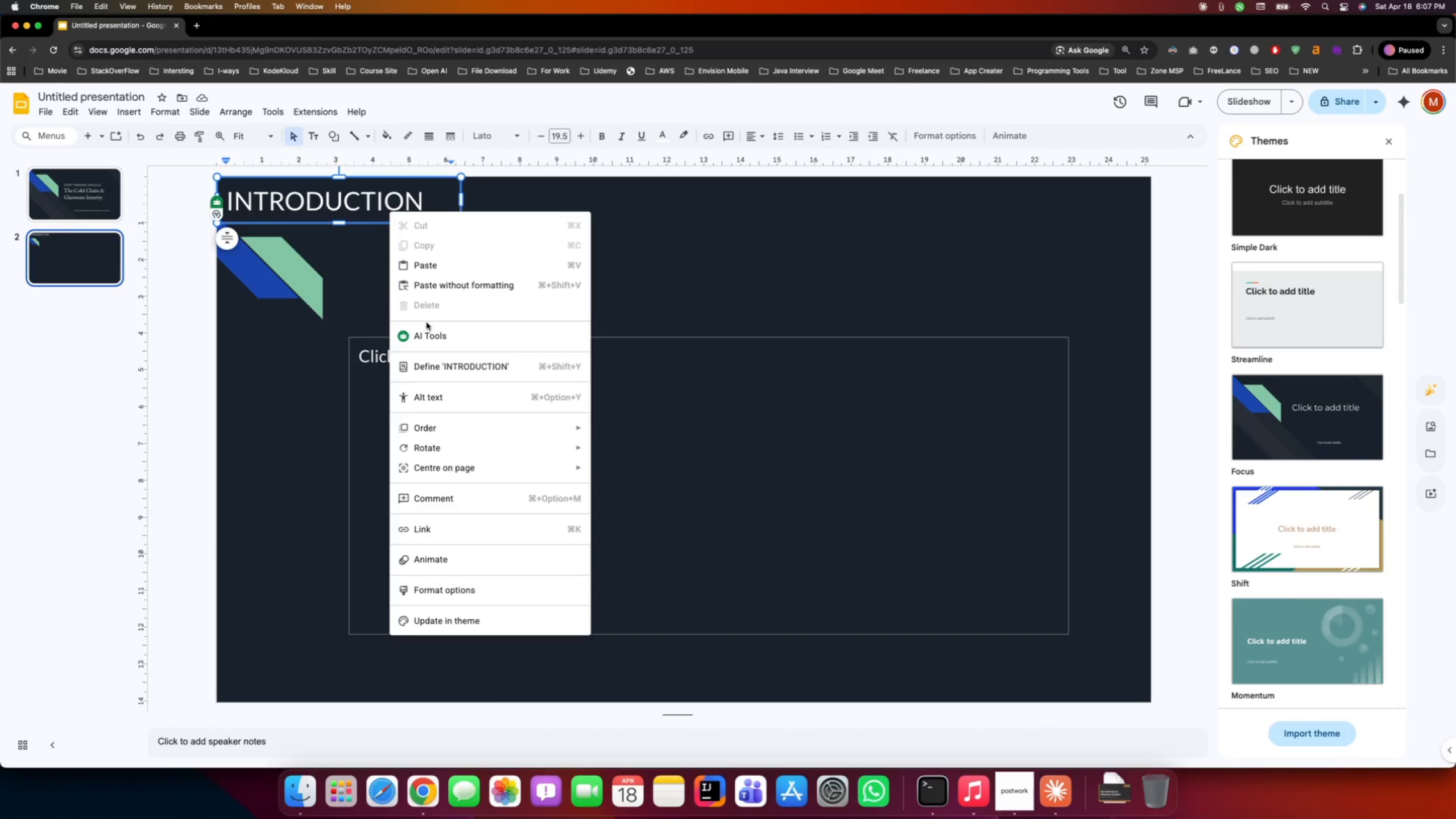 
wait(5.33)
 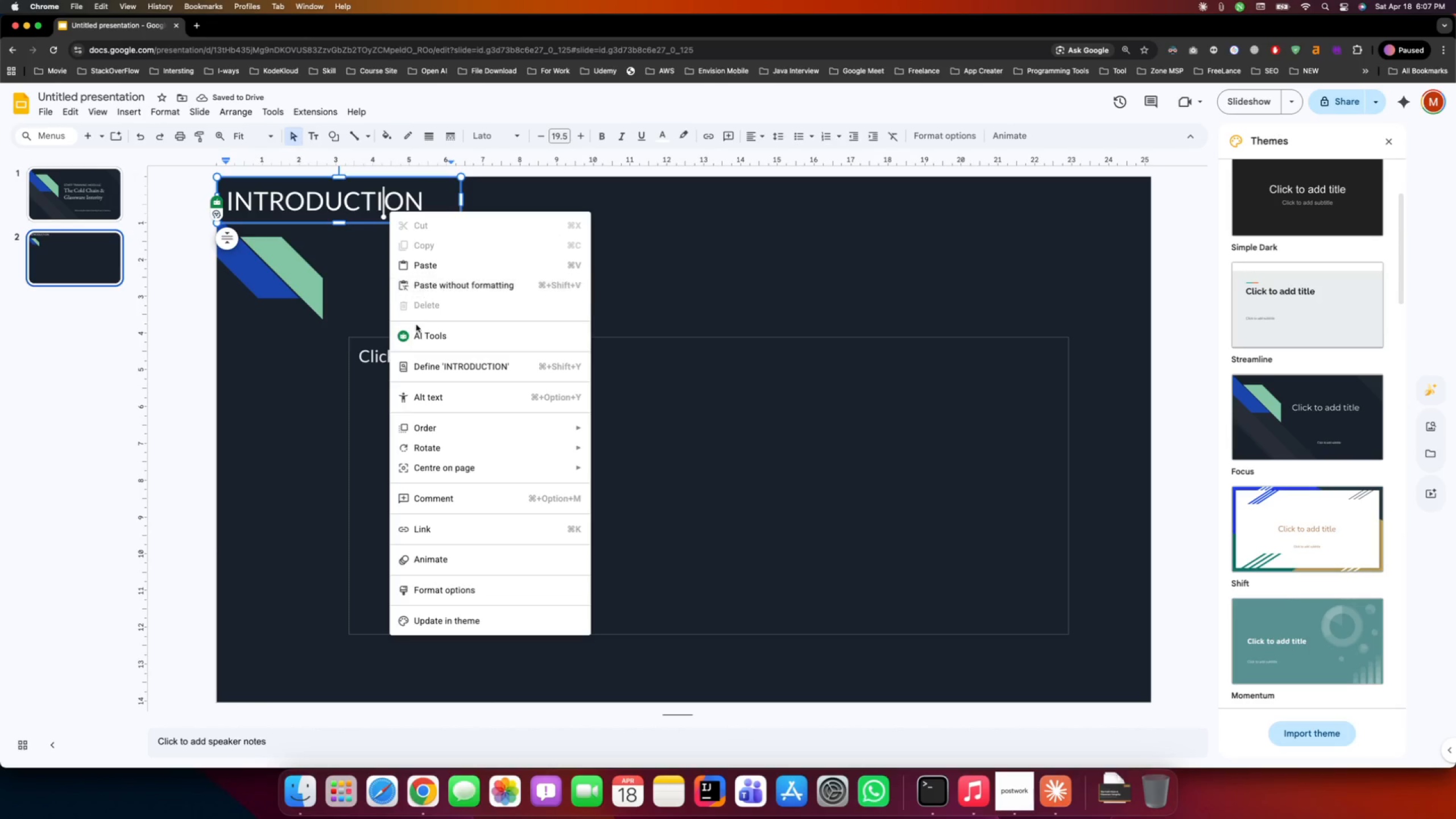 
left_click([720, 250])
 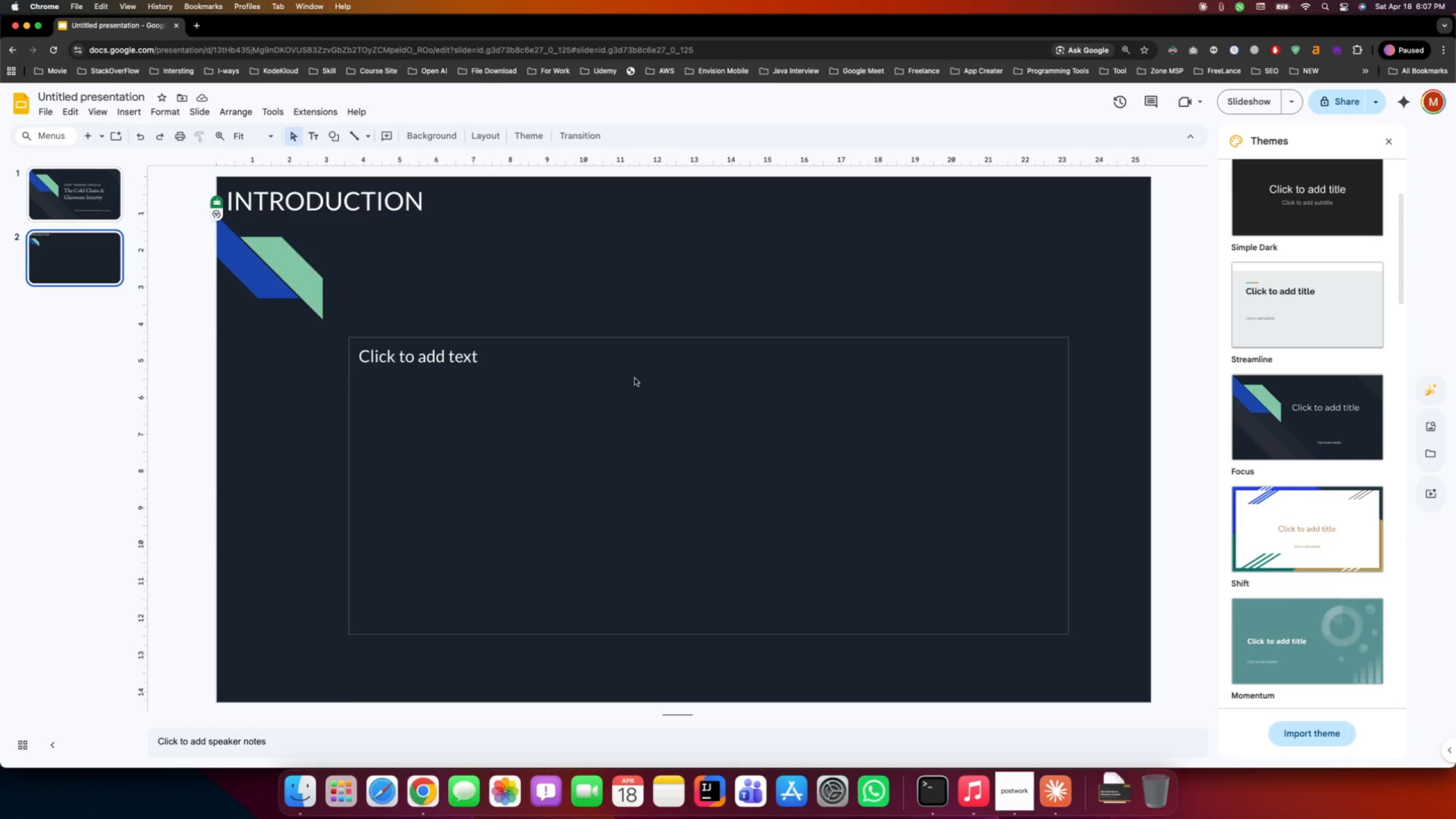 
left_click([544, 374])
 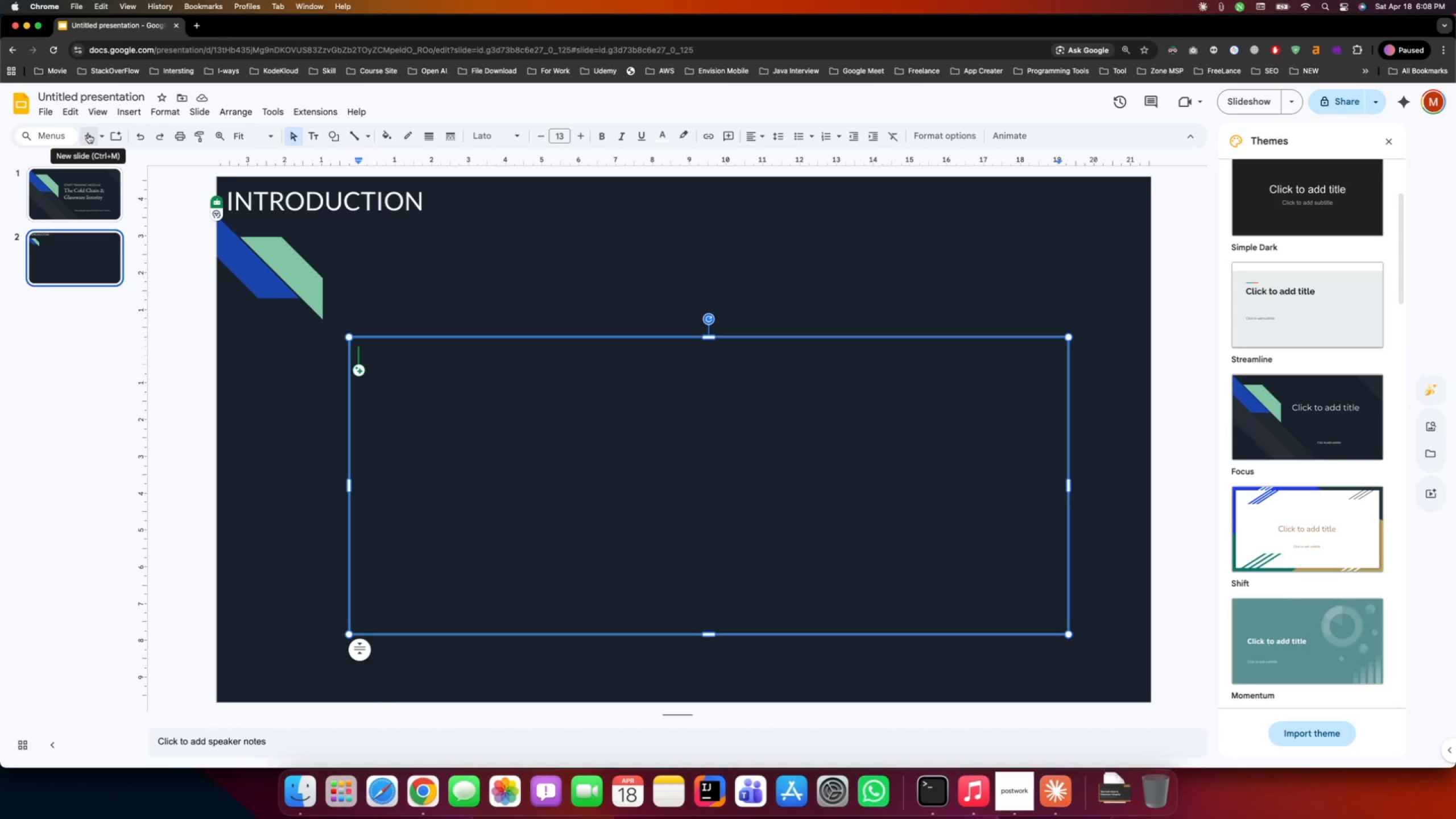 
wait(17.37)
 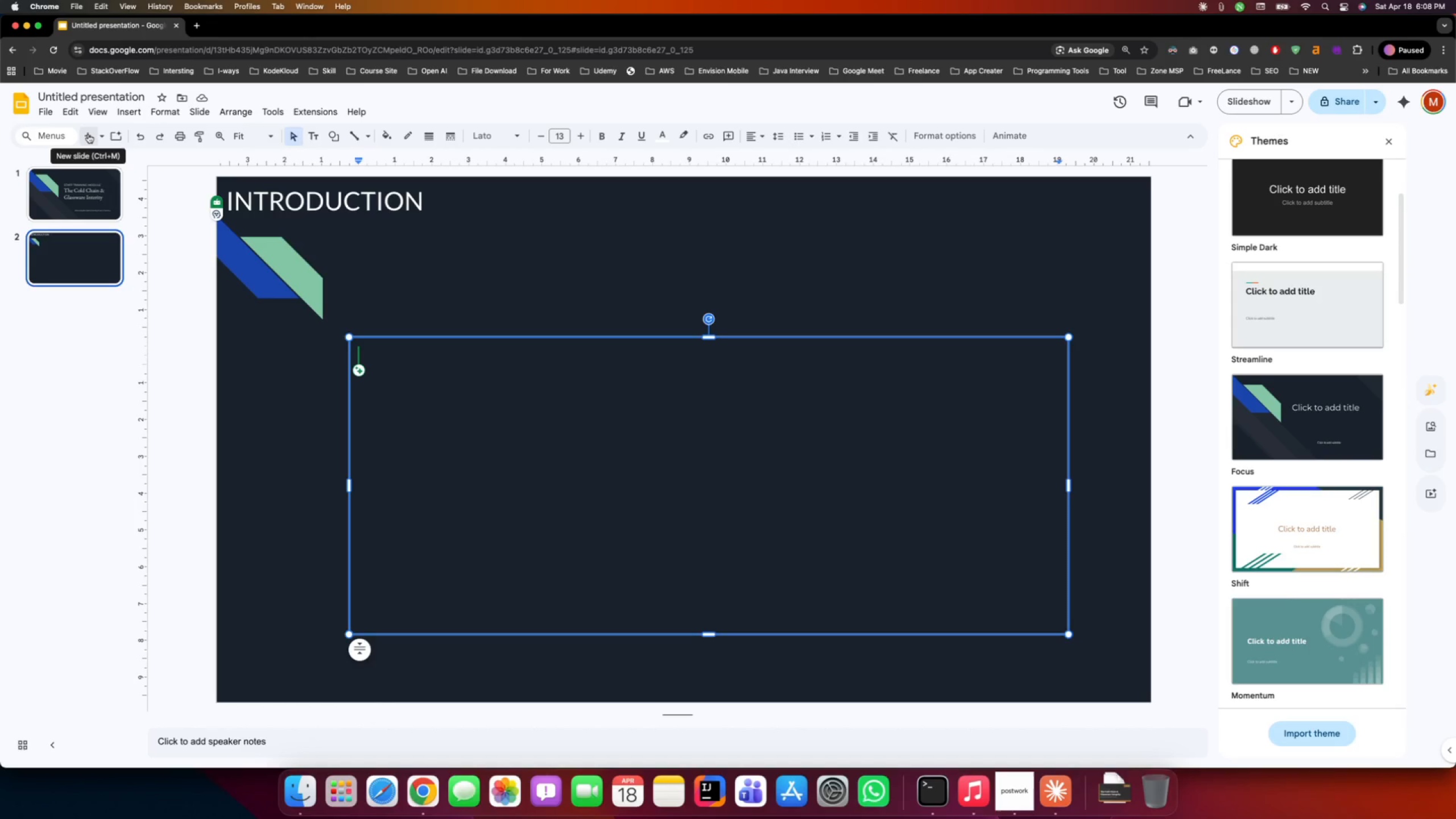 
left_click([374, 201])
 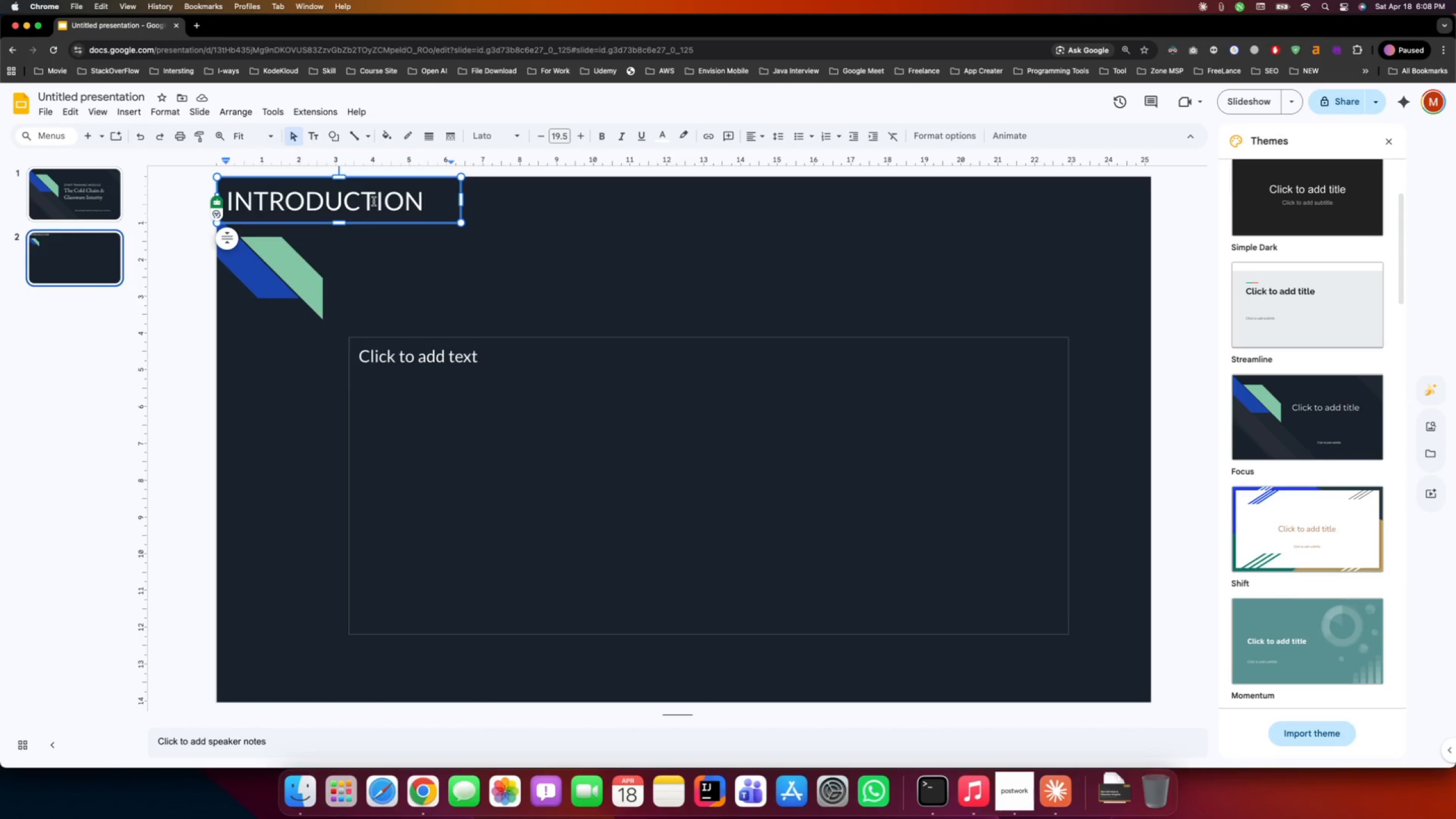 
hold_key(key=CommandLeft, duration=1.28)
 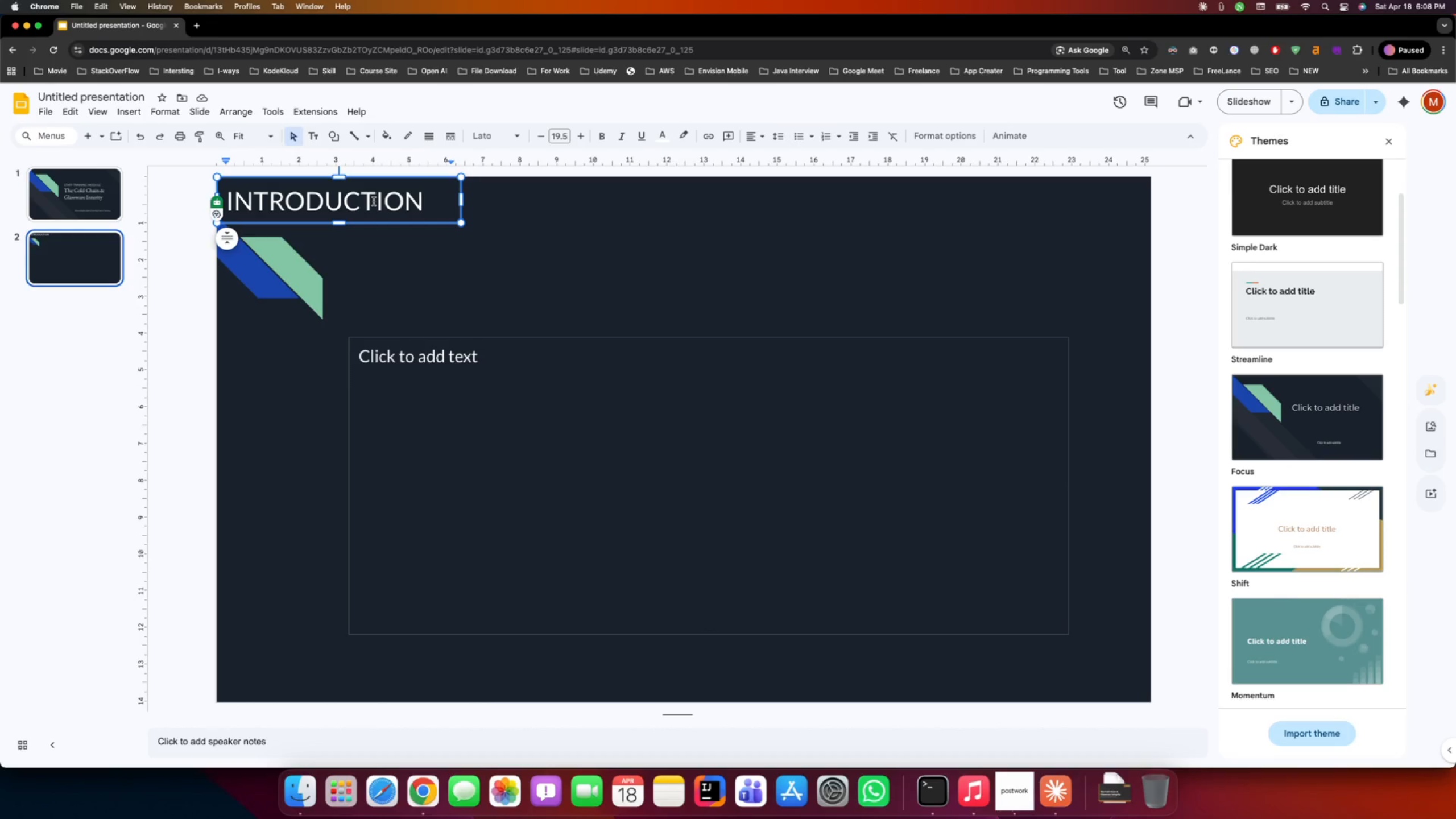 
hold_key(key=C, duration=0.36)
 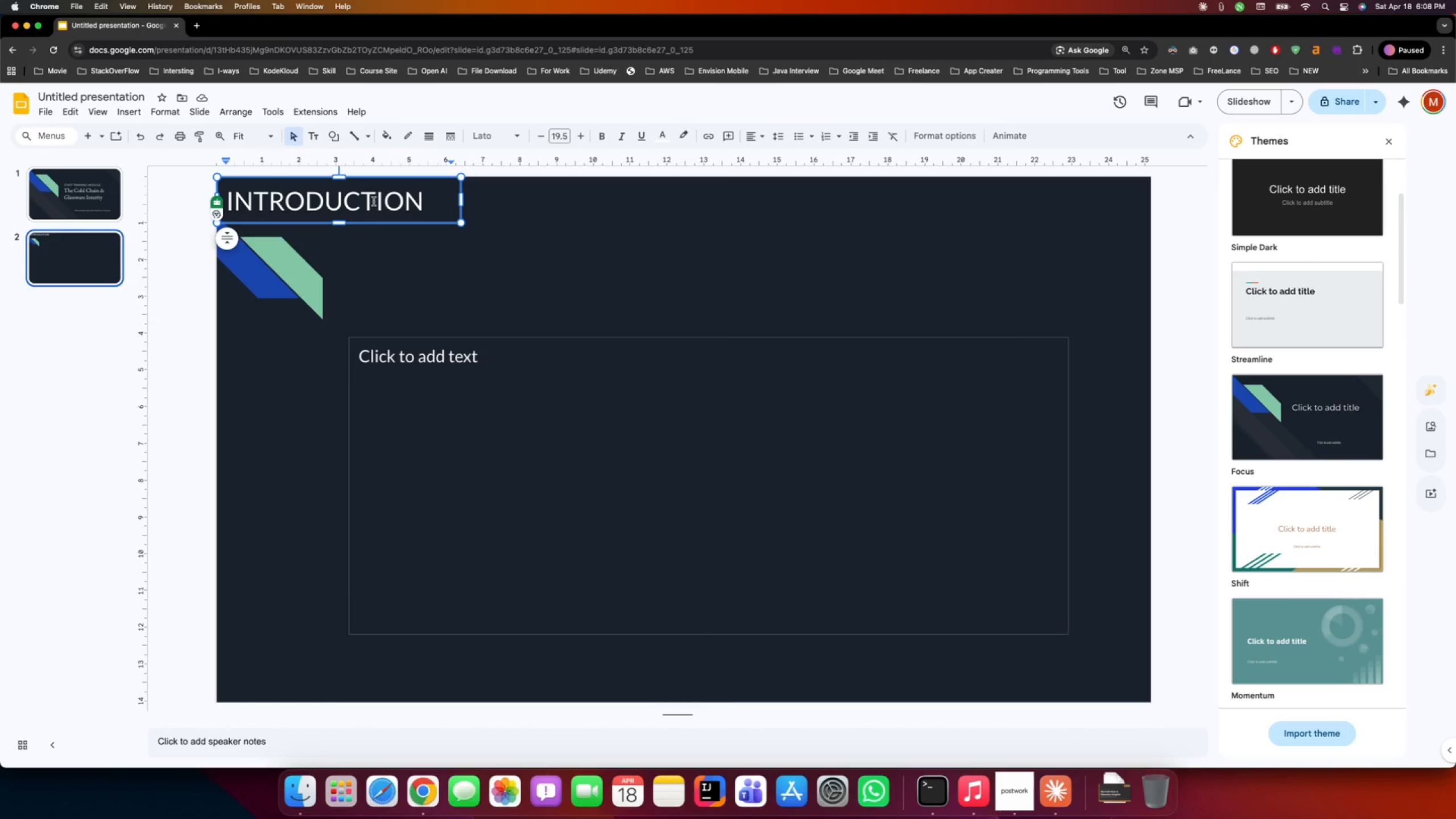 
key(Meta+D)
 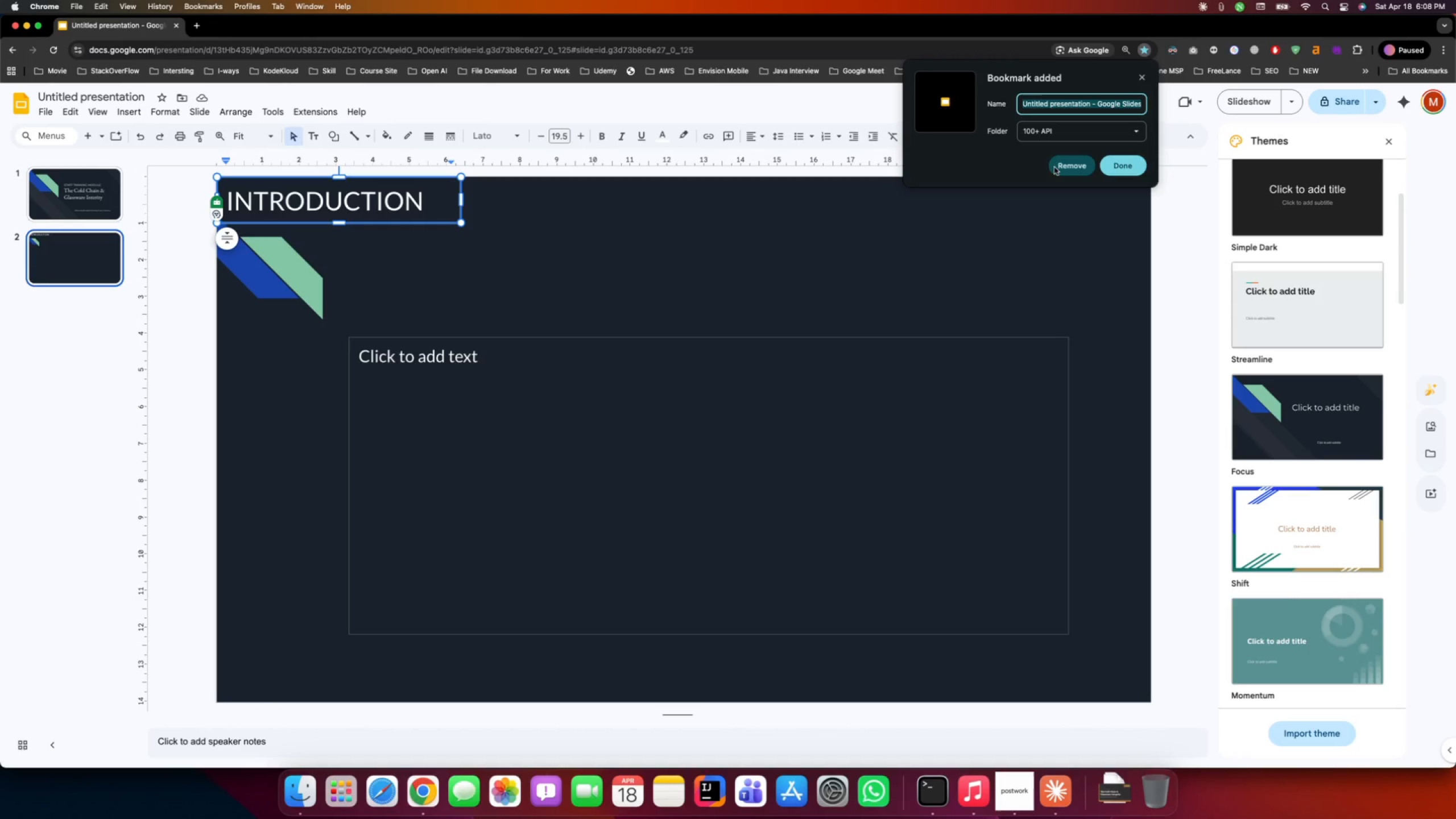 
left_click_drag(start_coordinate=[1072, 167], to_coordinate=[1069, 169])
 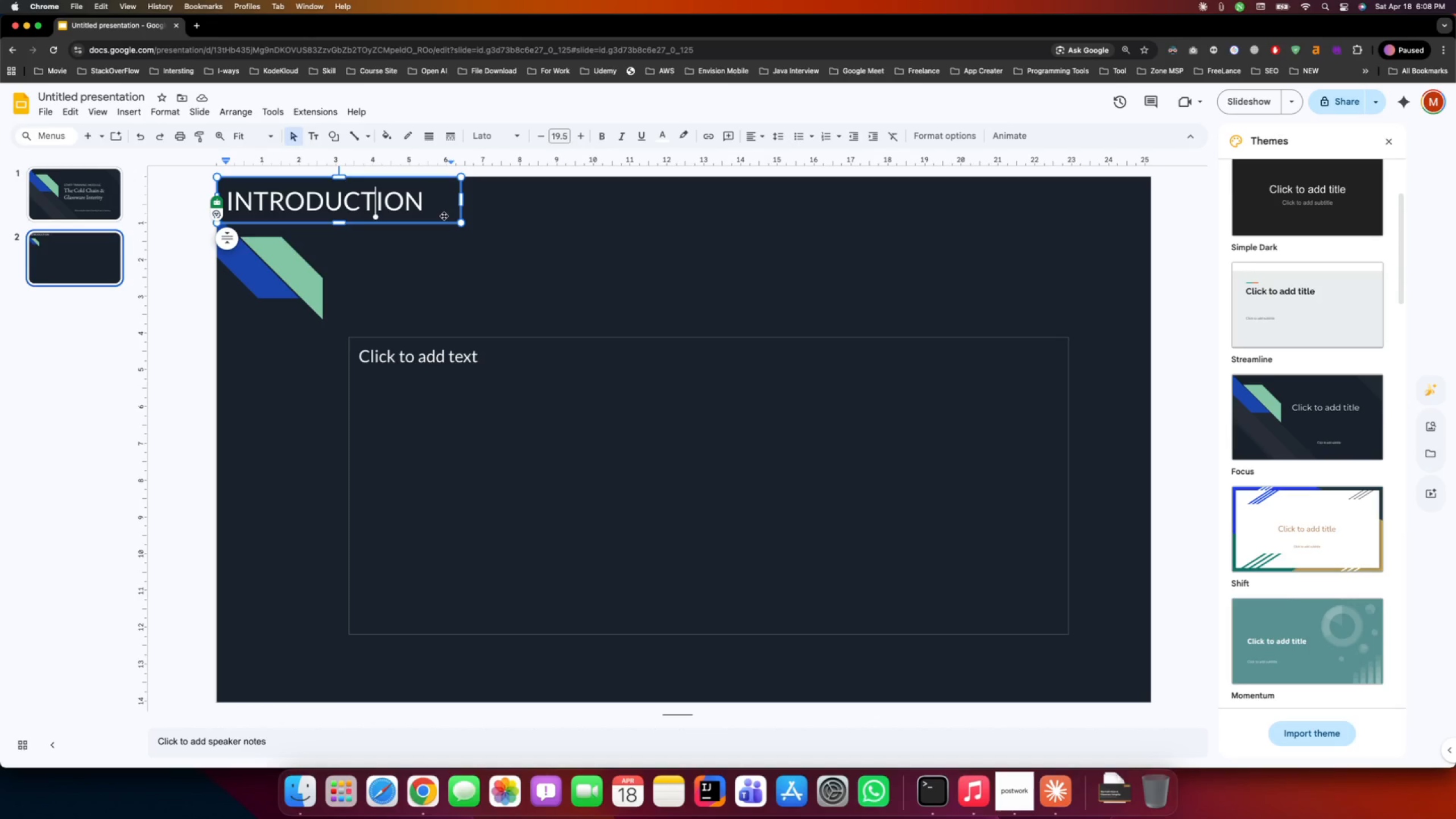 
key(Meta+A)
 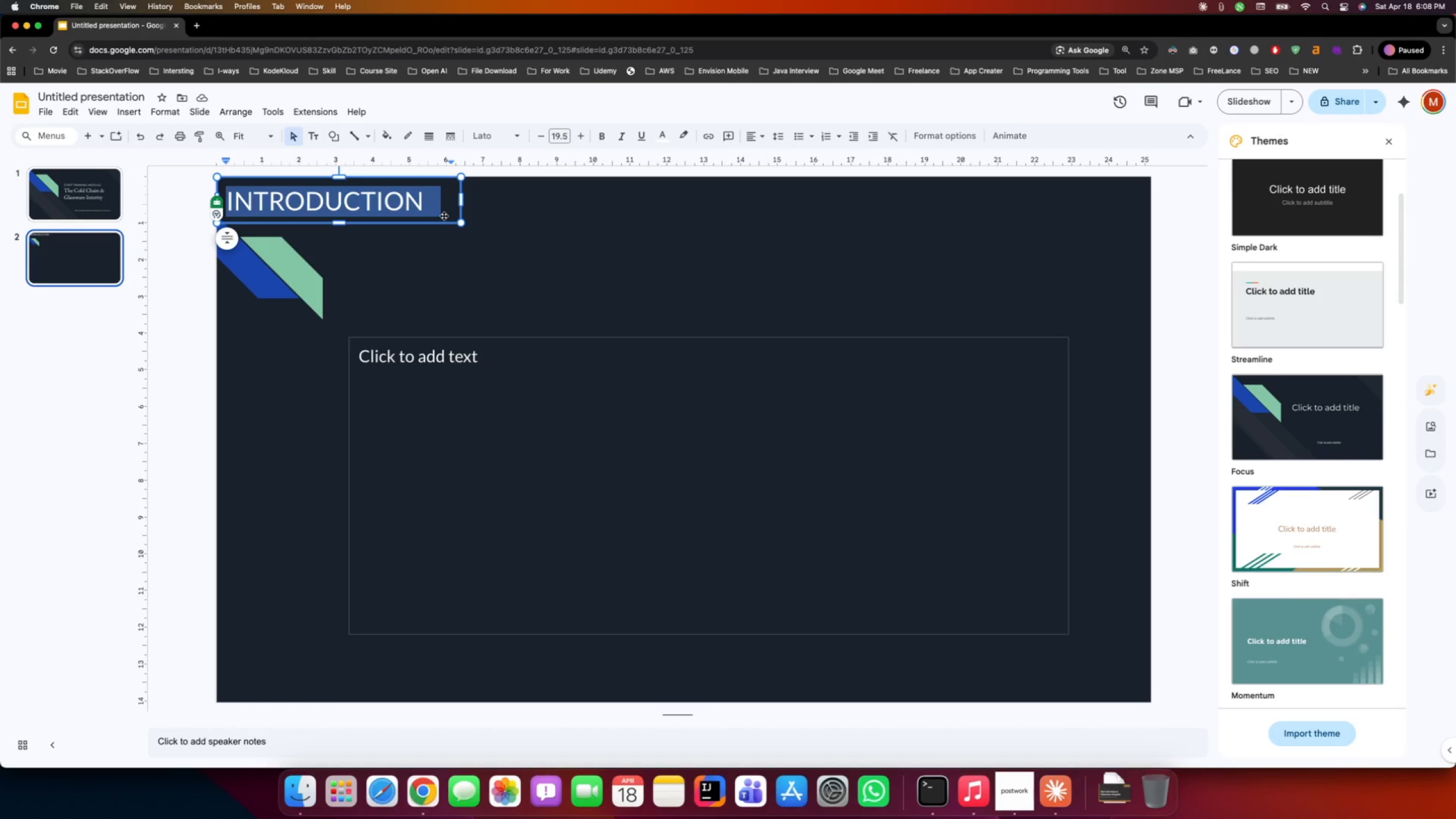 
key(Meta+C)
 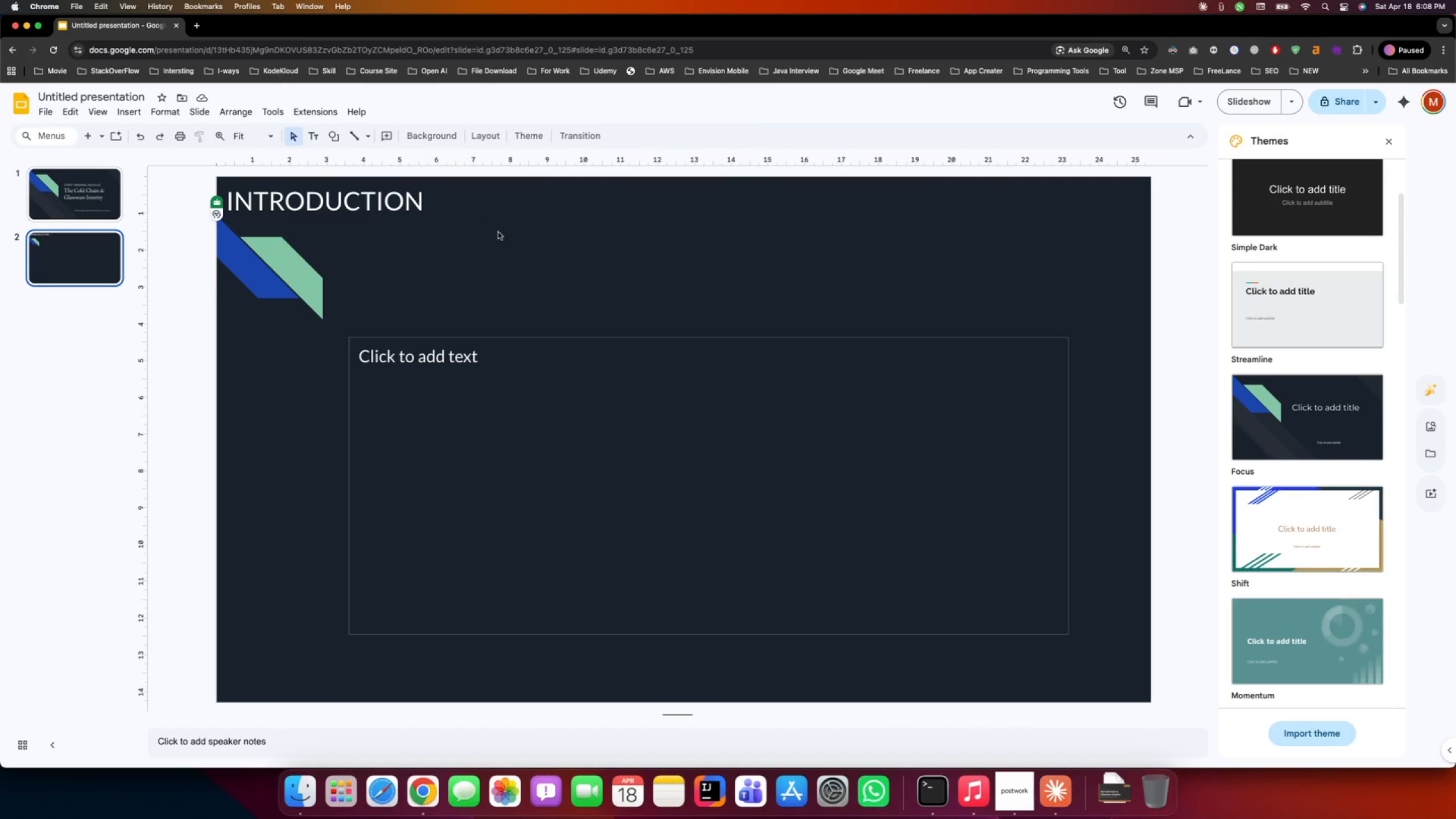 
double_click([555, 273])
 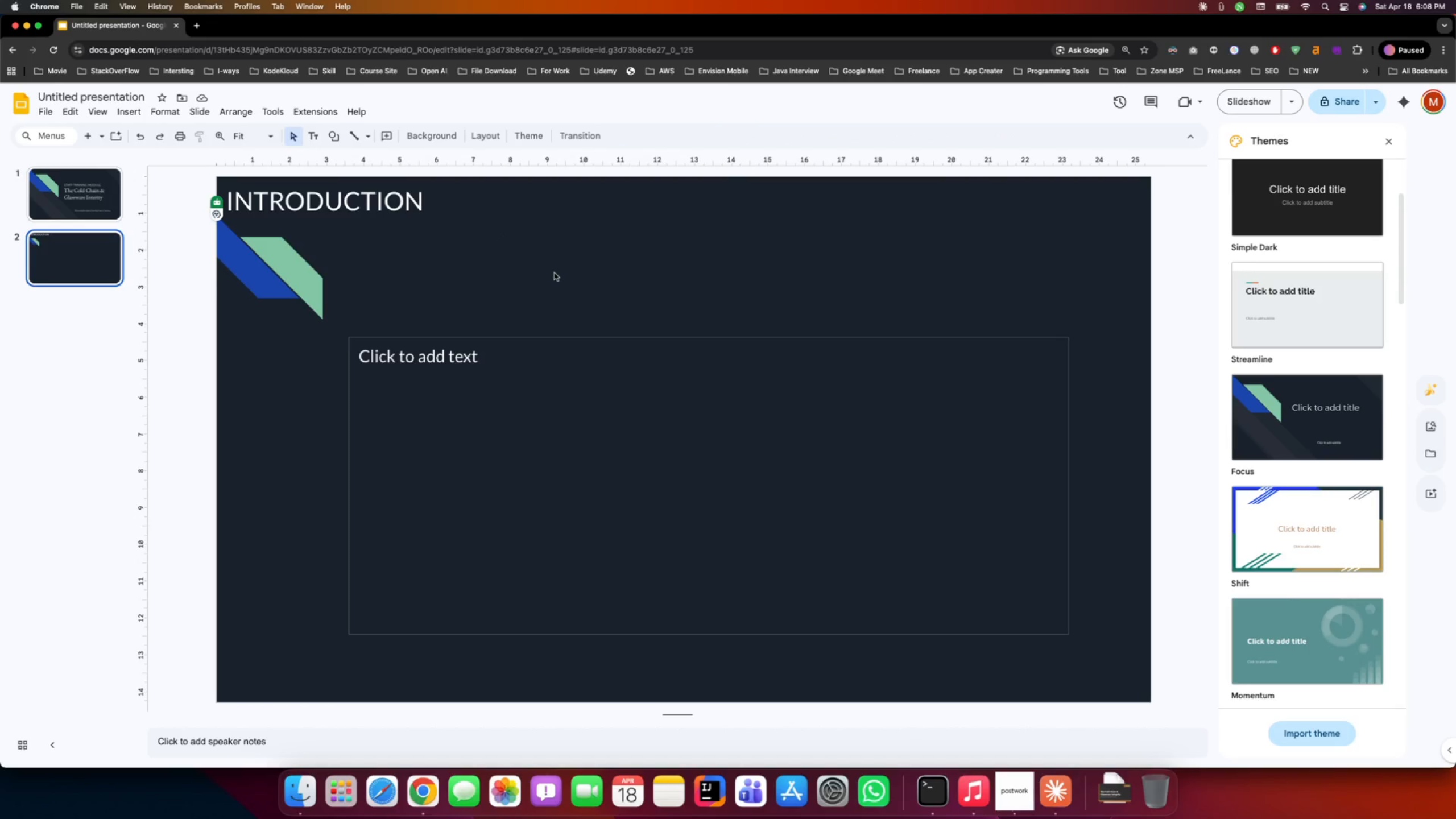 
key(Meta+V)
 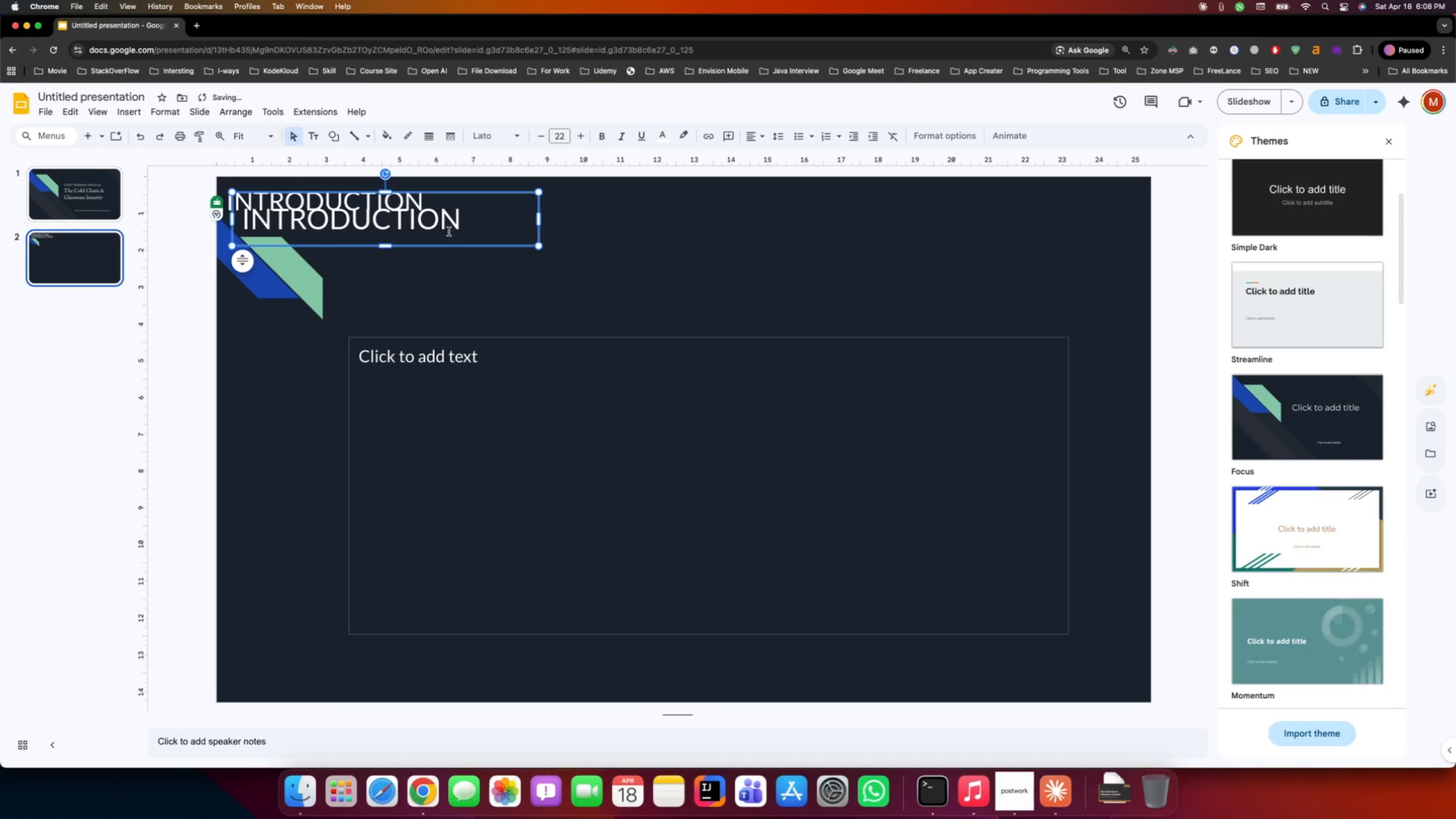 
left_click_drag(start_coordinate=[456, 228], to_coordinate=[493, 245])
 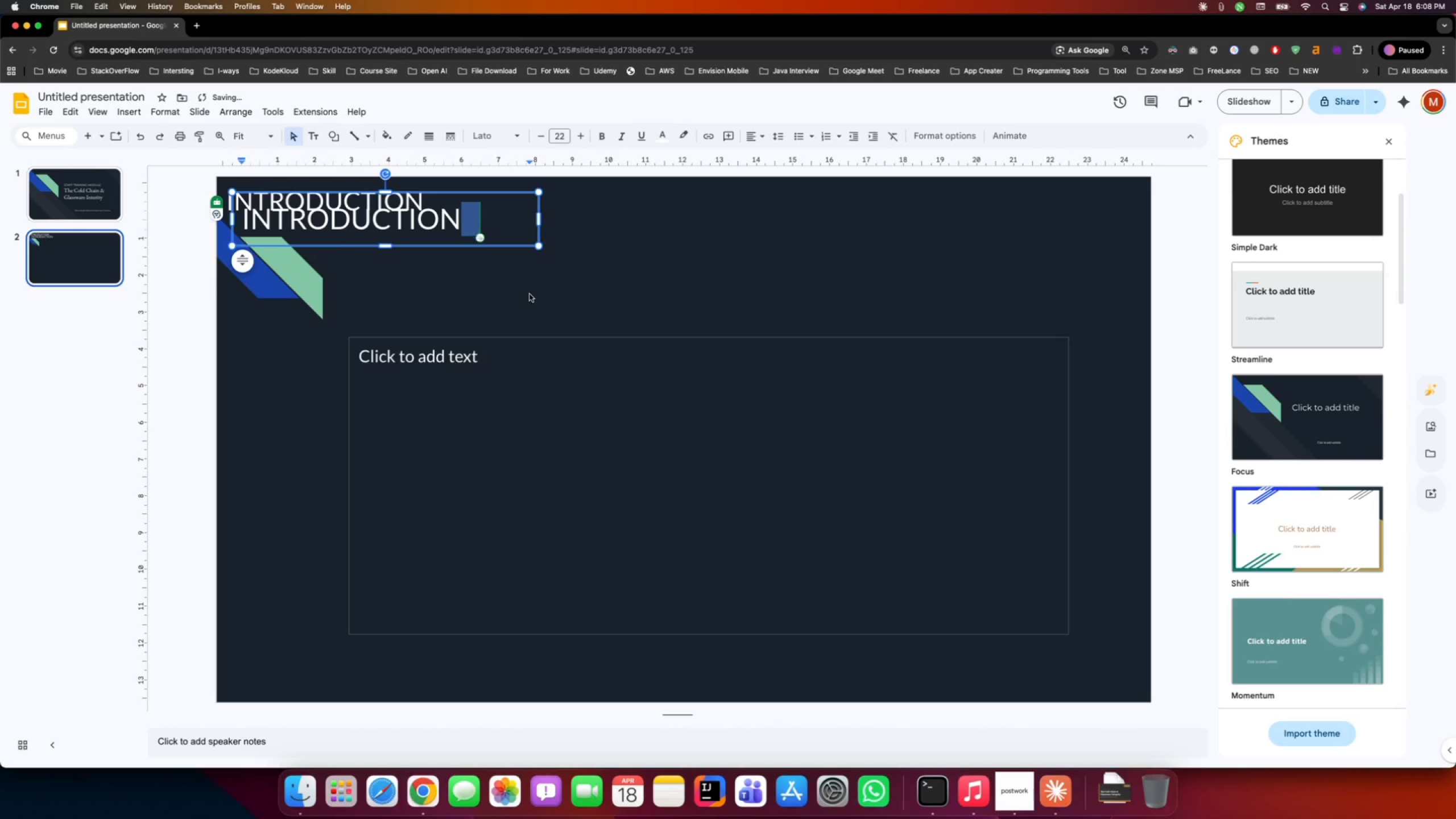 
left_click_drag(start_coordinate=[530, 294], to_coordinate=[524, 288])
 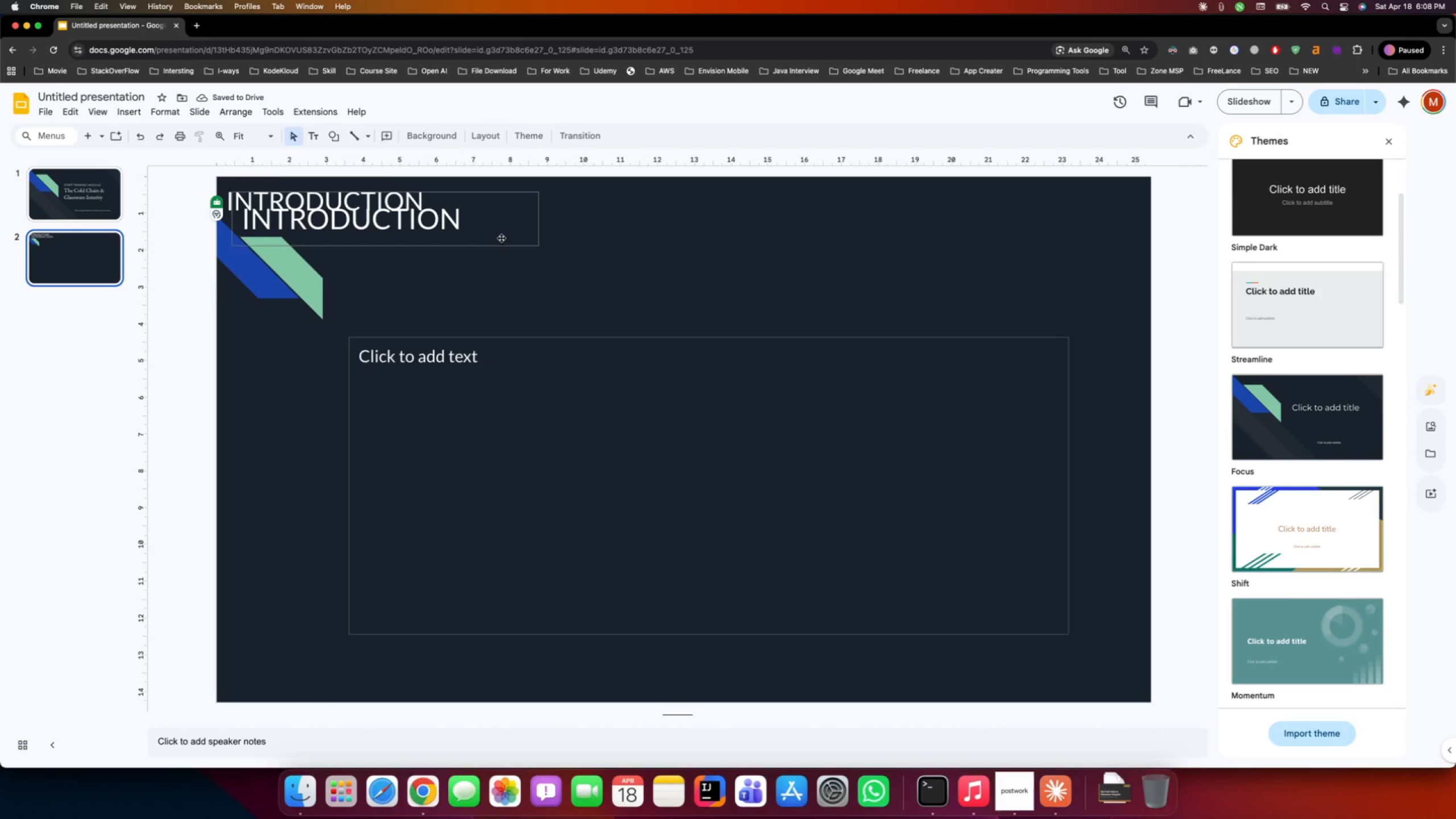 
left_click_drag(start_coordinate=[501, 238], to_coordinate=[801, 293])
 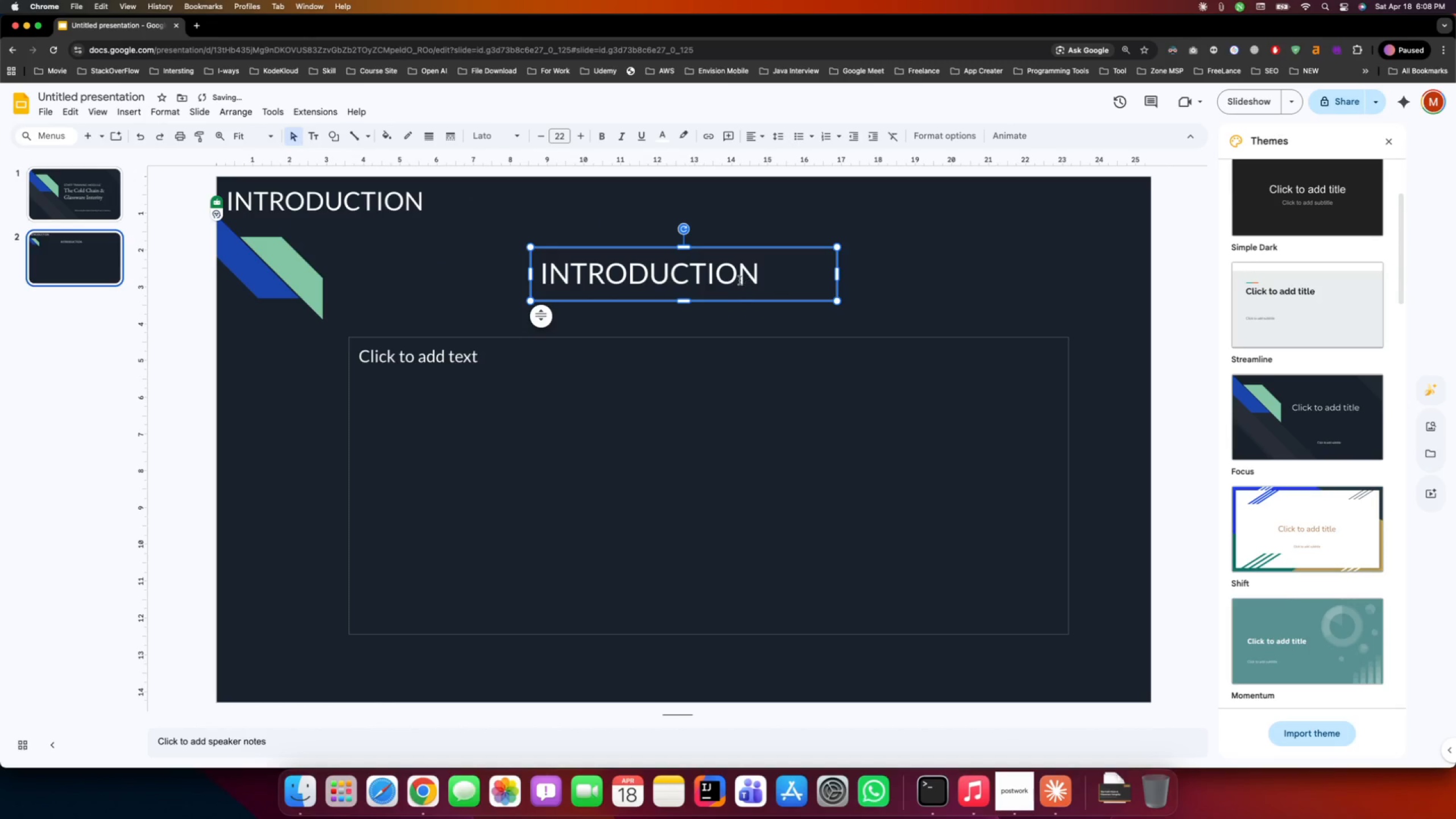 
left_click([740, 280])
 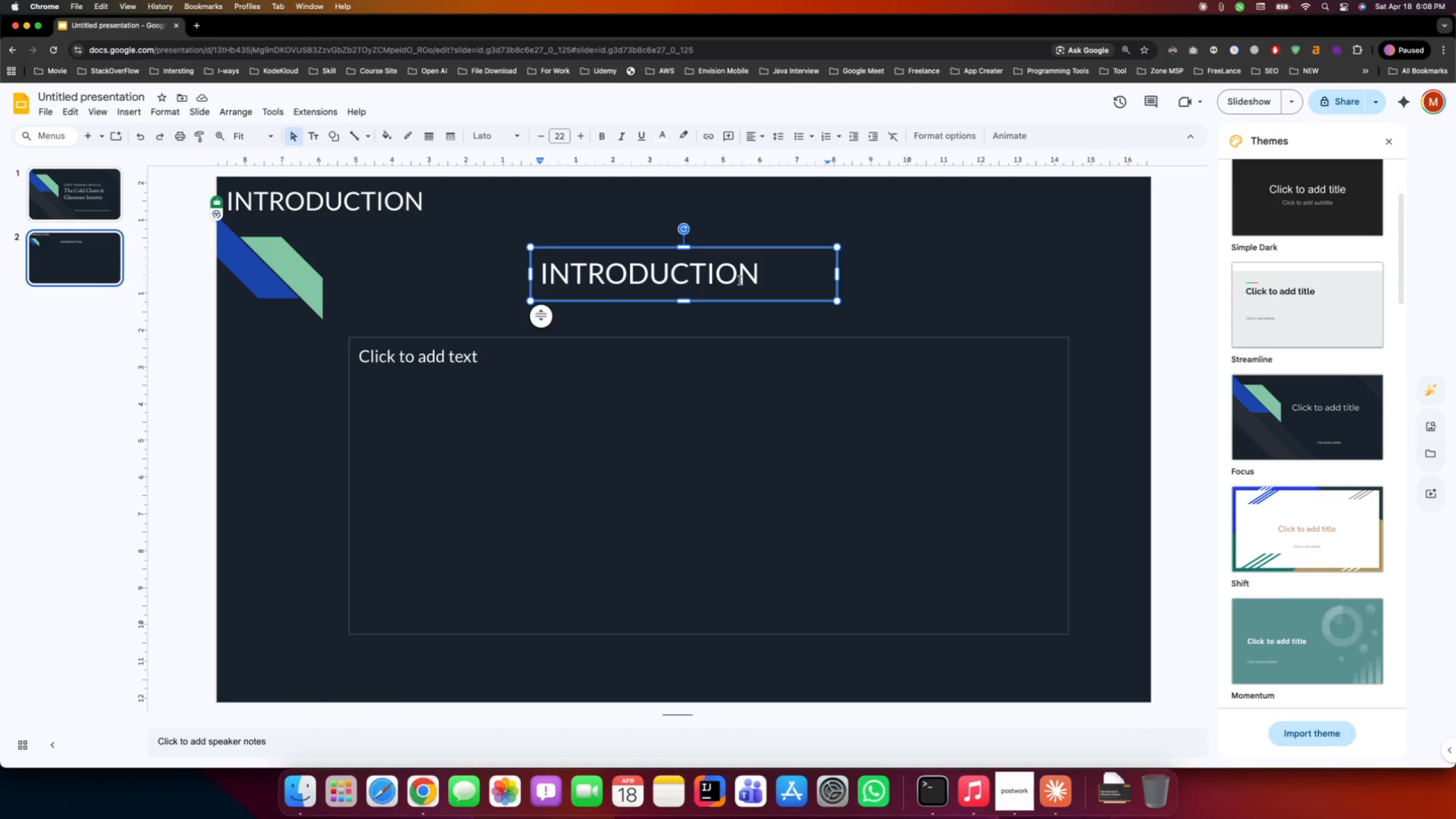 
wait(6.12)
 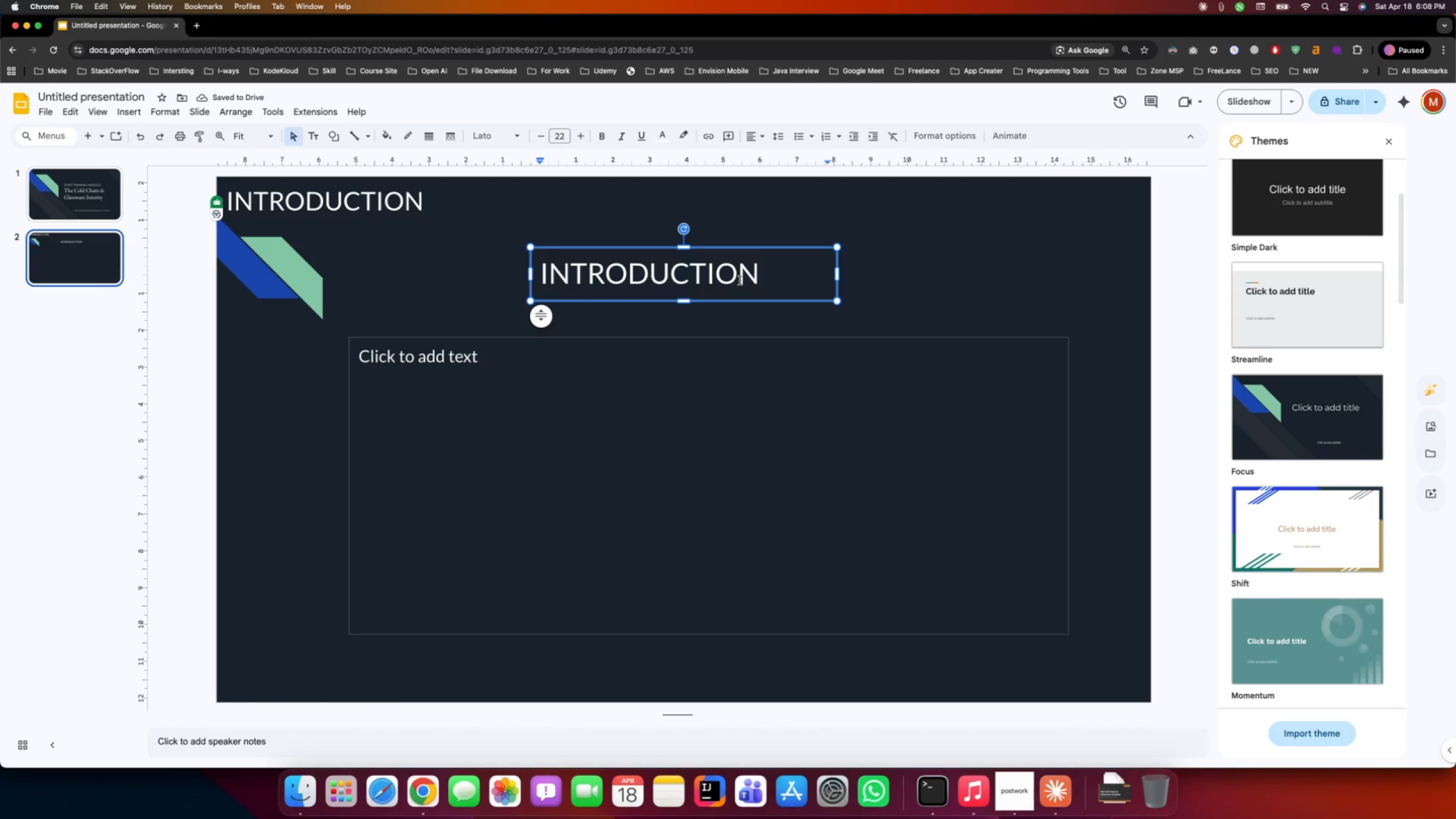 
left_click_drag(start_coordinate=[780, 276], to_coordinate=[513, 276])
 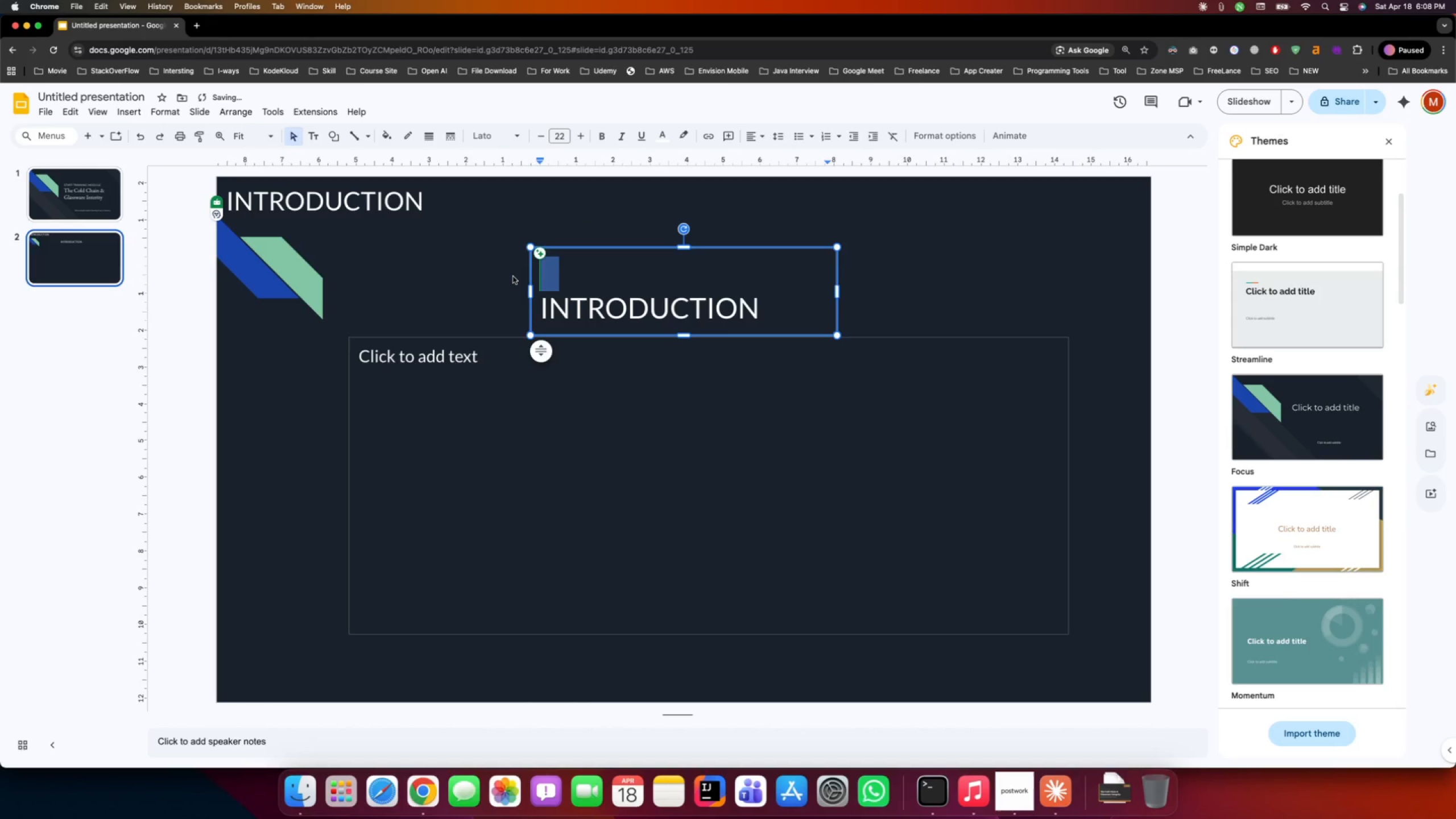 
key(Meta+A)
 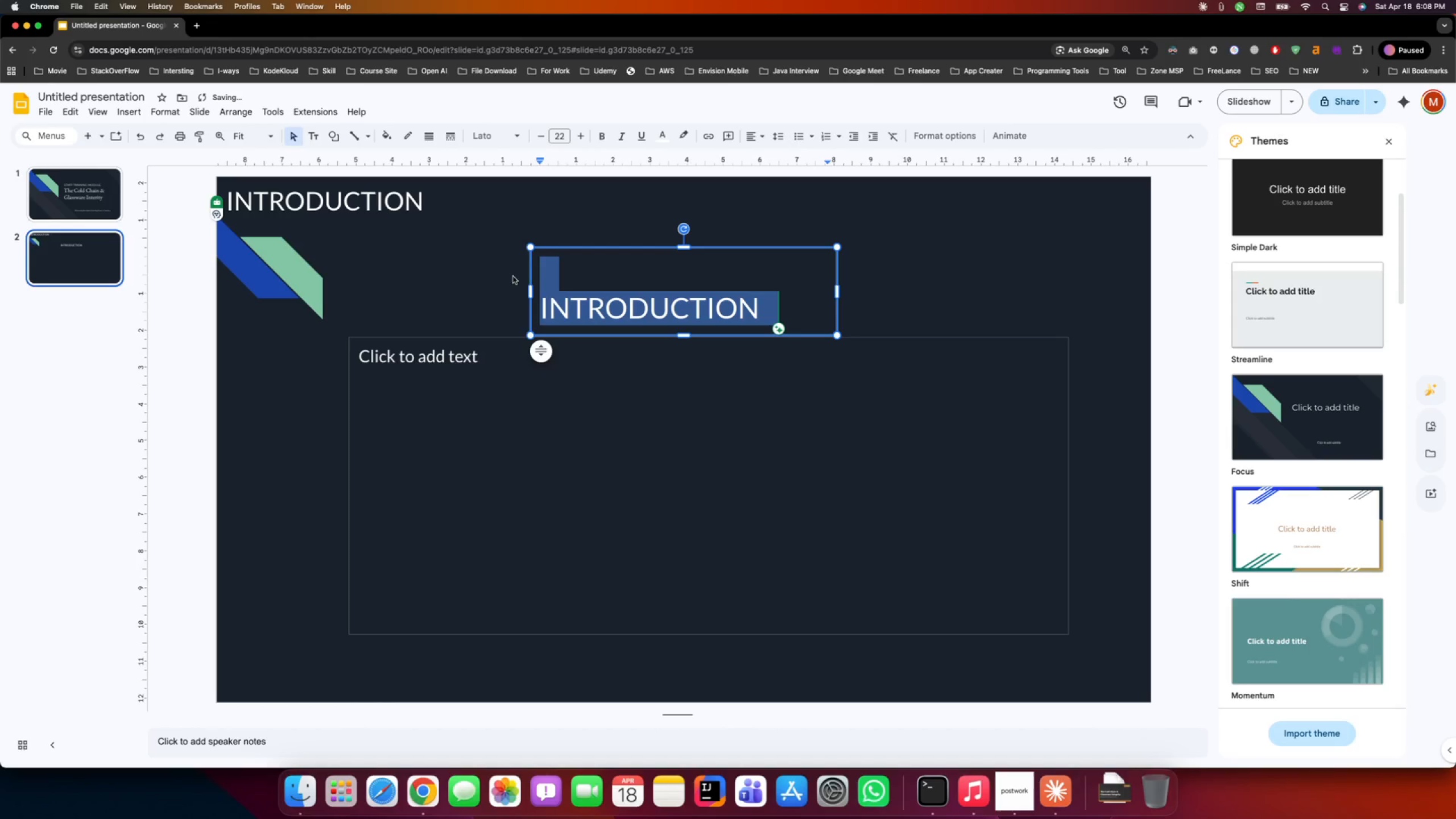 
type(wHY)
key(Backspace)
key(Backspace)
key(Backspace)
type(Wy t)
key(Backspace)
key(Backspace)
type(ht t)
key(Backspace)
key(Backspace)
key(Backspace)
type( t)
key(Backspace)
key(Backspace)
key(Backspace)
key(Backspace)
type(hy the cold c)
key(Backspace)
key(Backspace)
key(Backspace)
key(Backspace)
key(Backspace)
key(Backspace)
type(Cold Chain Matters)
 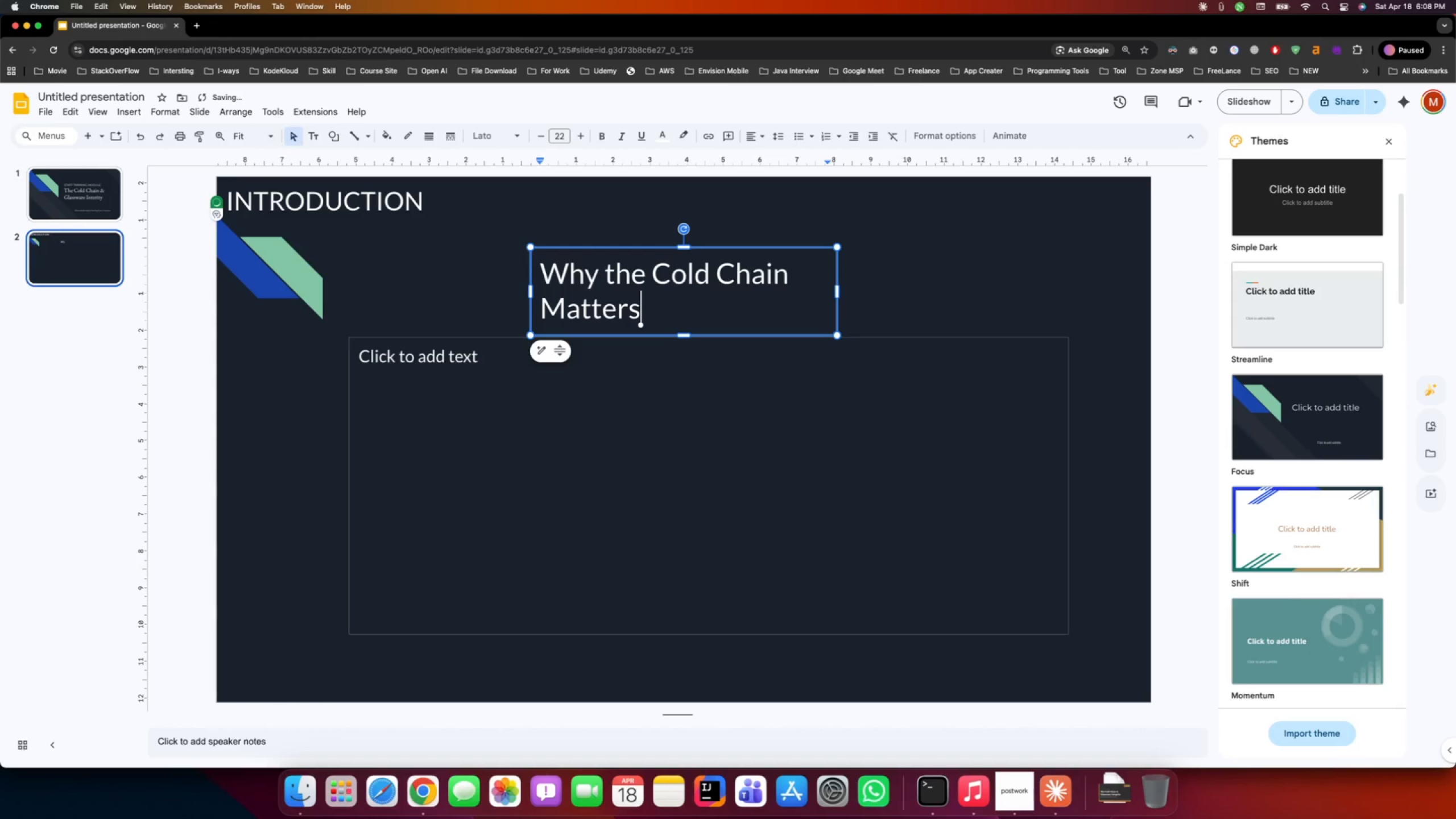 
left_click_drag(start_coordinate=[835, 292], to_coordinate=[991, 294])
 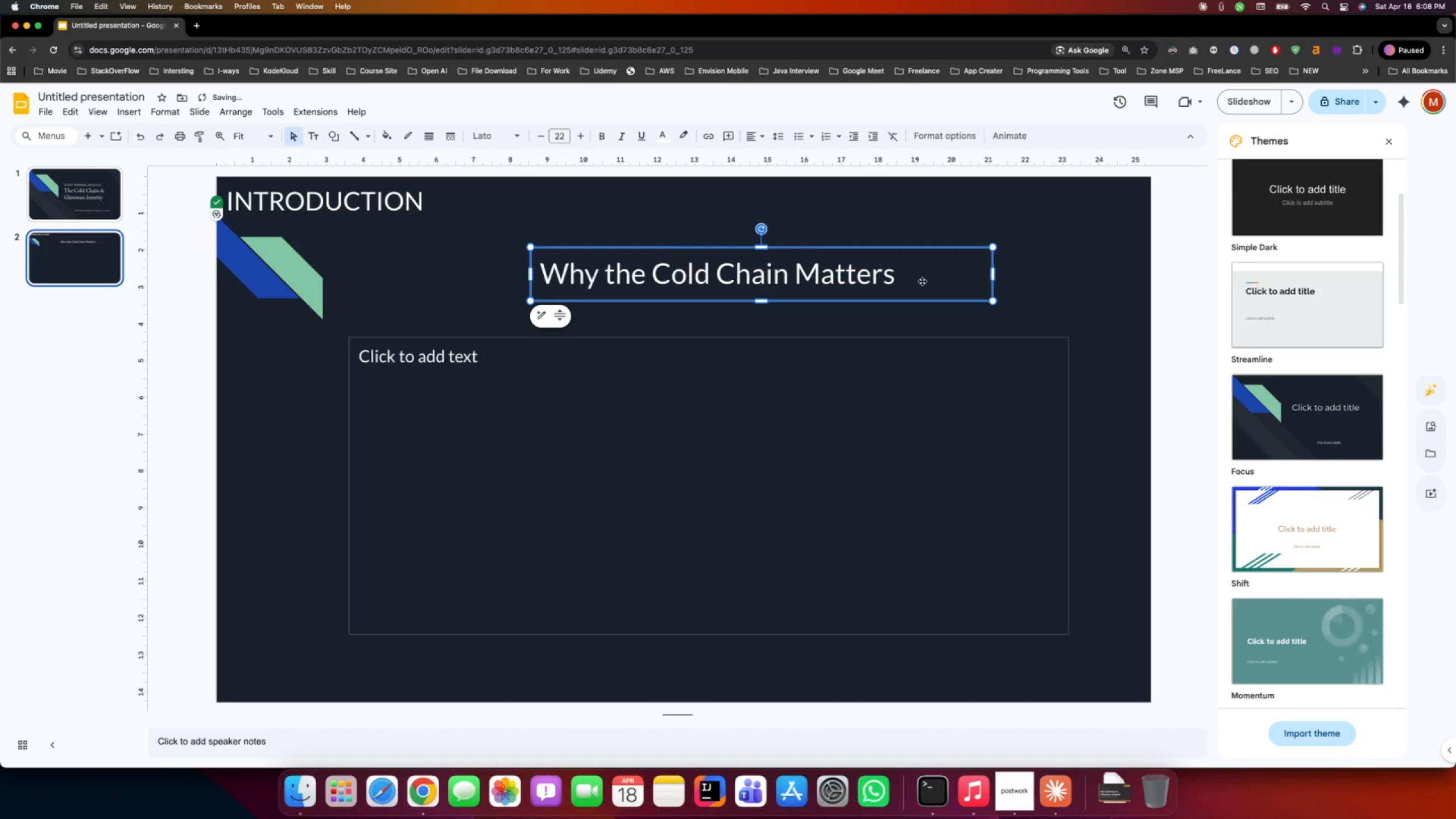 
left_click_drag(start_coordinate=[924, 282], to_coordinate=[834, 297])
 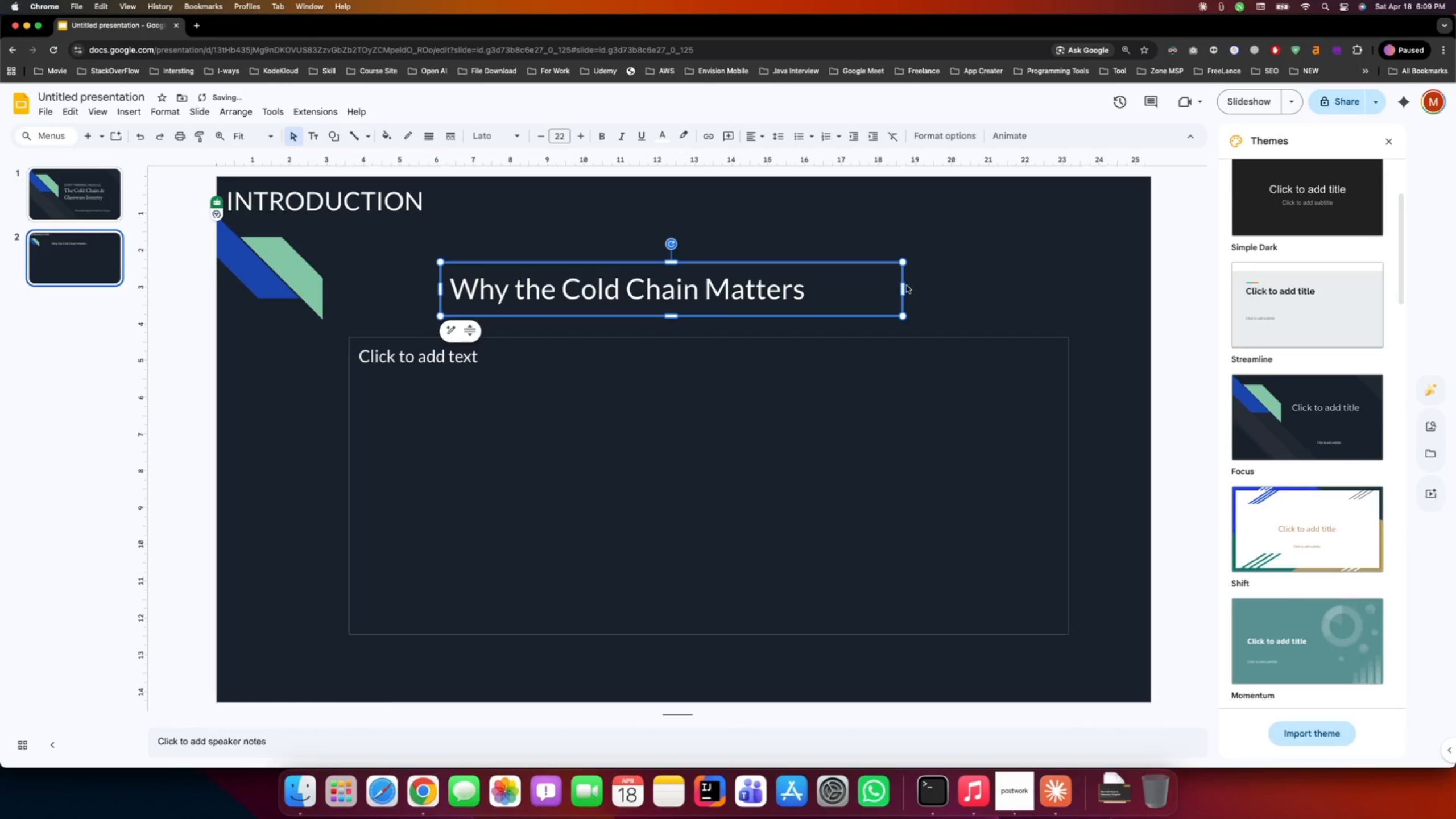 
left_click([961, 286])
 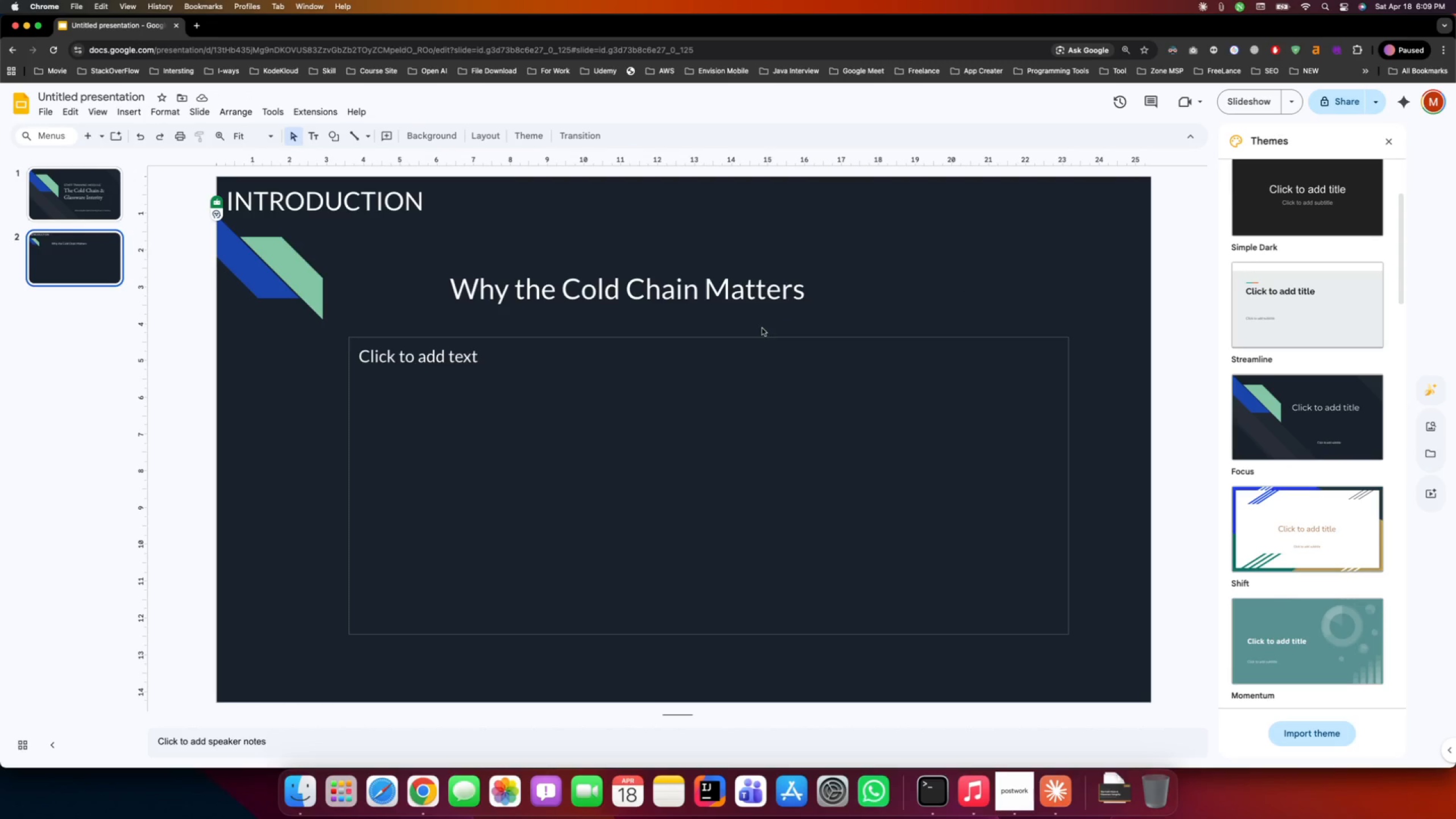 
wait(8.68)
 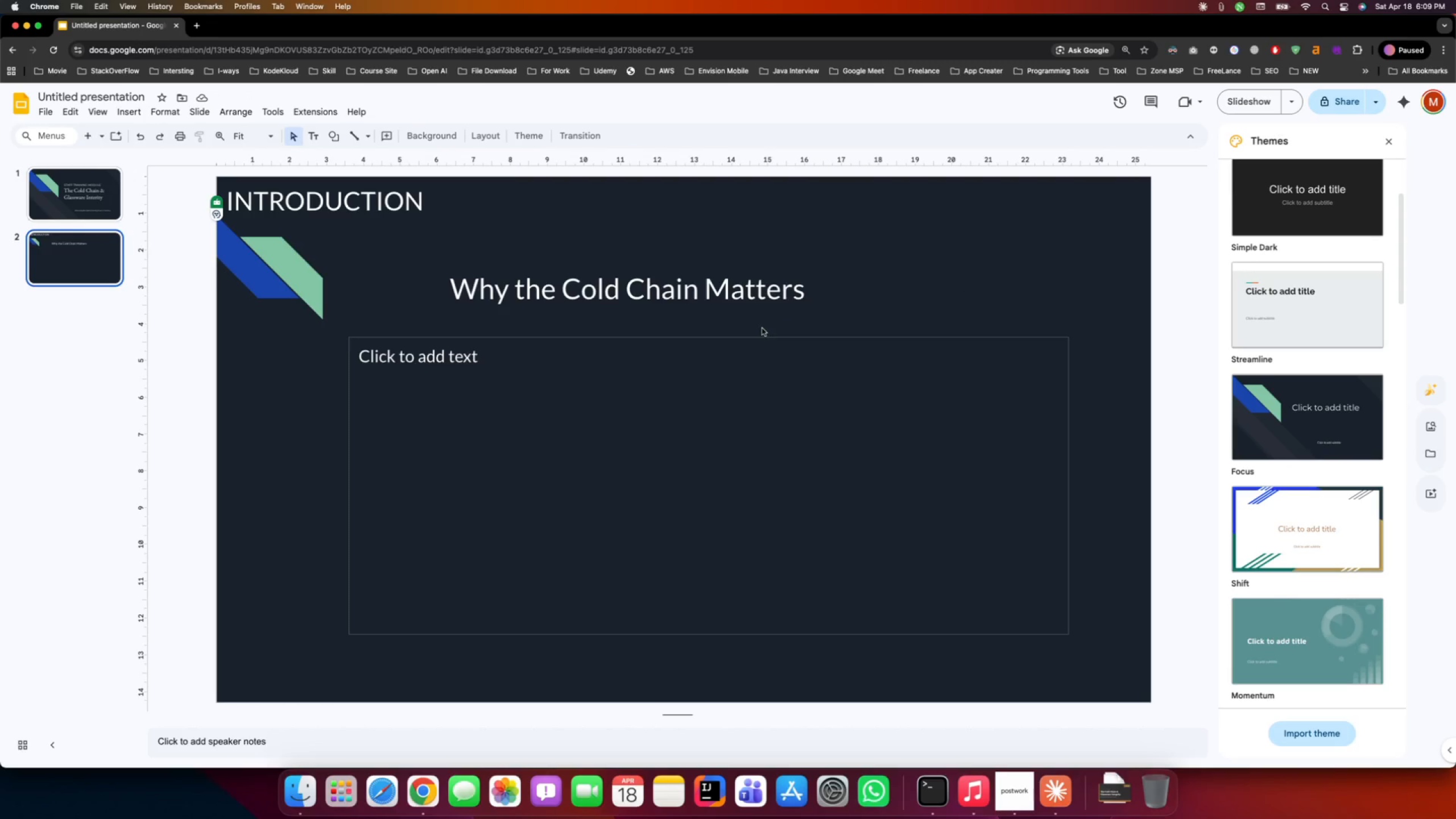 
left_click([435, 362])
 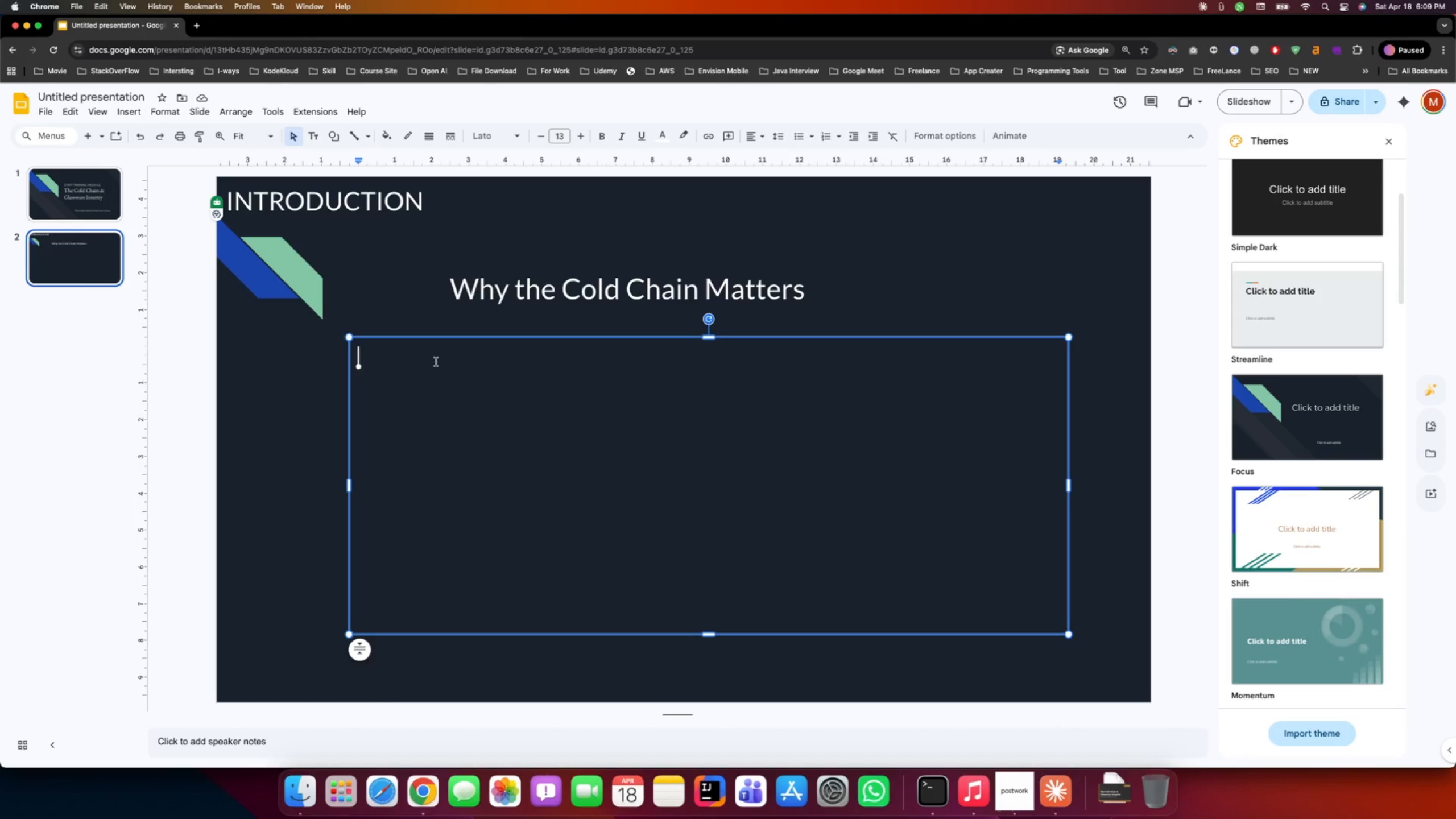 
wait(10.34)
 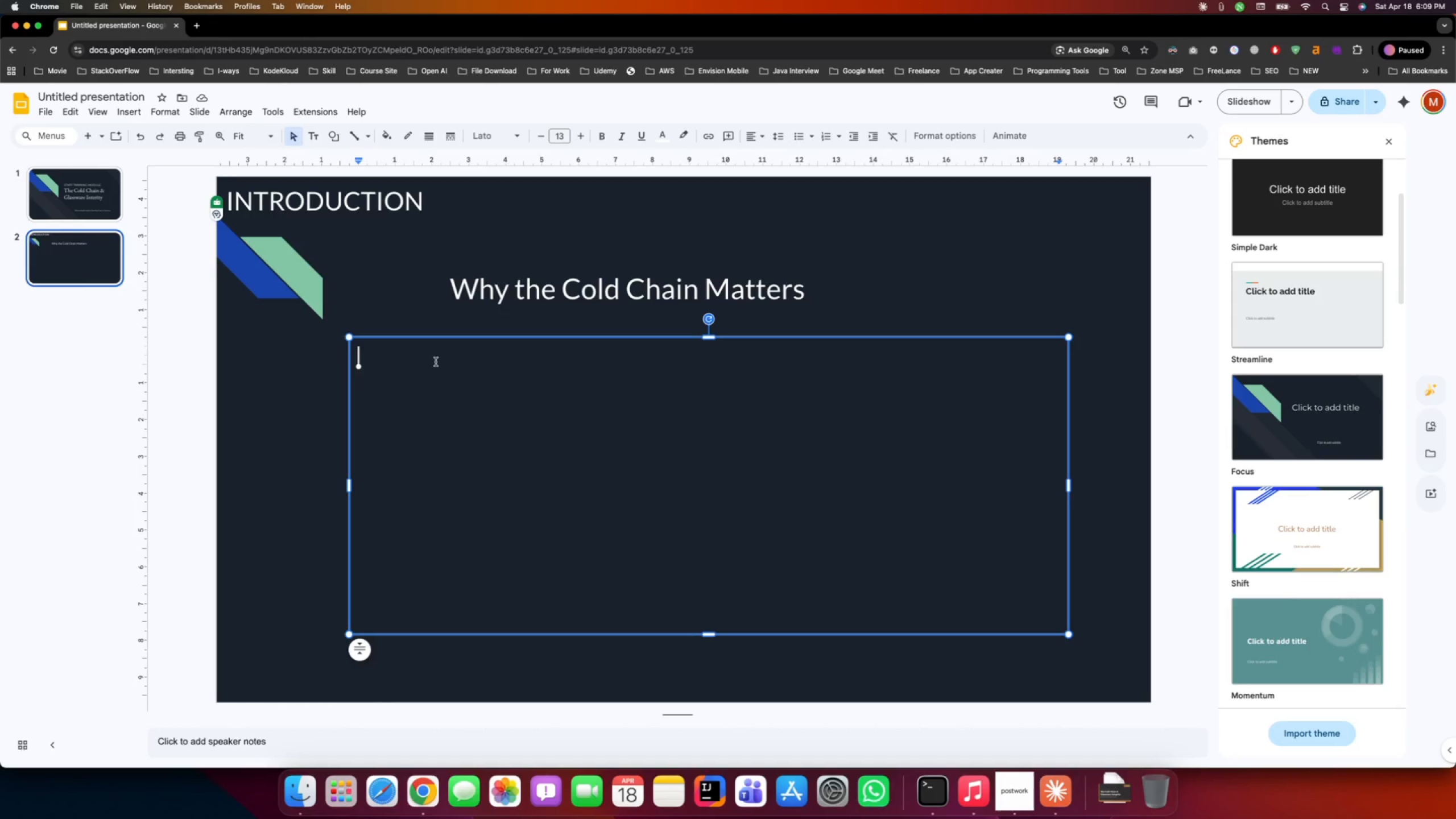 
left_click_drag(start_coordinate=[709, 636], to_coordinate=[666, 399])
 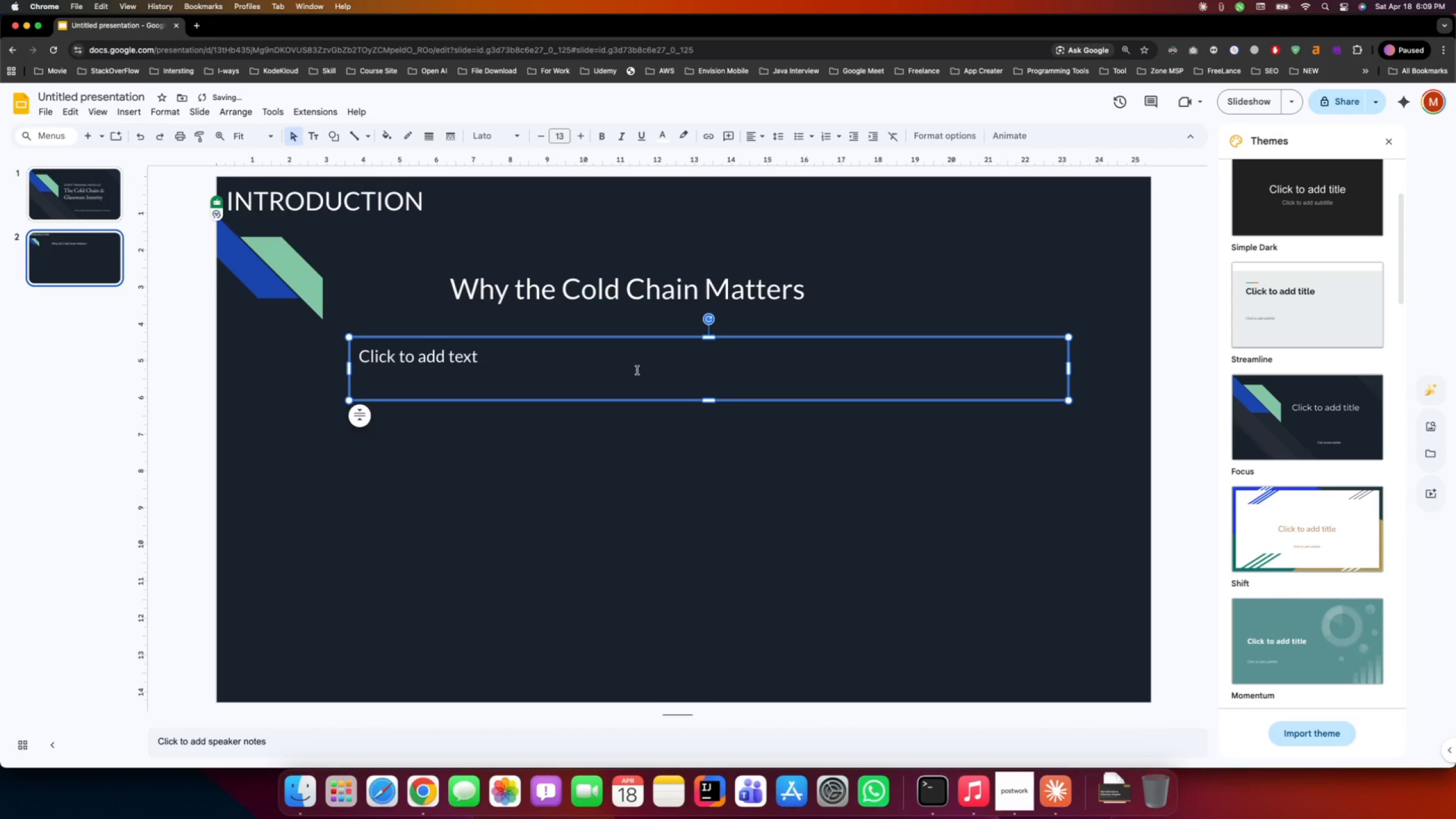 
hold_key(key=CommandLeft, duration=1.44)
left_click([637, 370])
 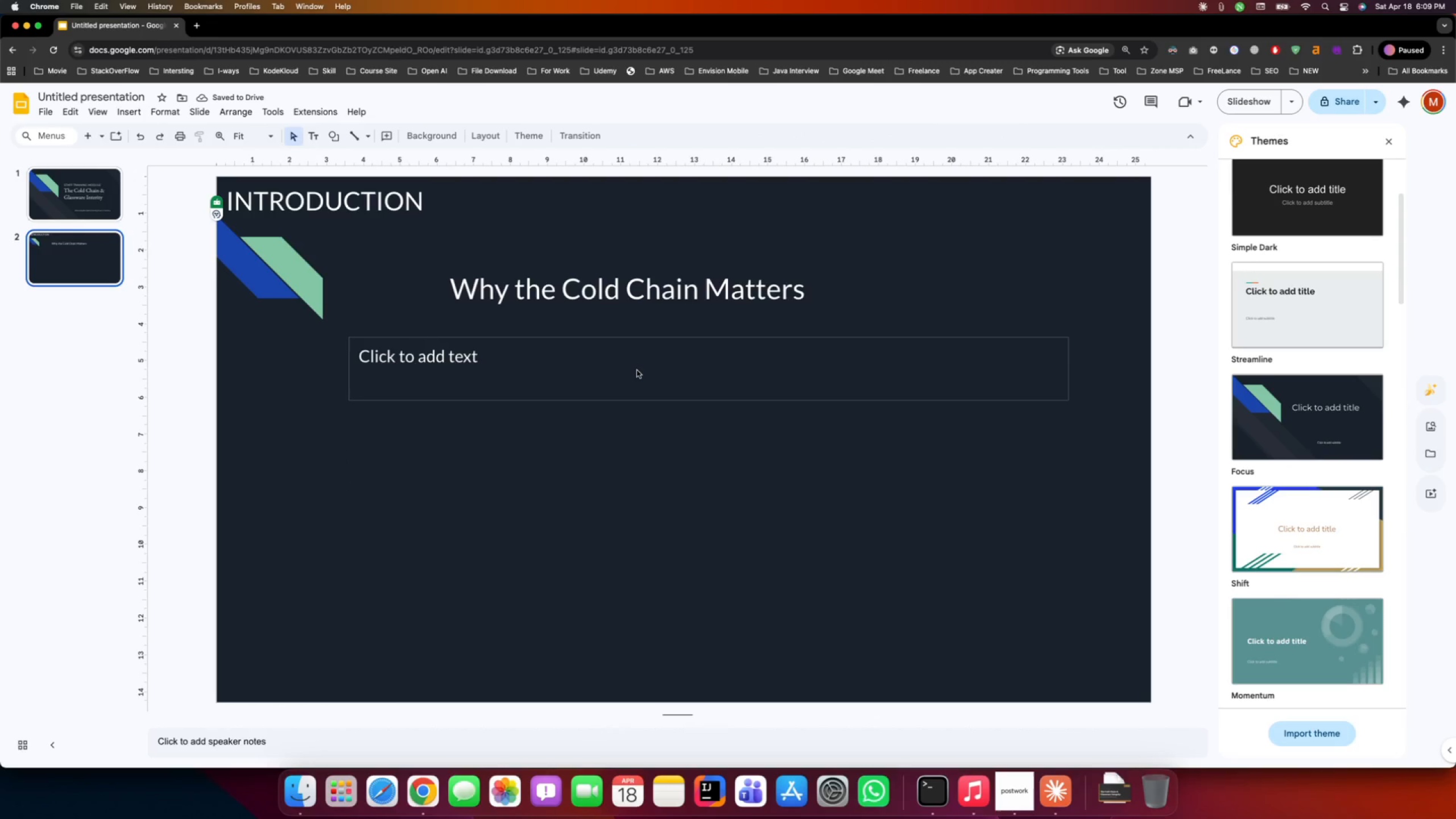 
hold_key(key=CommandLeft, duration=0.85)
 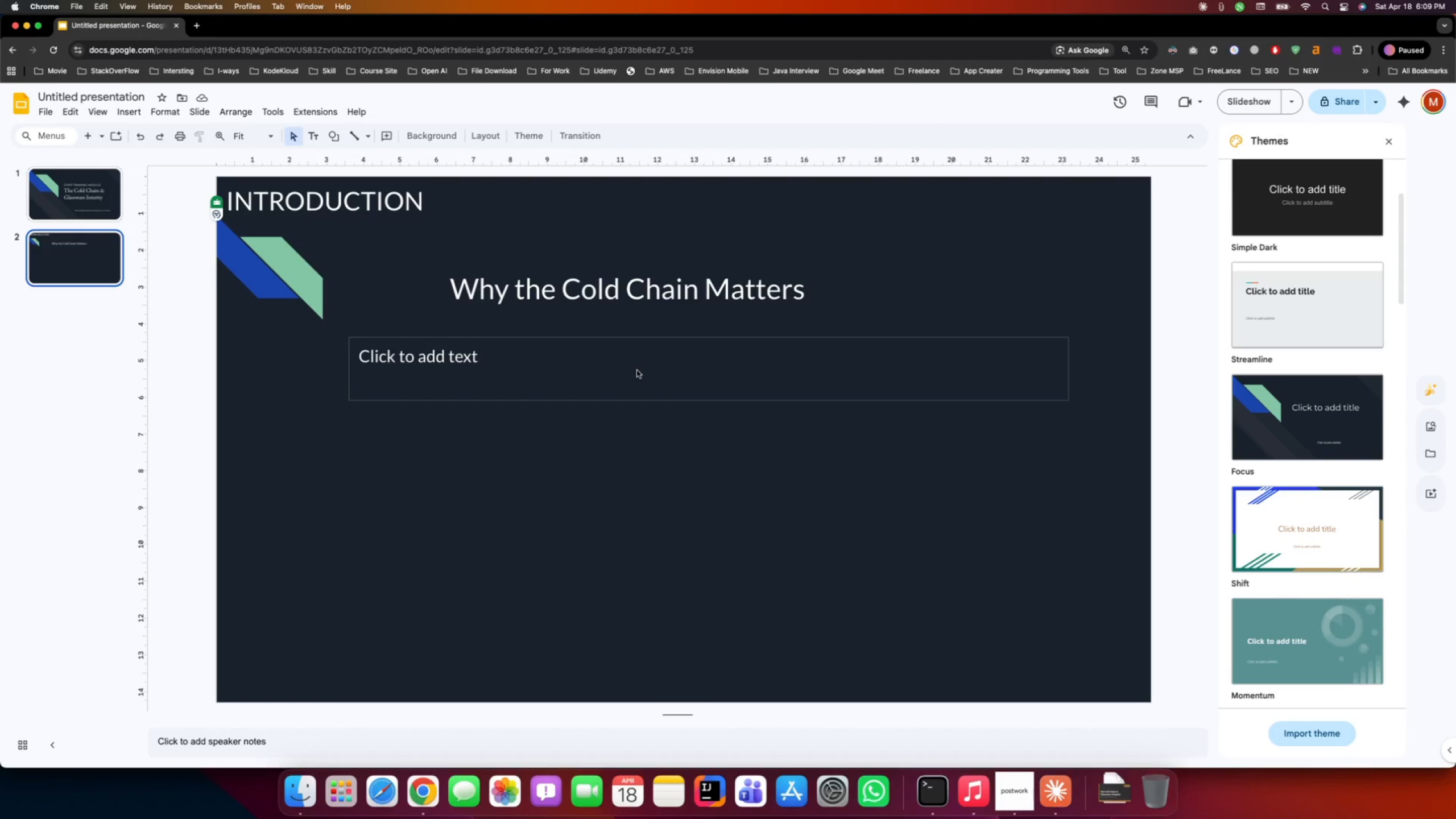 
left_click([637, 370])
 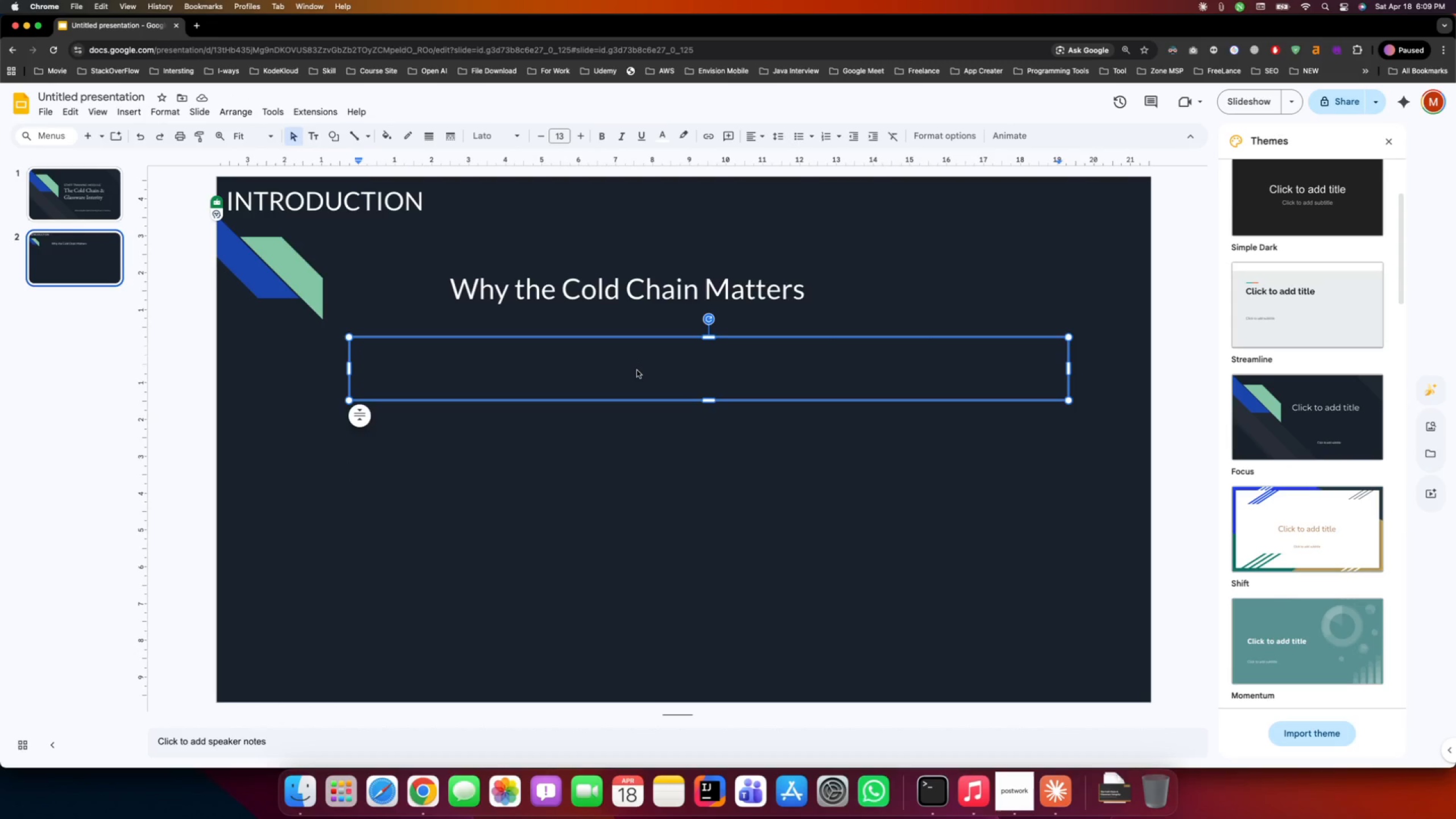 
key(Meta+C)
 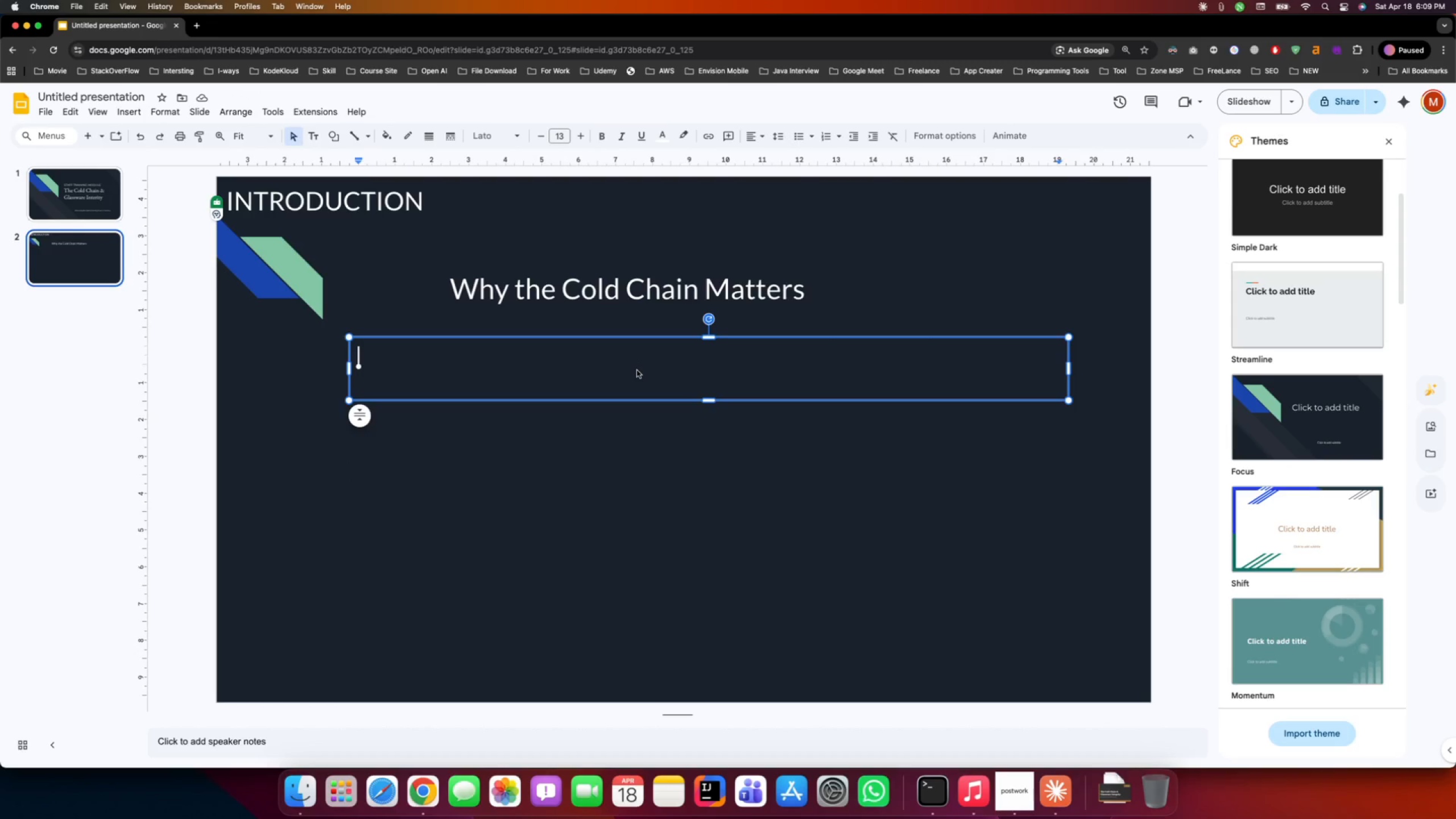 
key(Meta+V)
 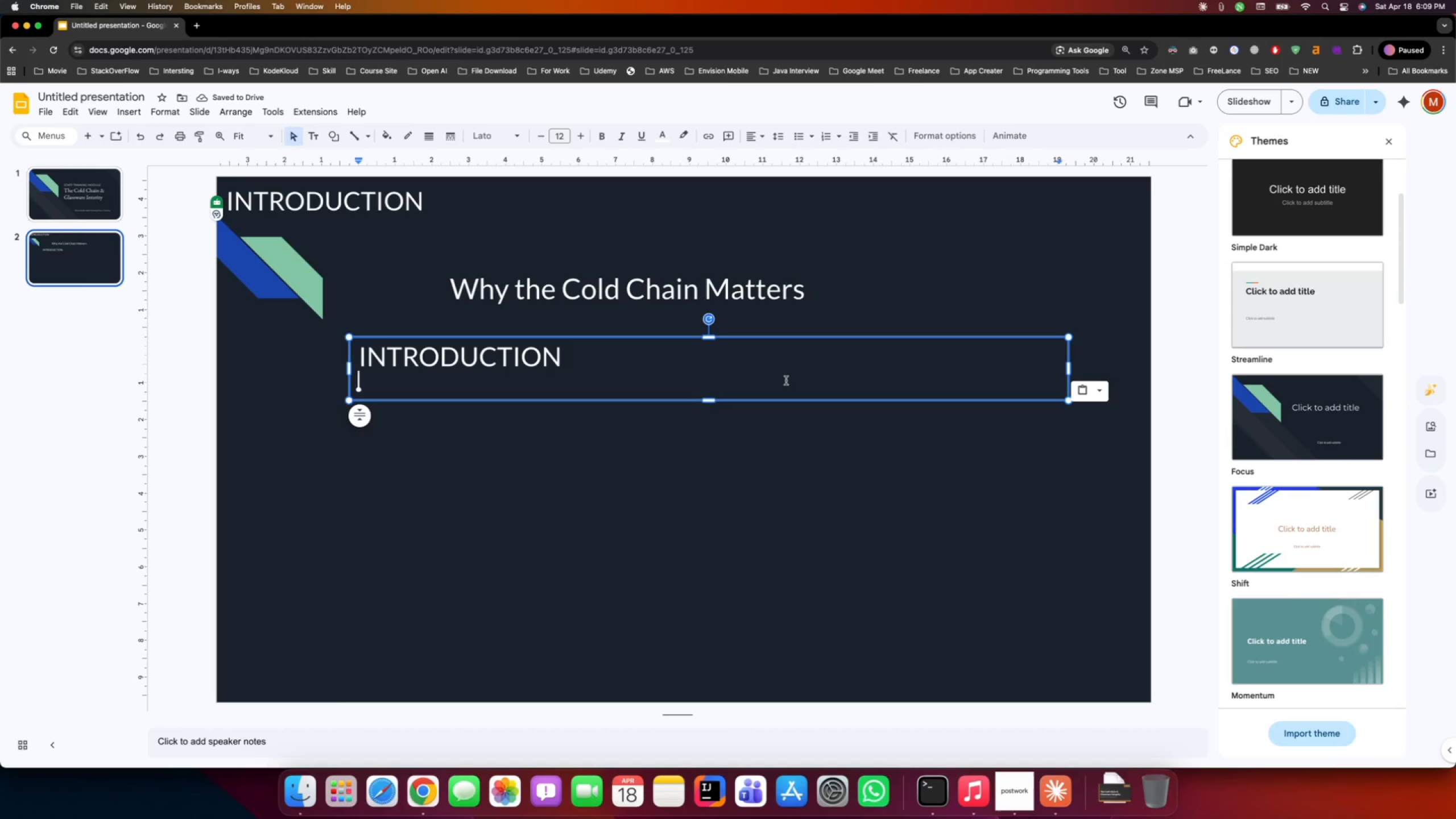 
left_click_drag(start_coordinate=[585, 363], to_coordinate=[349, 353])
 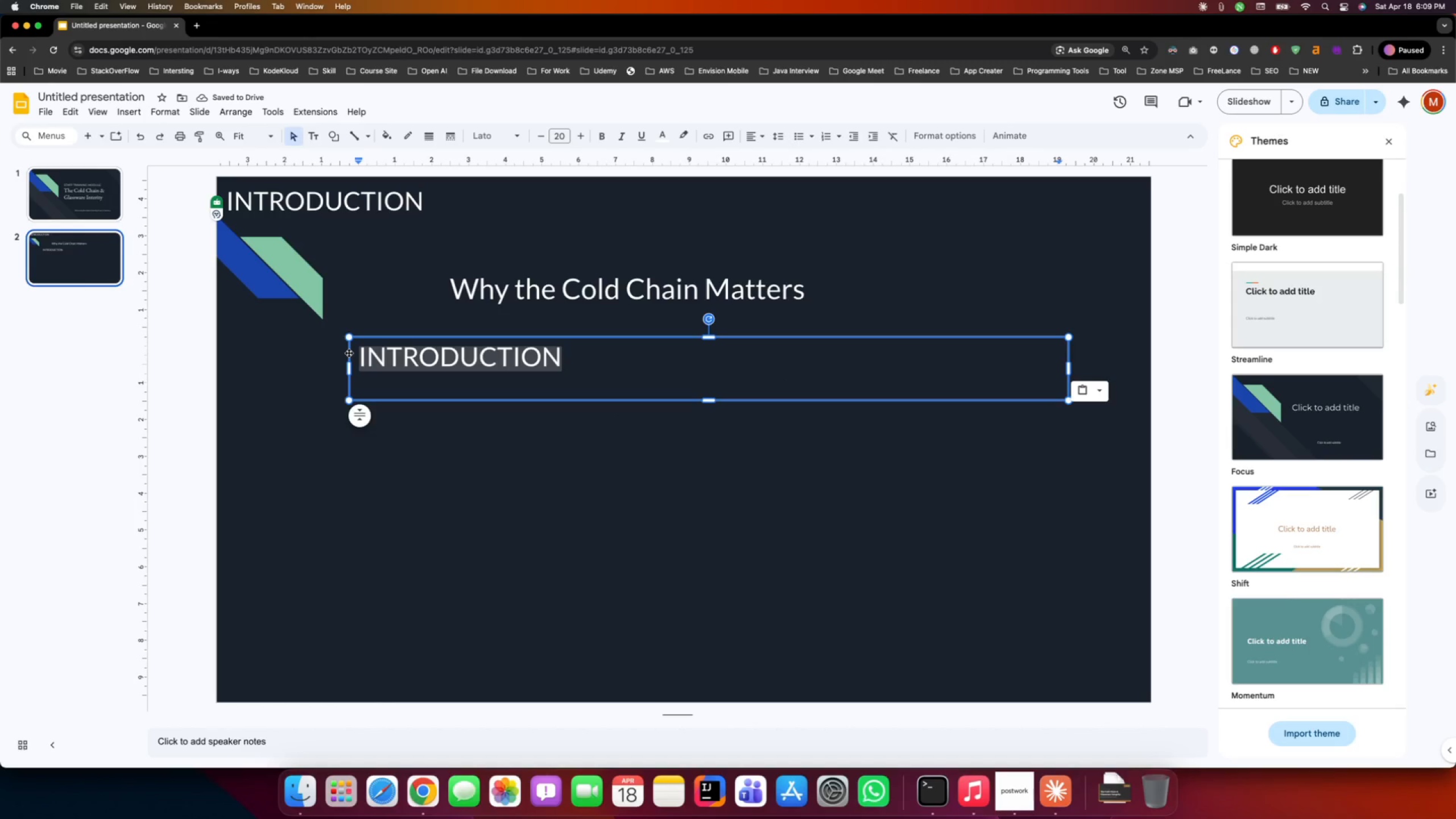 
key(Backspace)
type(Tempreature Intergrity)
 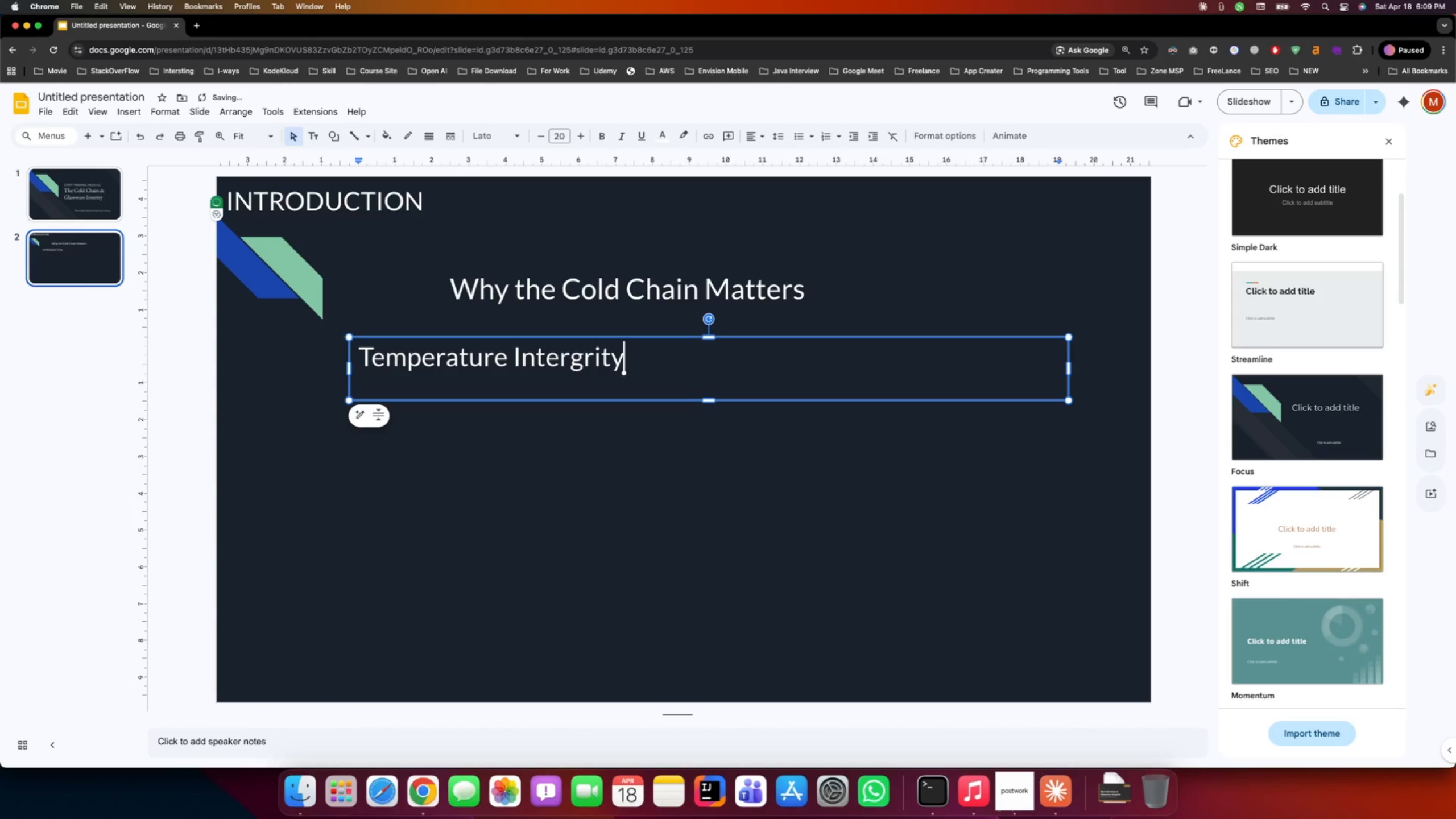 
left_click([592, 296])
 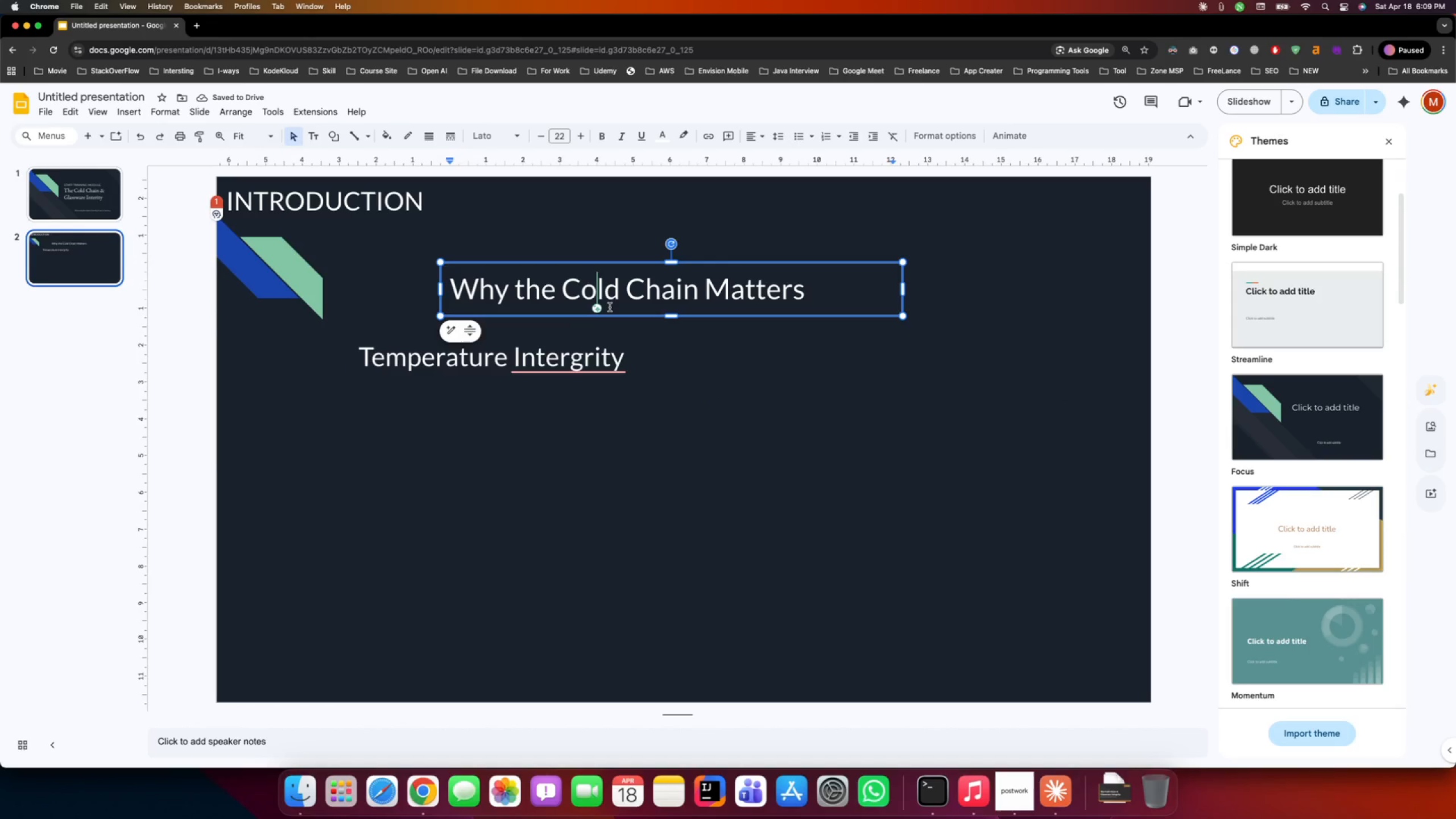 
key(Meta+A)
 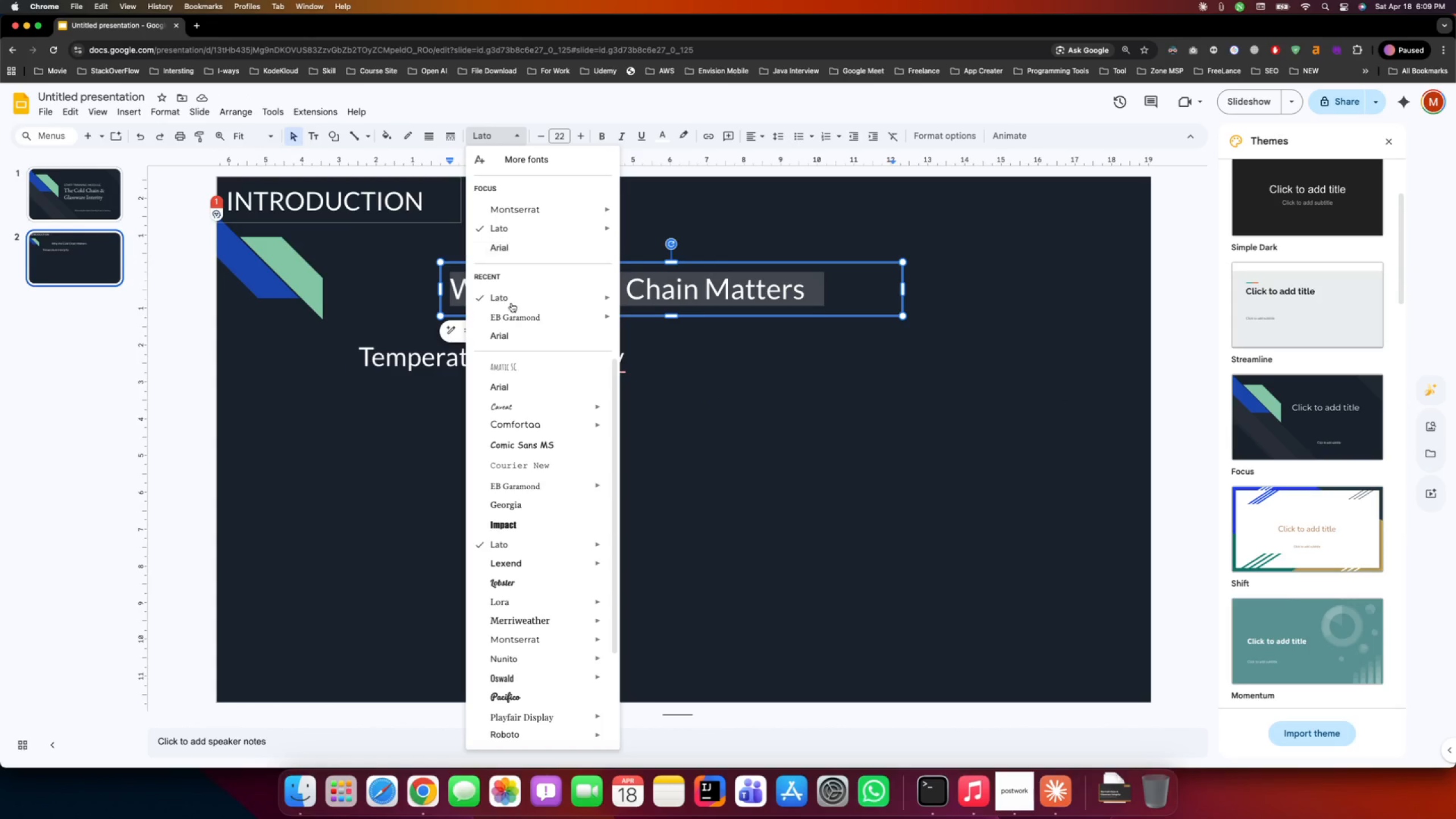 
left_click([511, 321])
 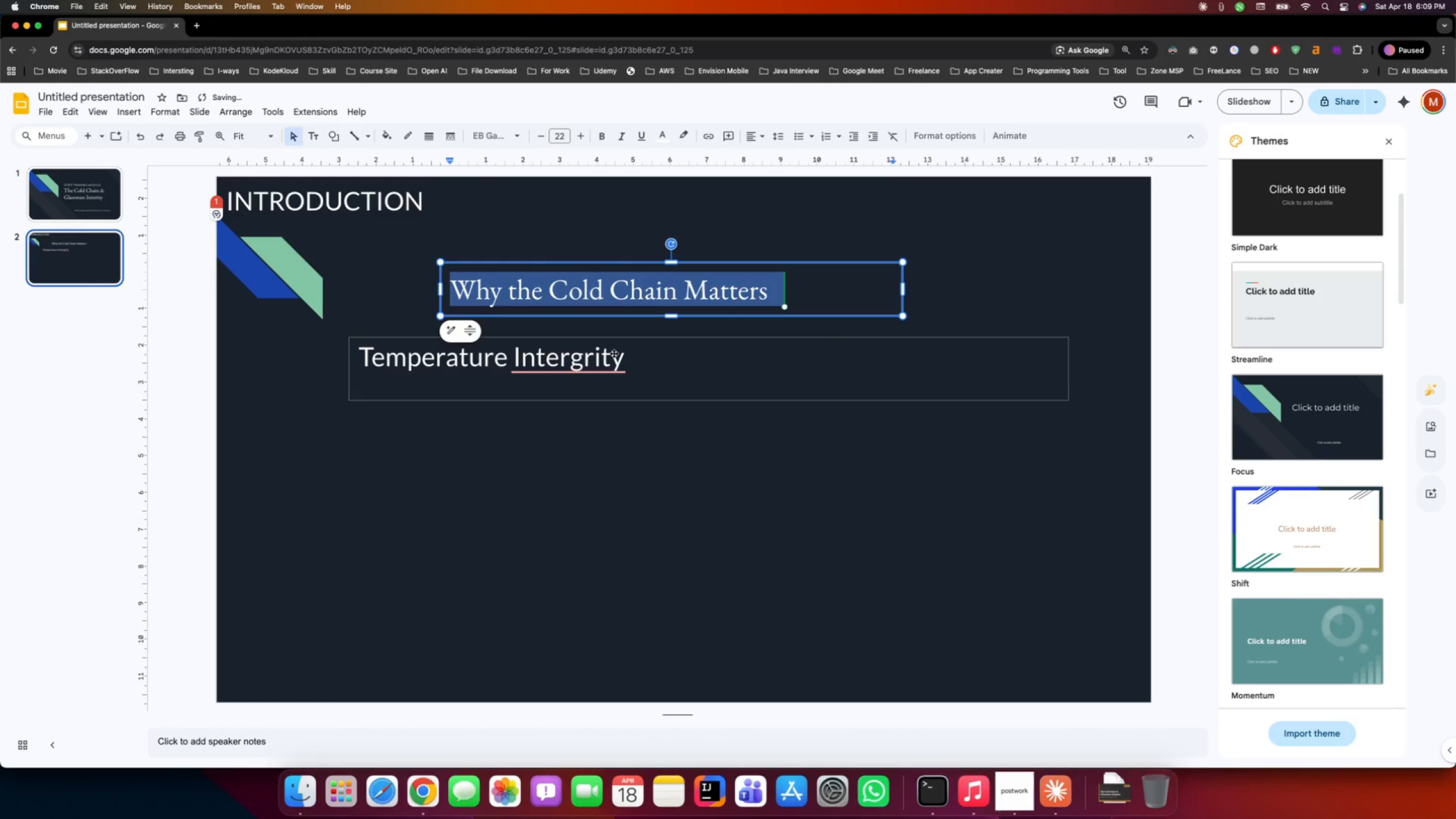 
left_click([592, 358])
 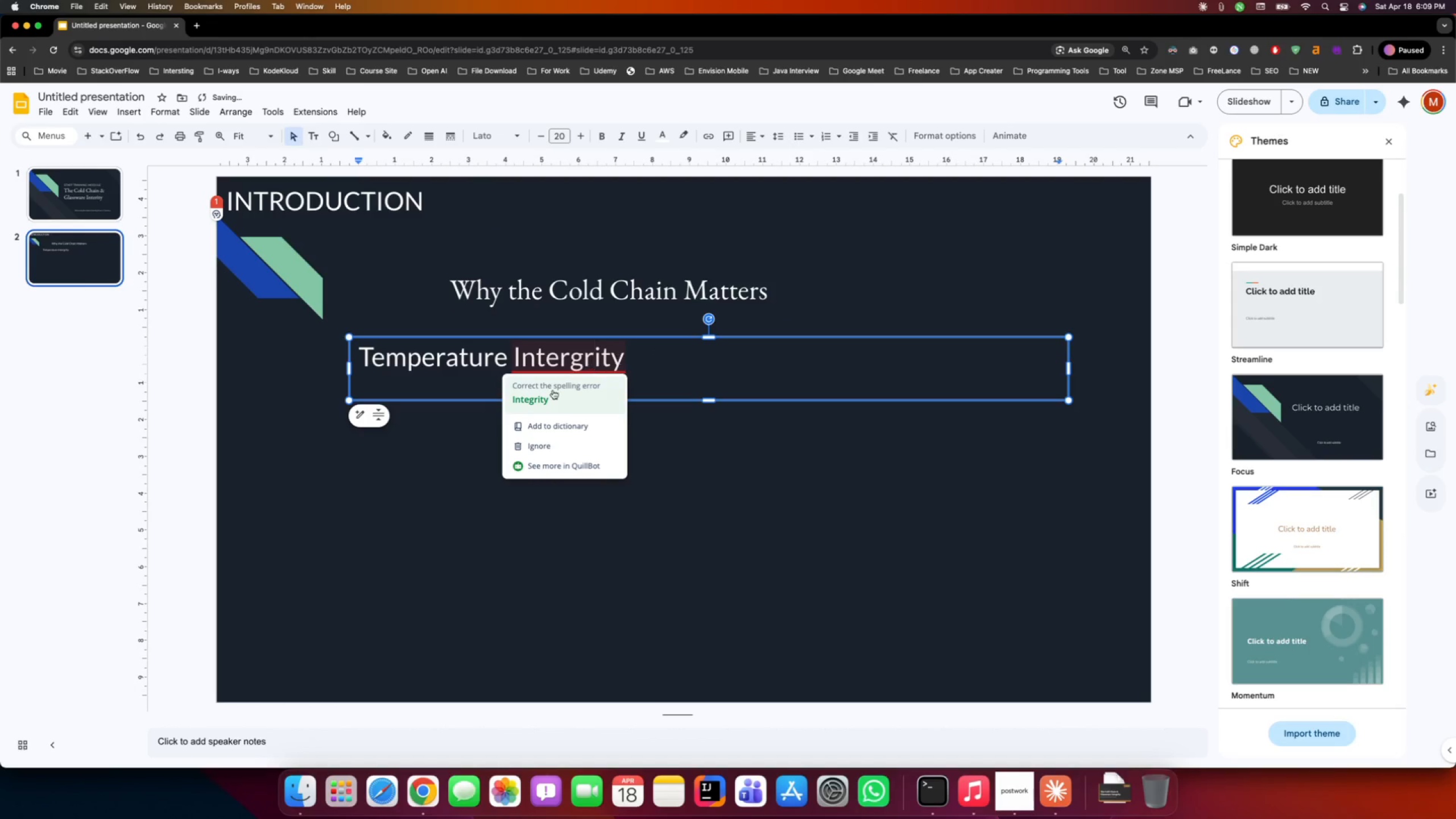 
left_click([544, 399])
 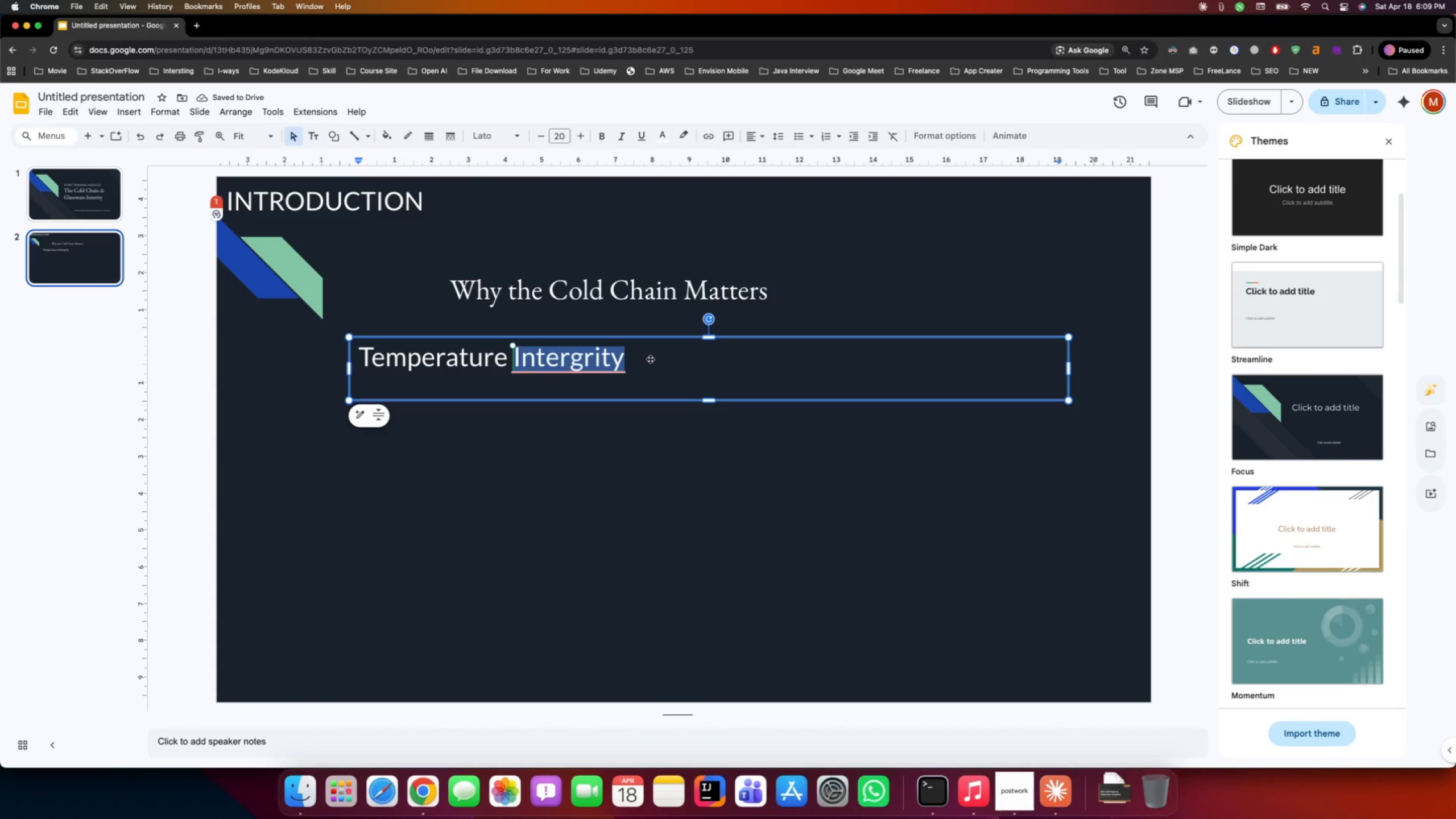 
left_click([650, 359])
 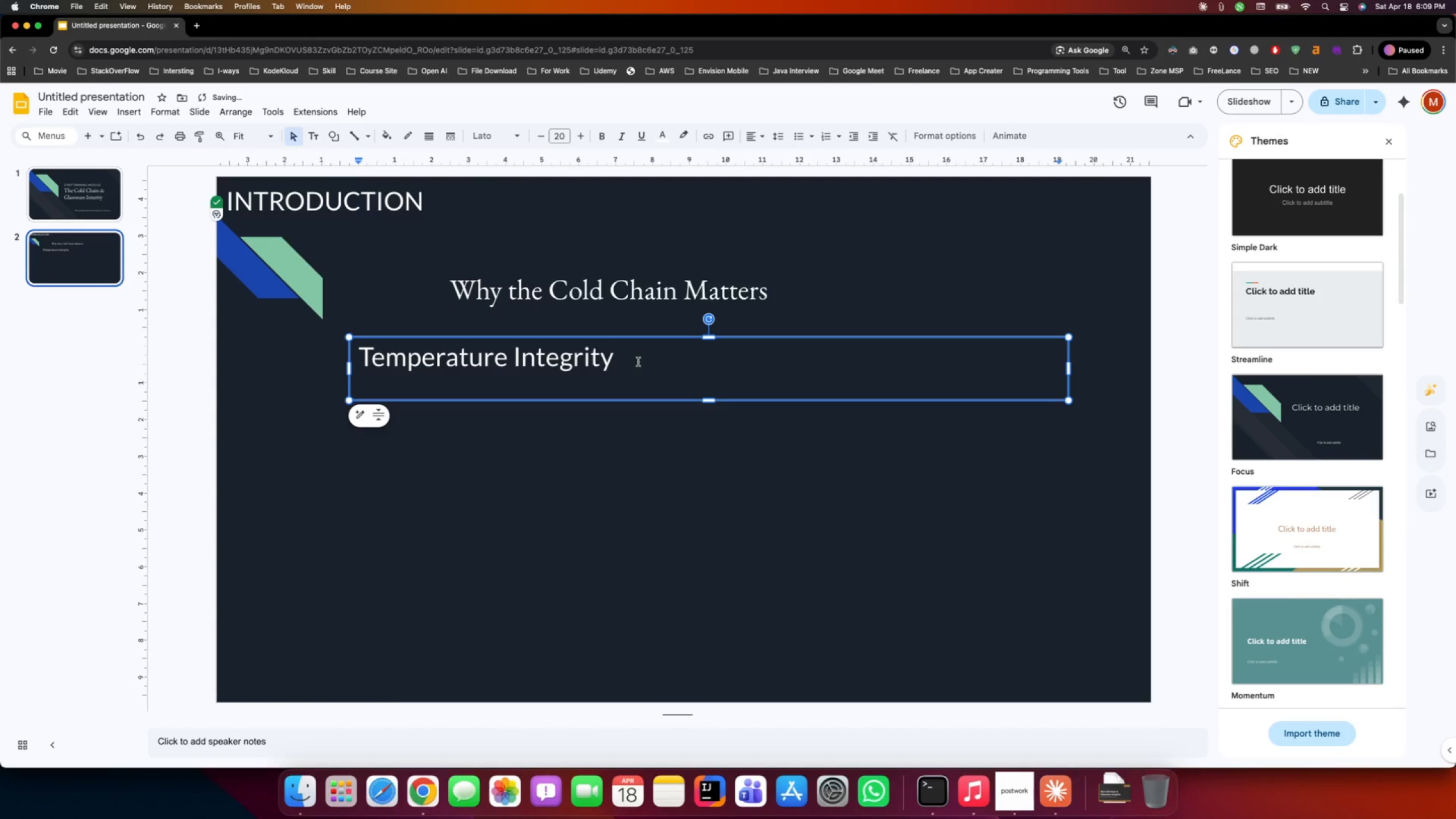 
left_click_drag(start_coordinate=[627, 362], to_coordinate=[358, 330])
 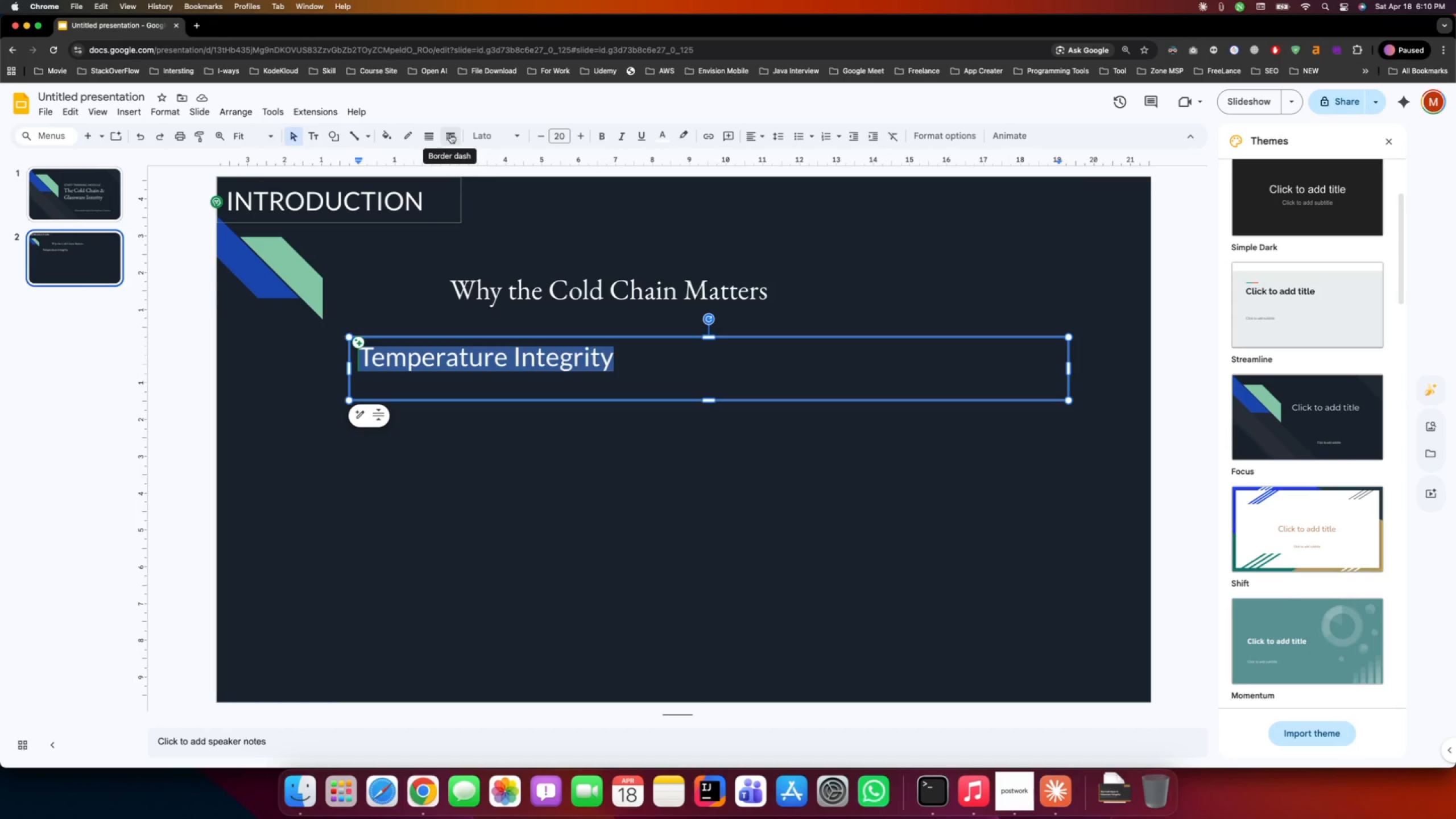 
wait(6.85)
 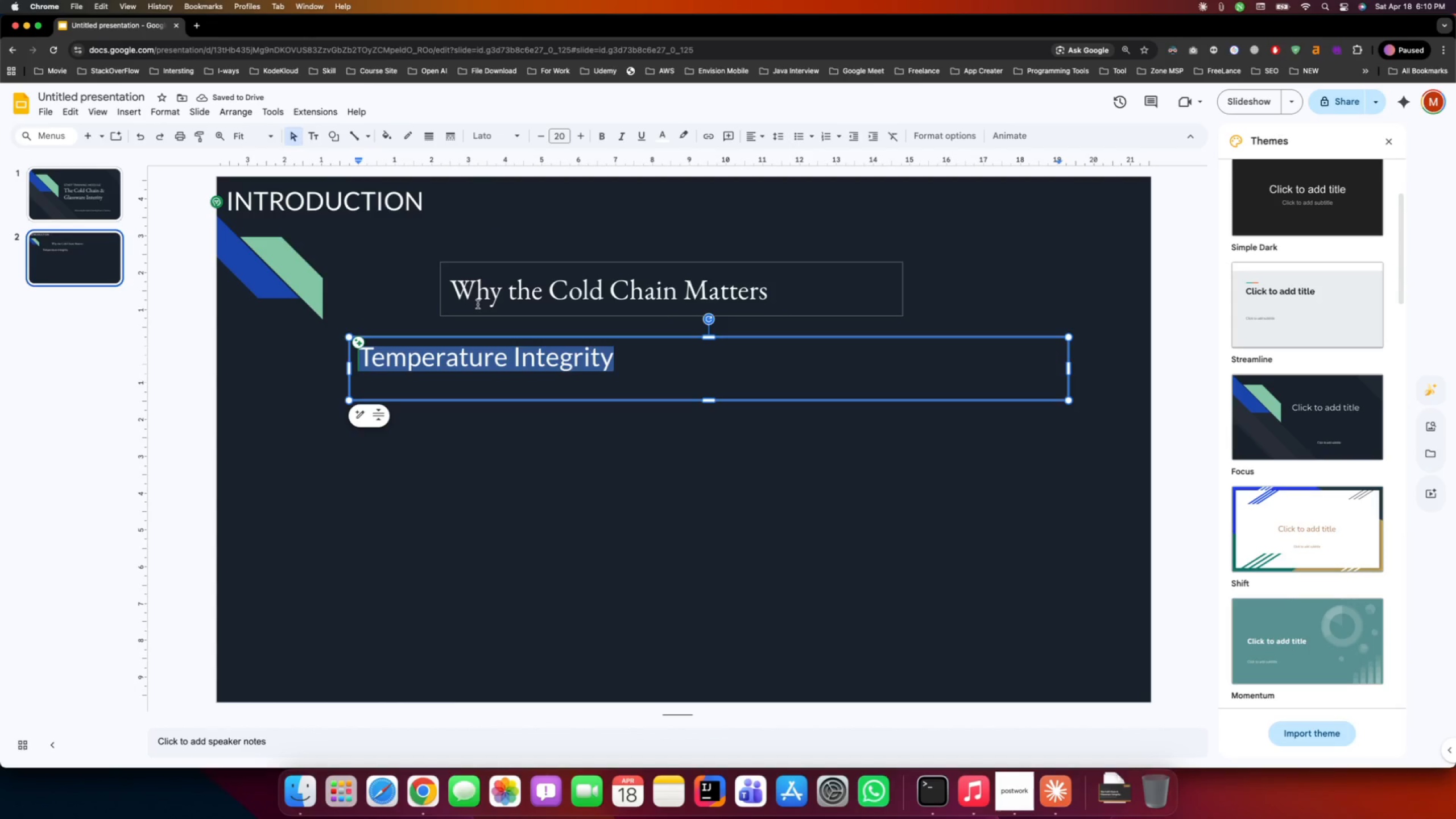 
left_click([387, 137])
 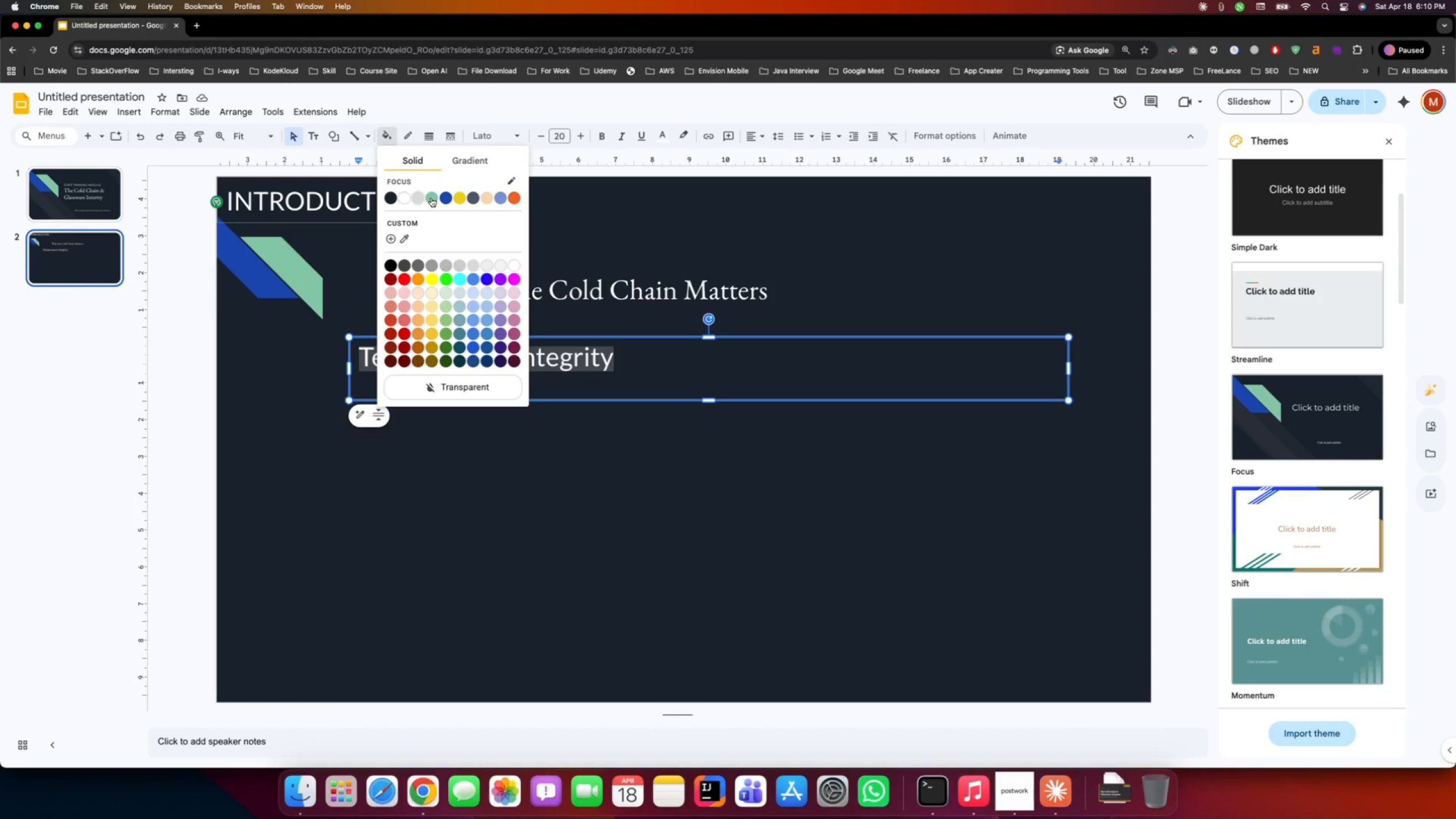 
left_click([446, 200])
 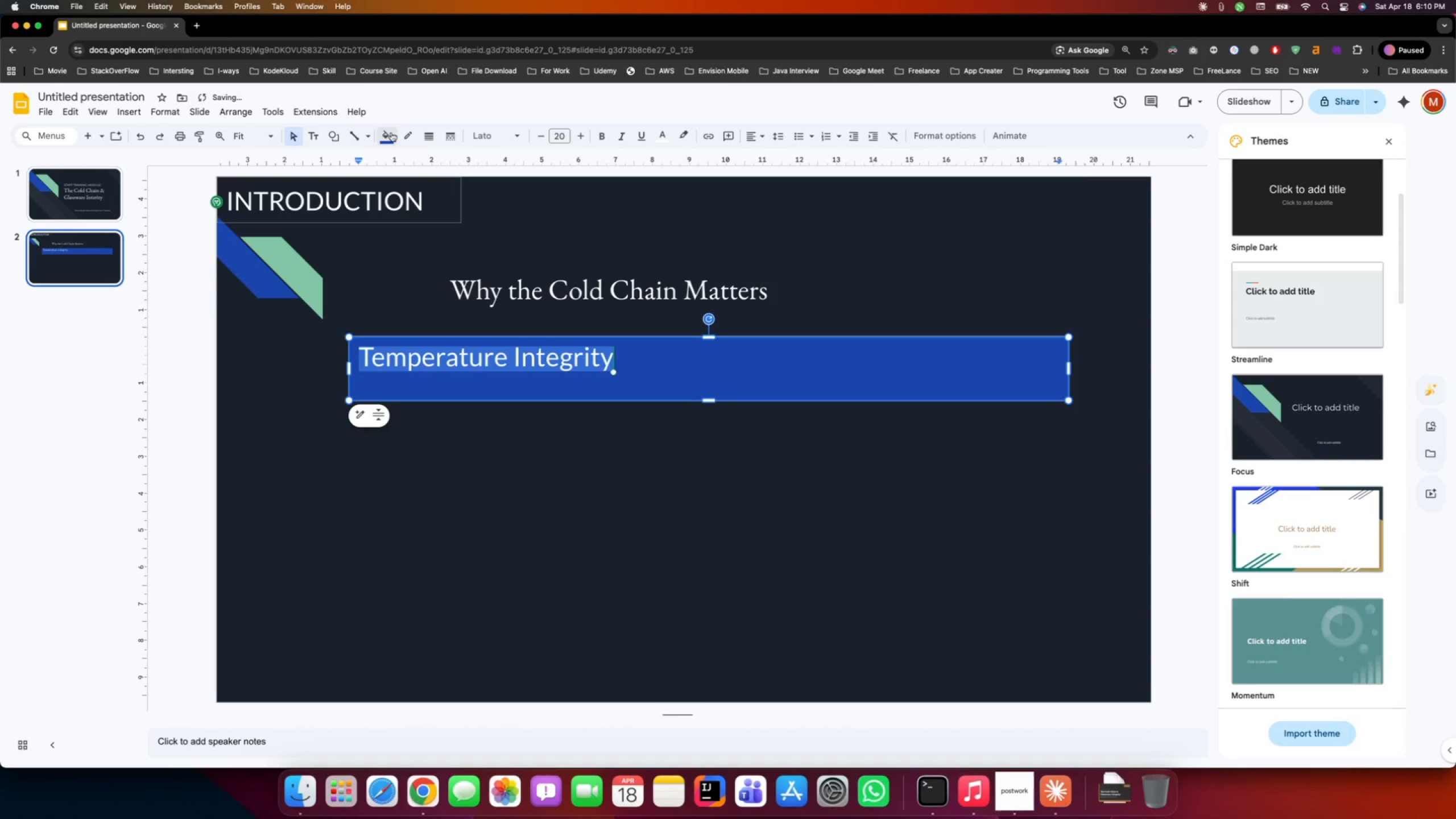 
left_click([391, 139])
 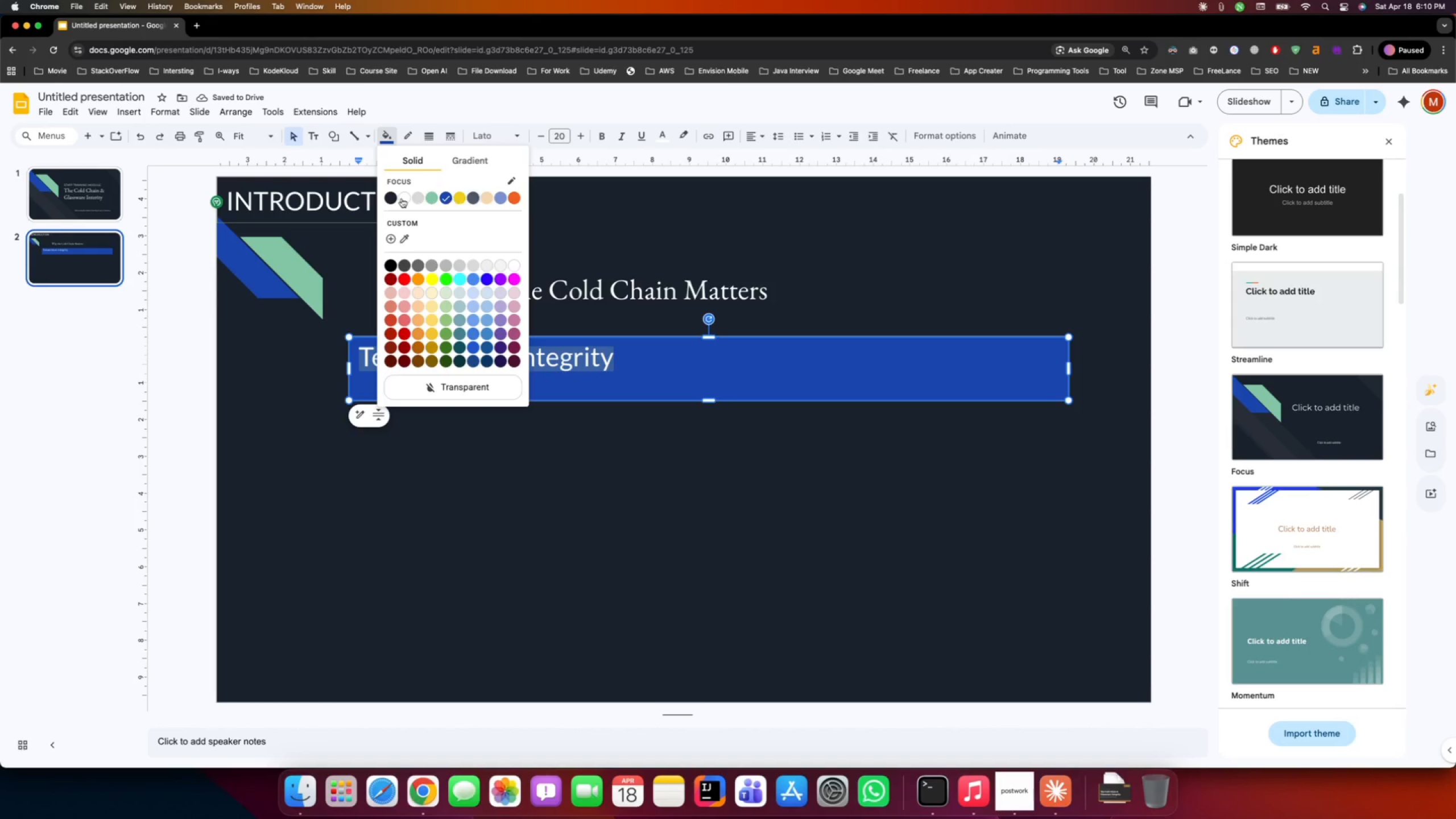 
left_click([403, 197])
 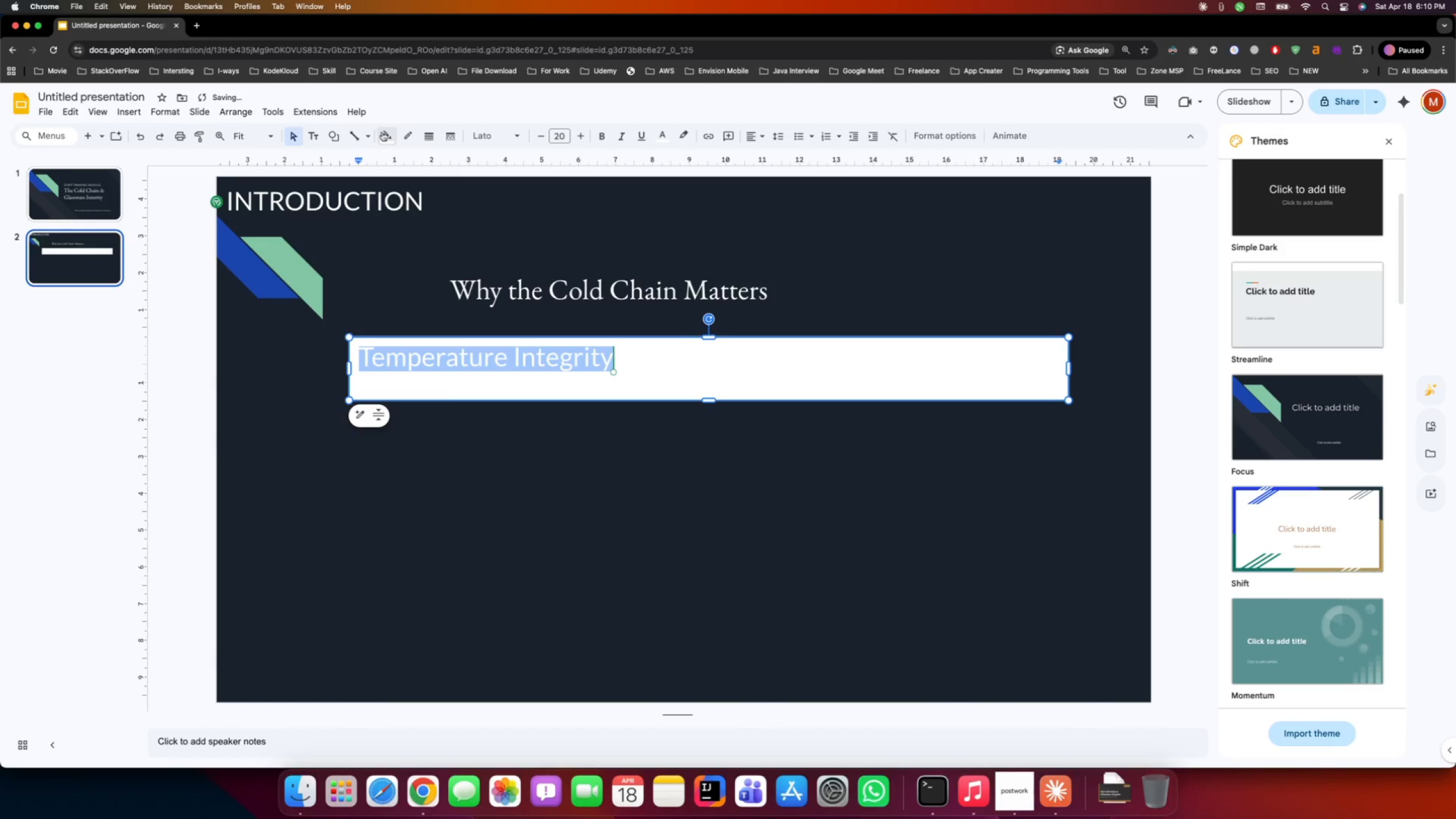 
left_click([387, 141])
 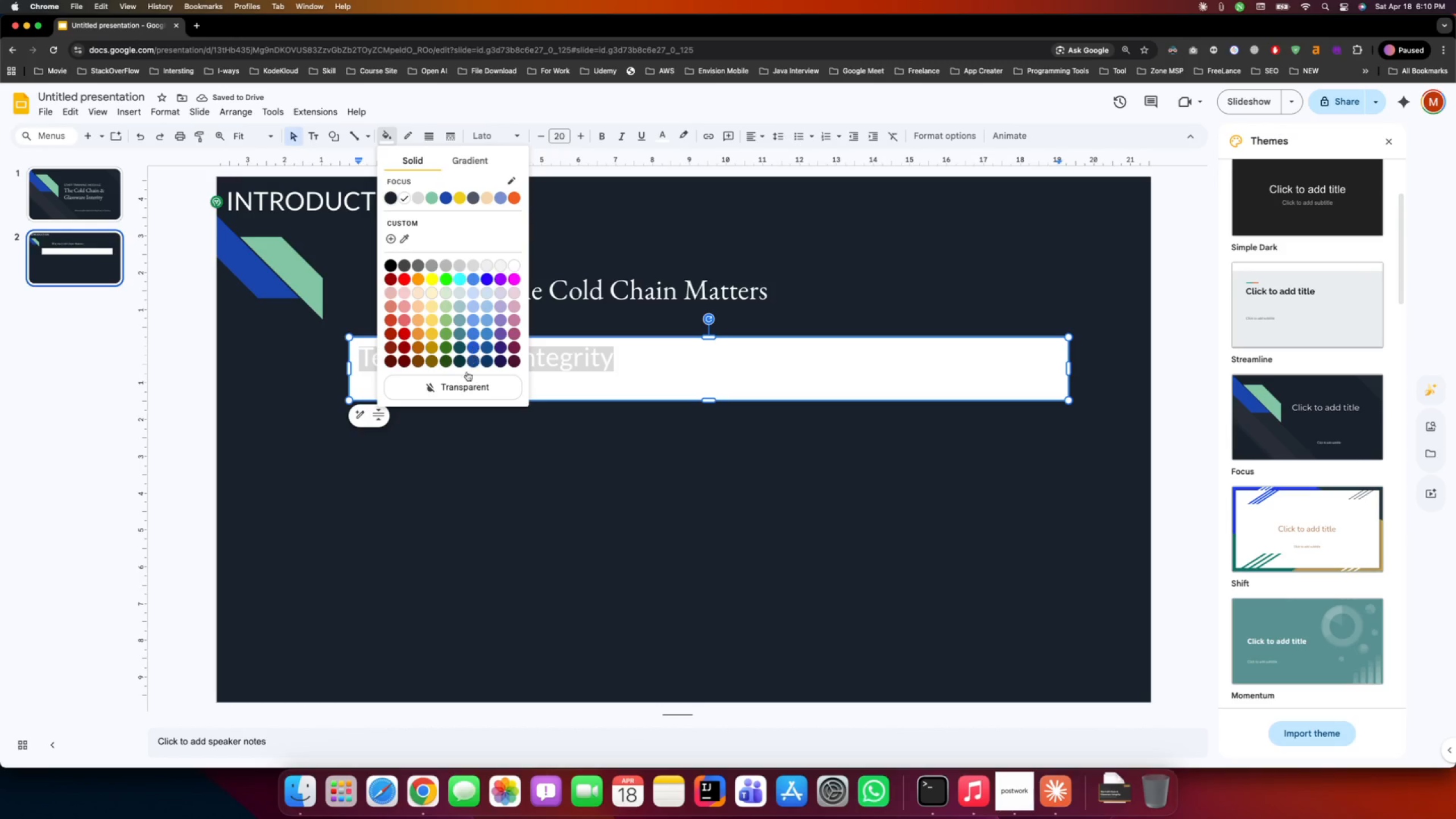 
left_click([459, 392])
 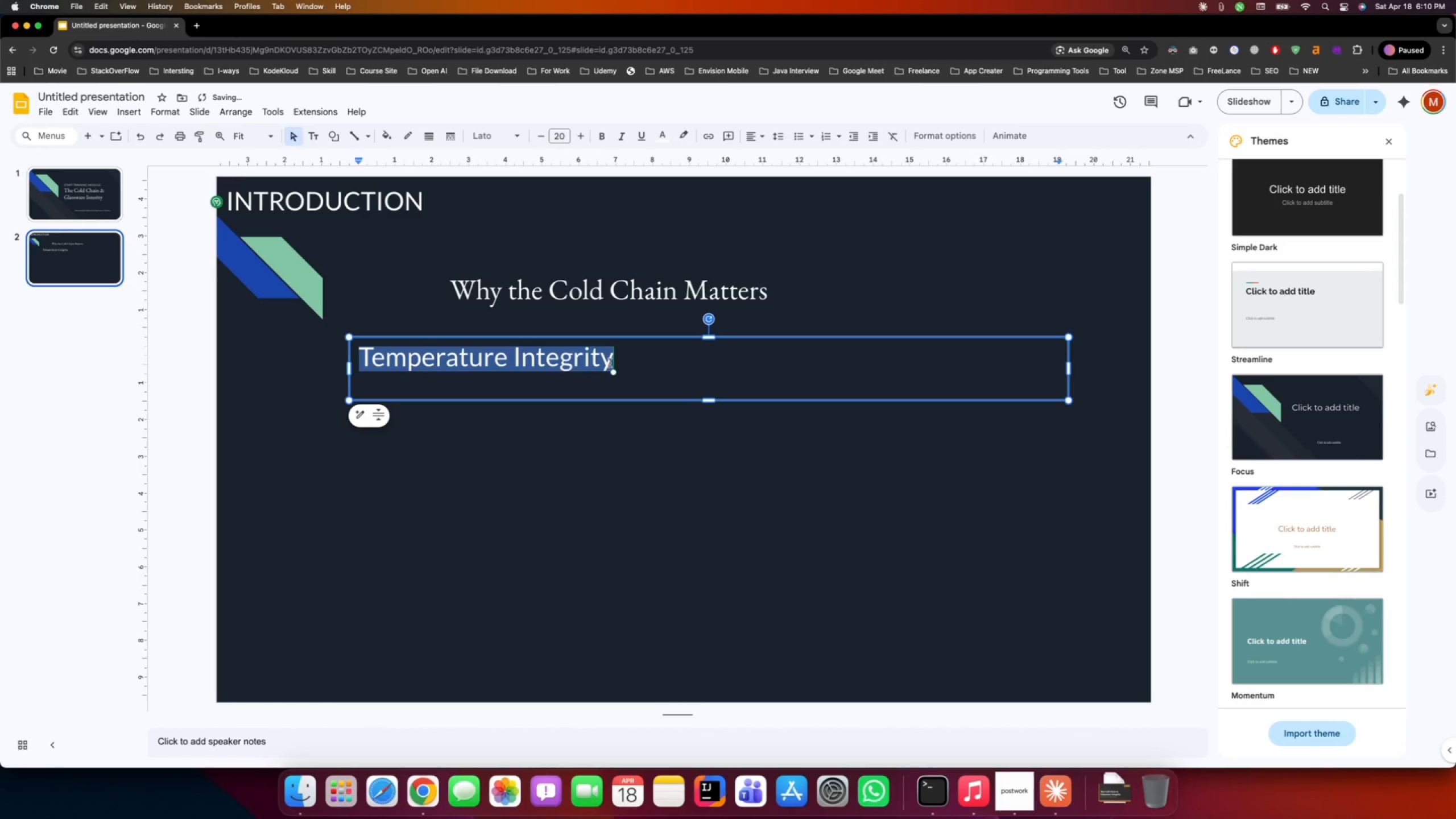 
left_click([628, 367])
 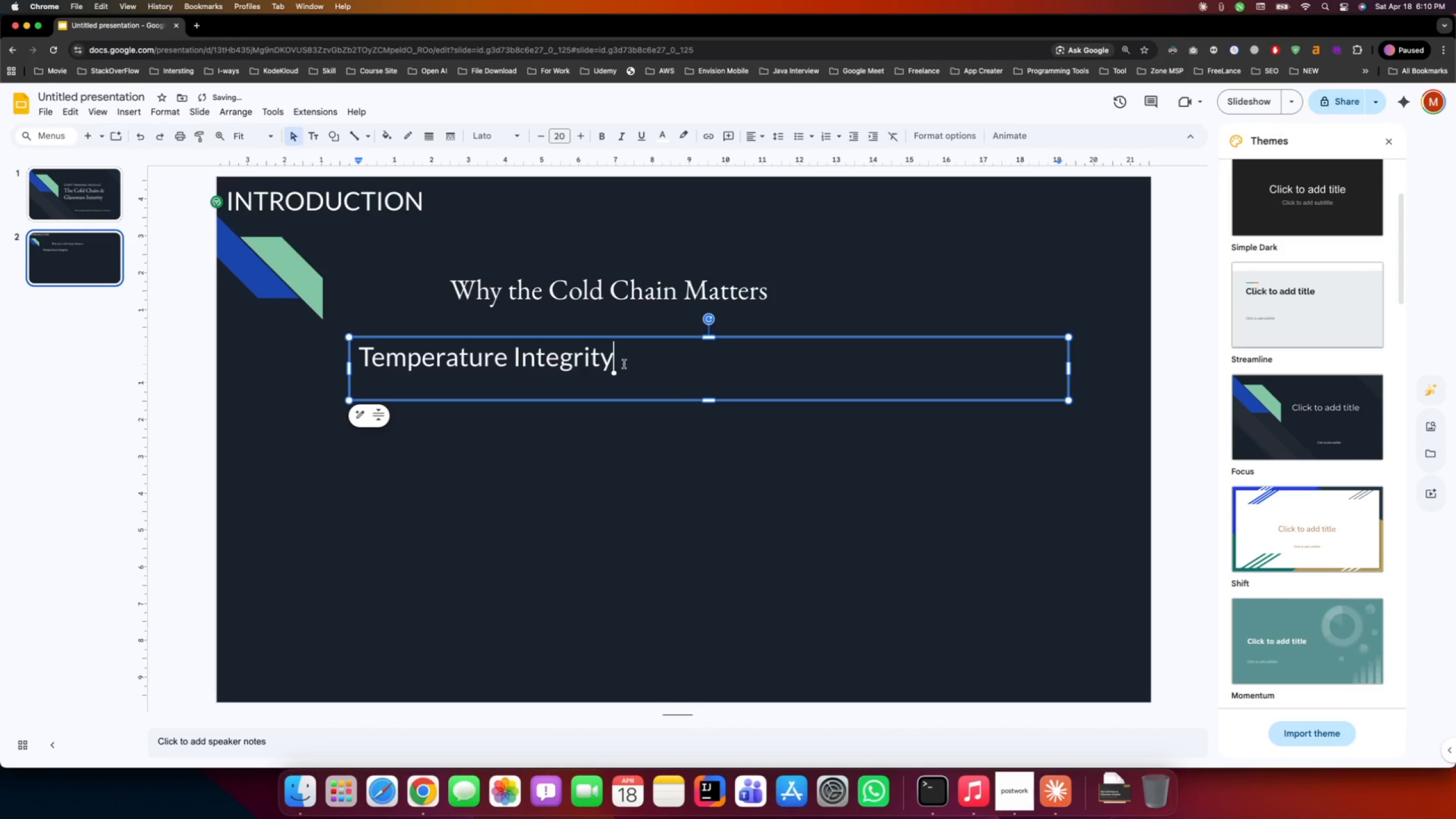 
left_click_drag(start_coordinate=[624, 364], to_coordinate=[357, 359])
 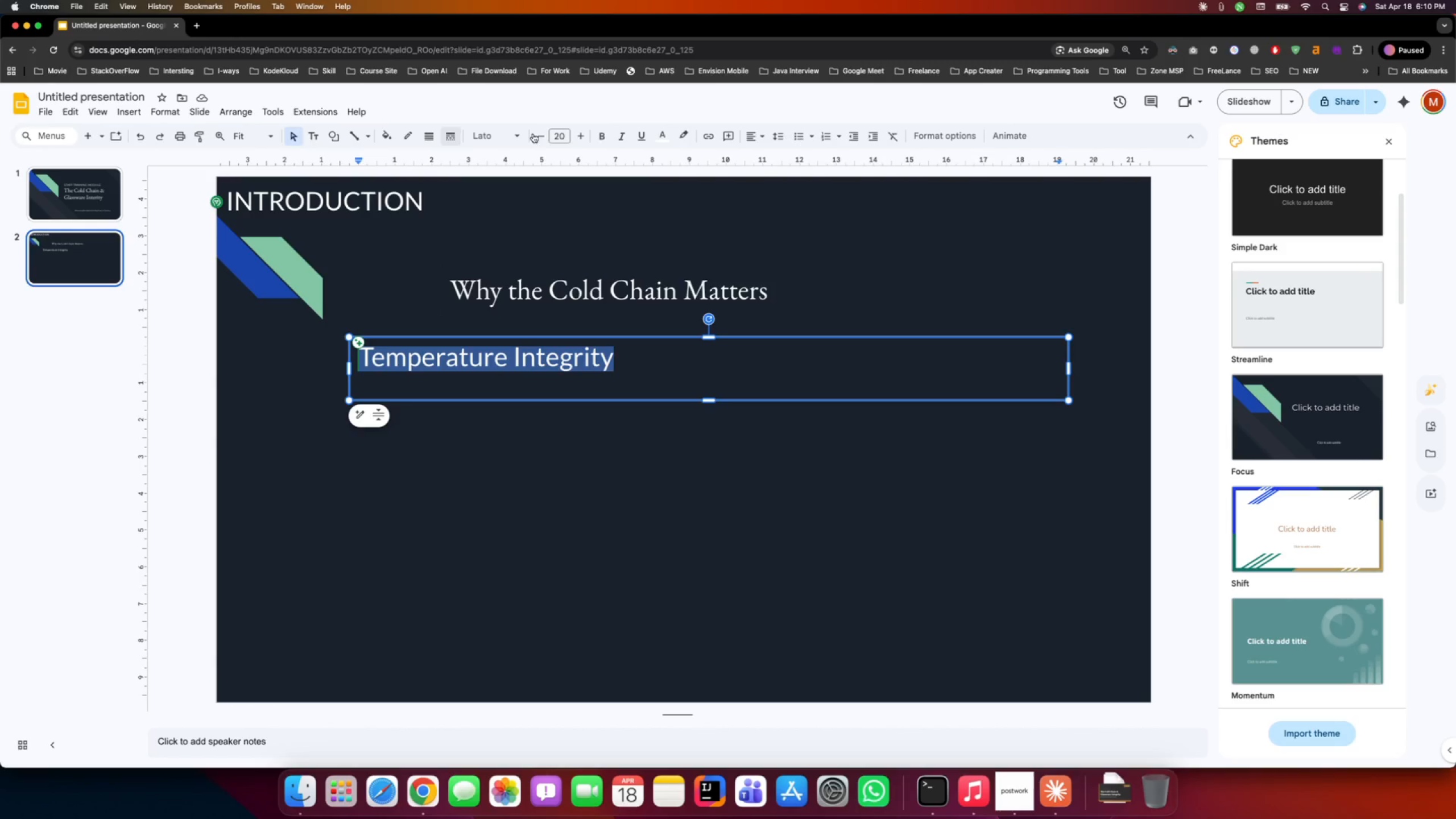 
left_click([606, 138])
 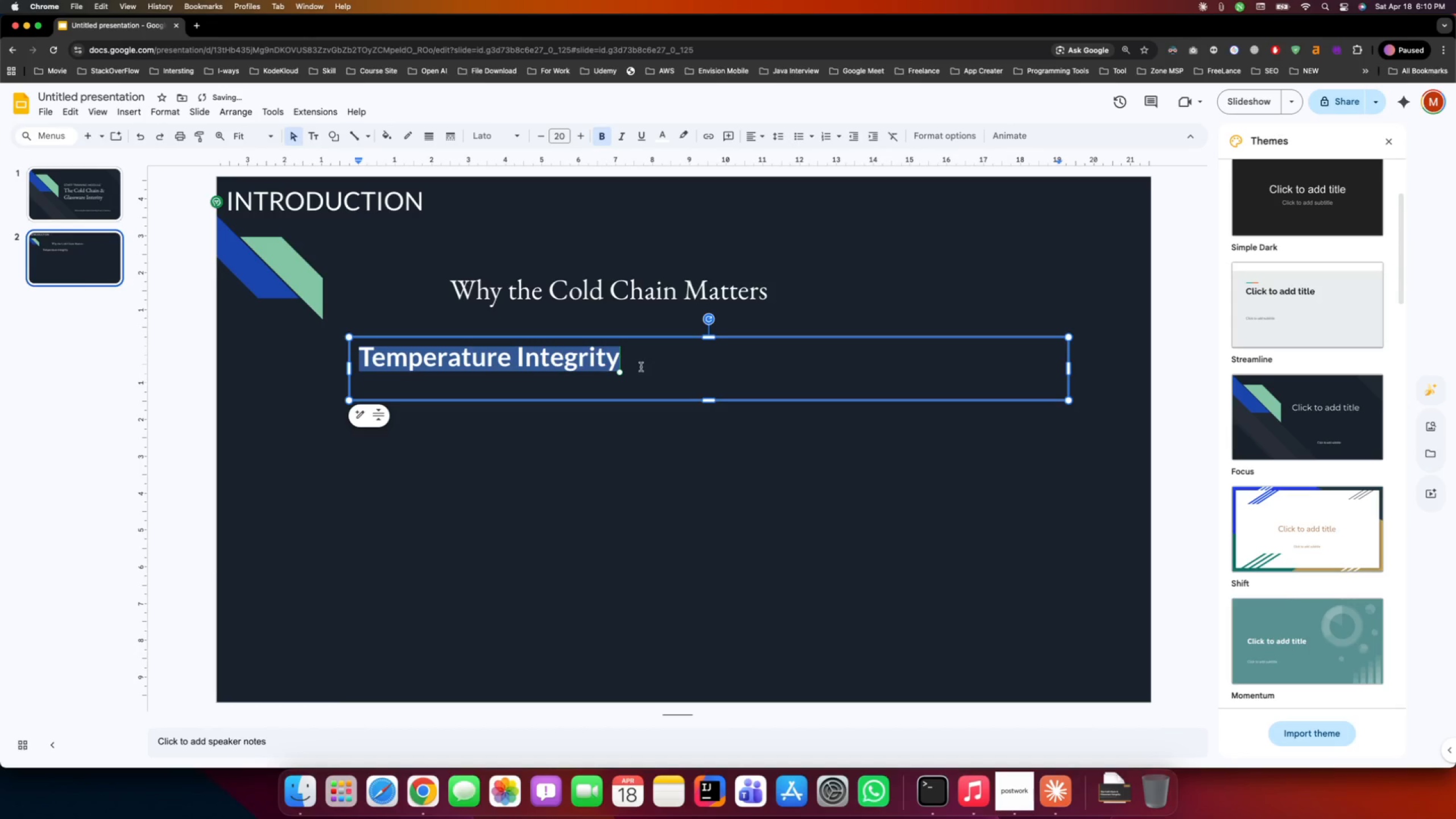 
left_click([640, 369])
 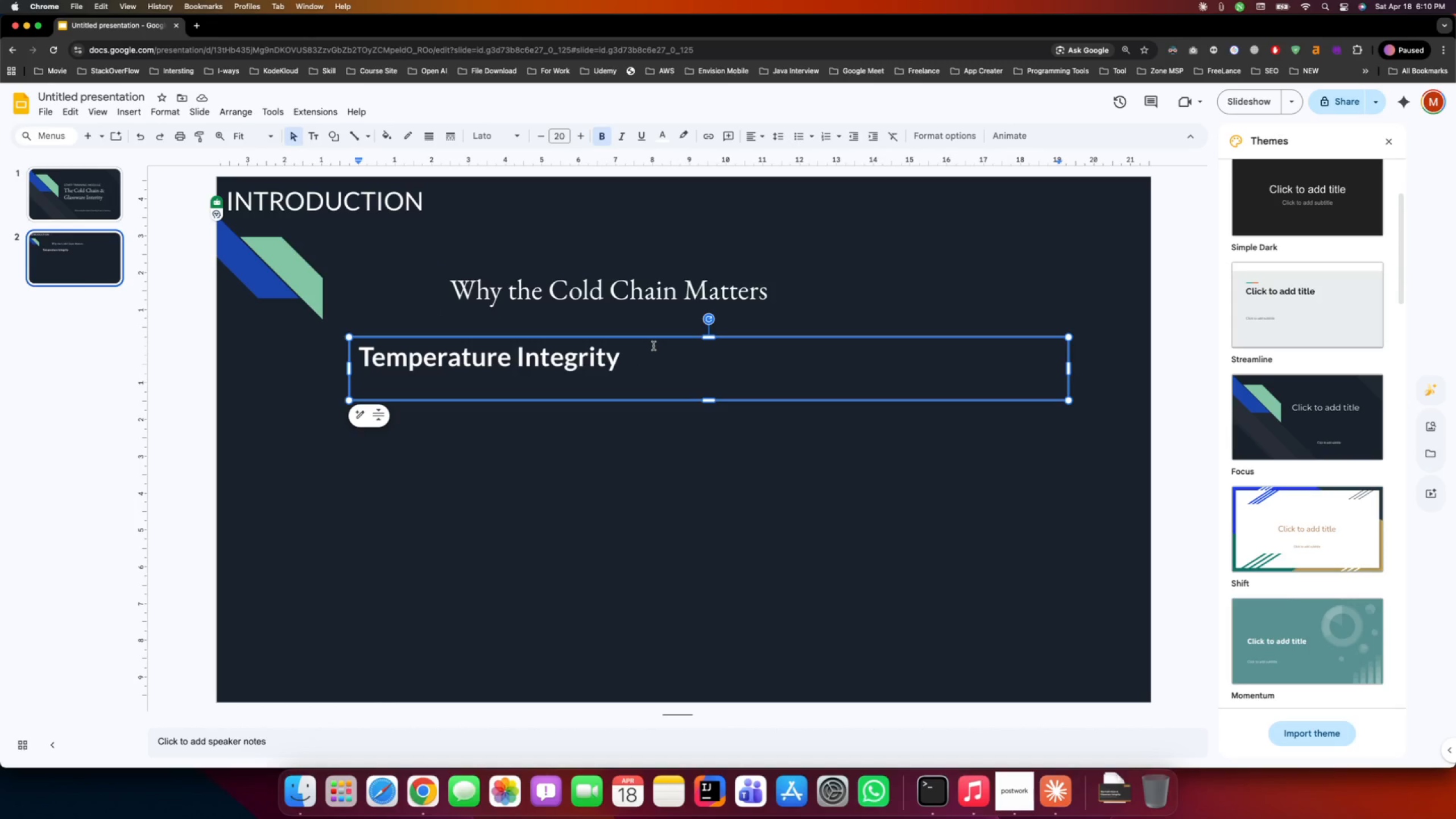 
wait(30.55)
 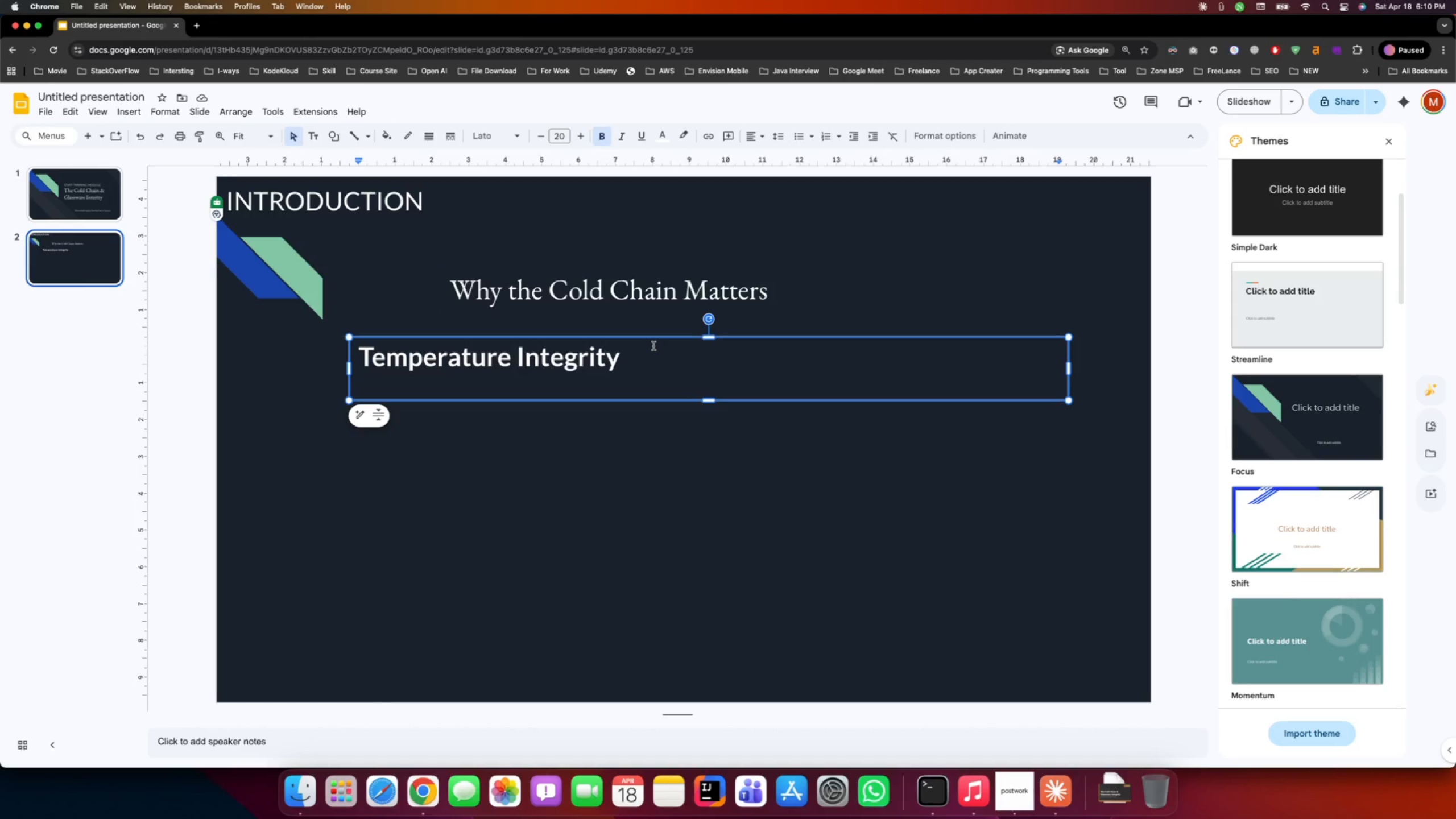 
key(Enter)
 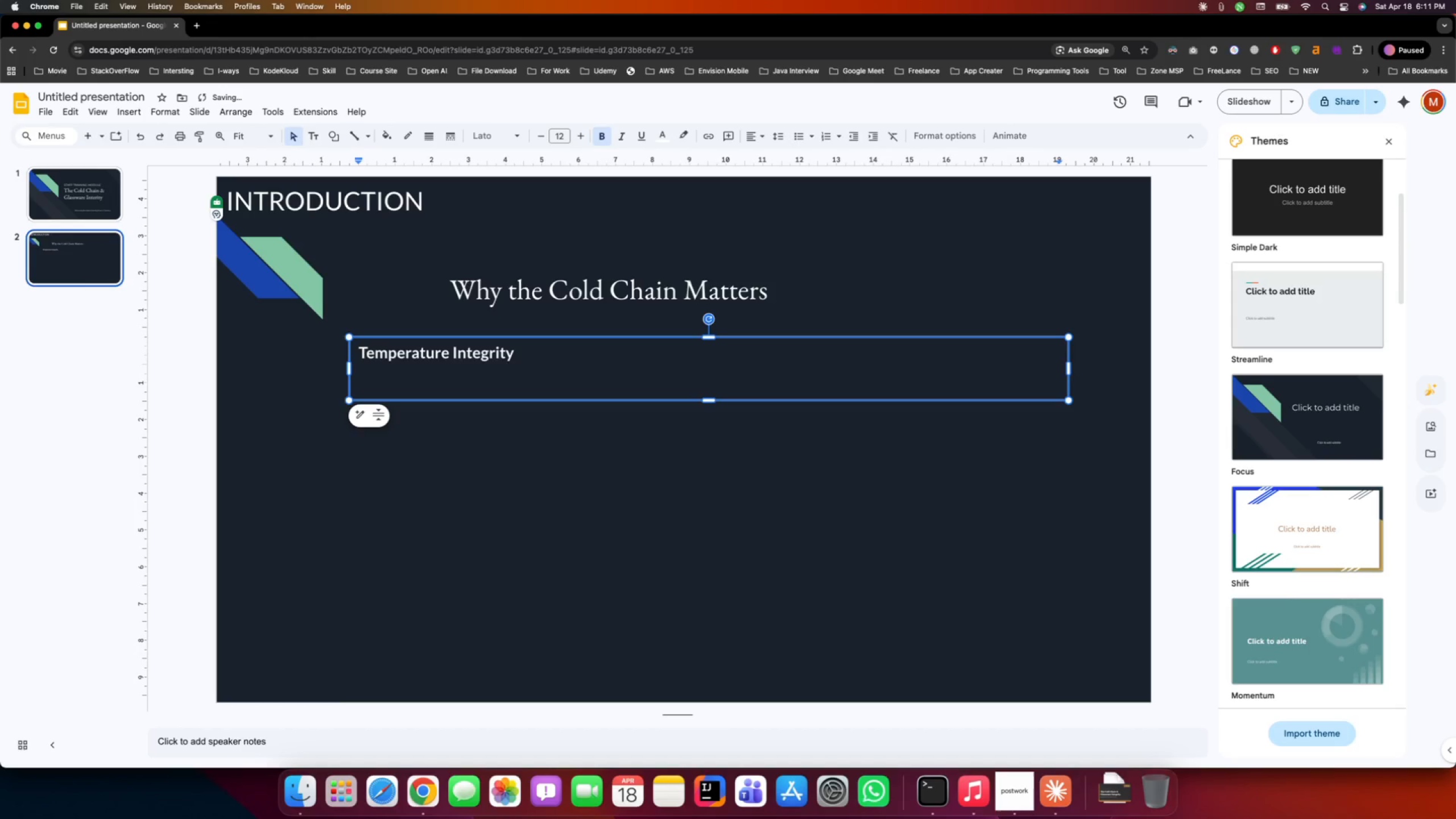 
key(Meta+V)
 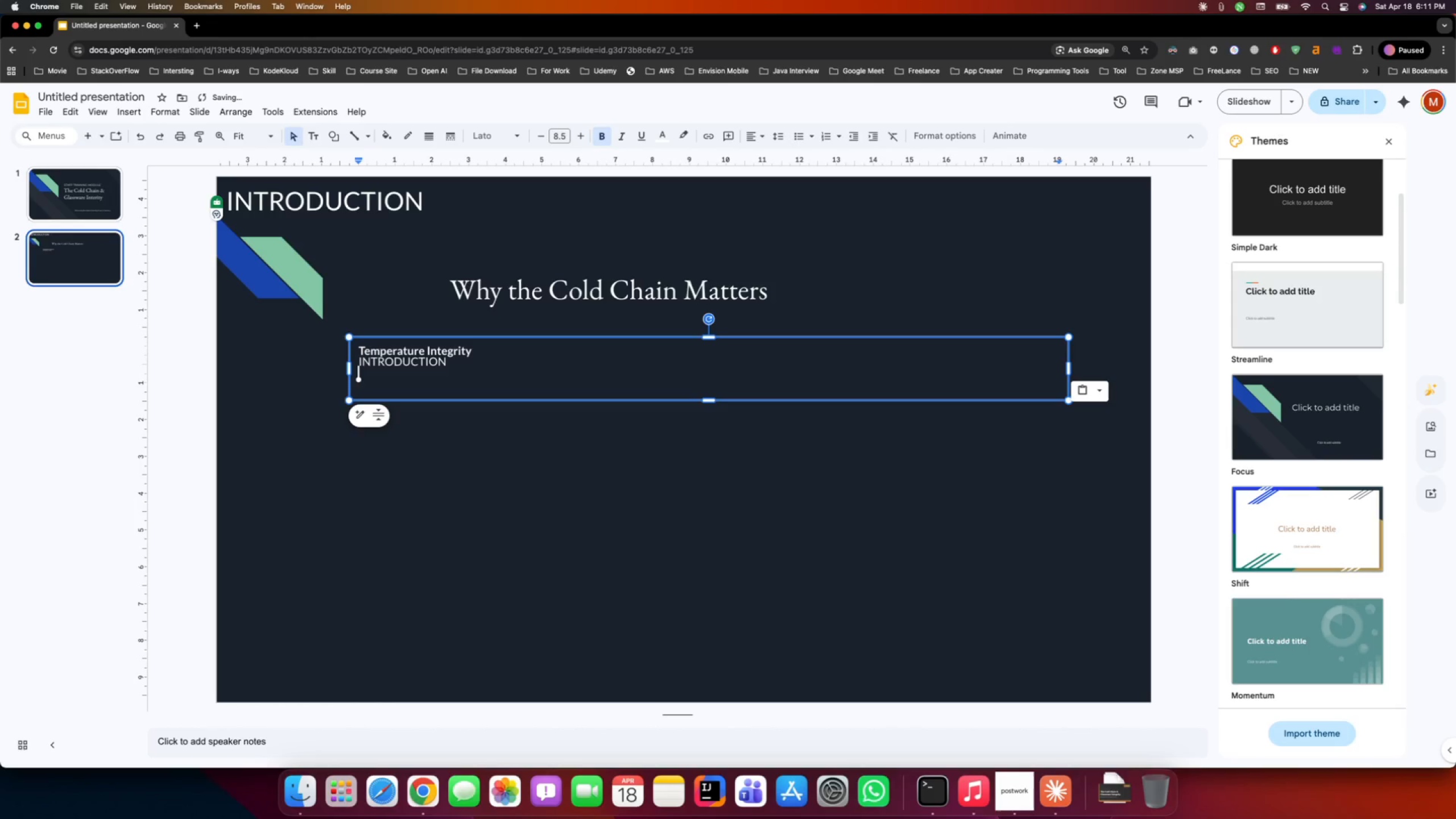 
key(Meta+Z)
 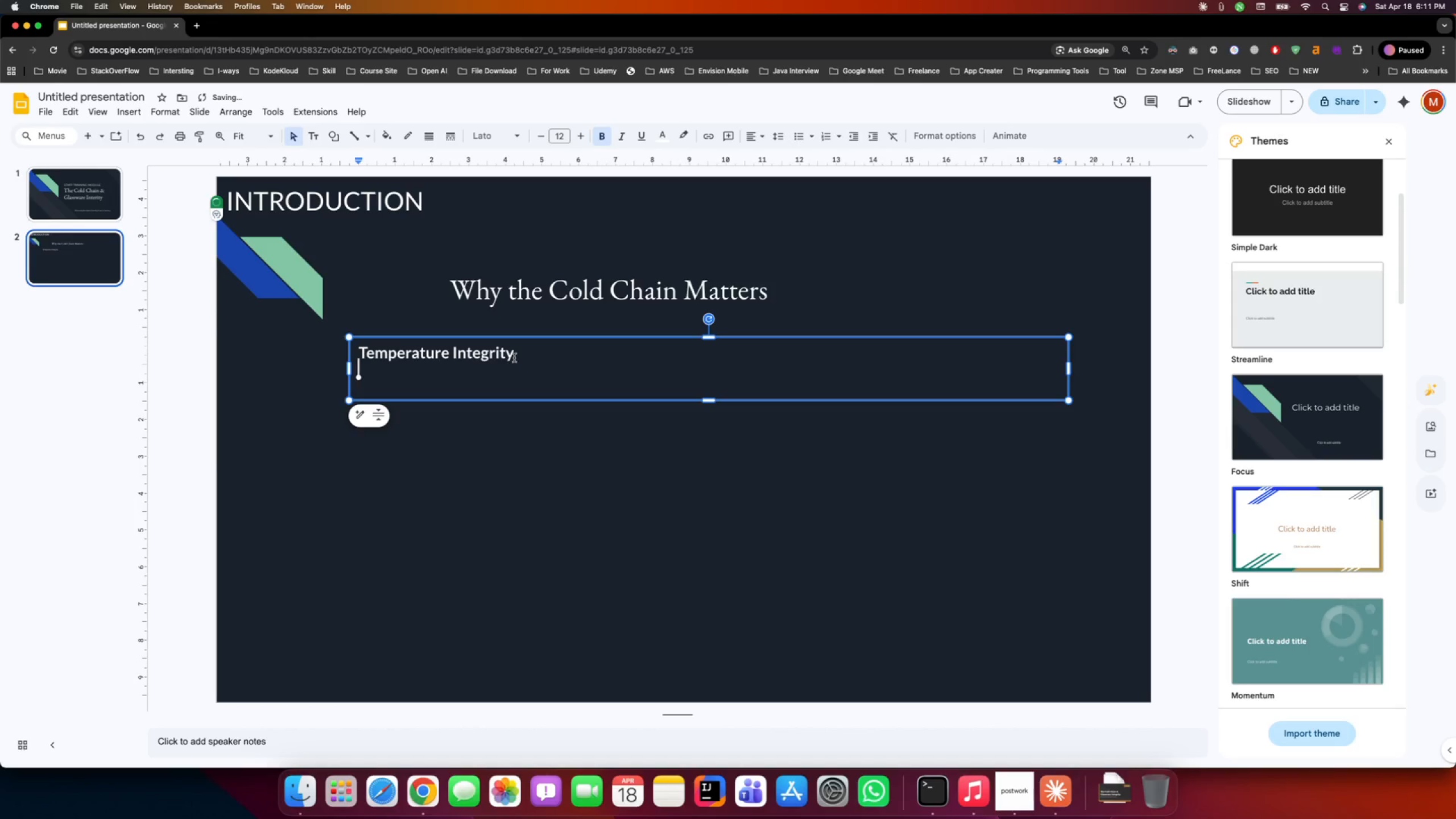 
left_click_drag(start_coordinate=[526, 353], to_coordinate=[292, 354])
 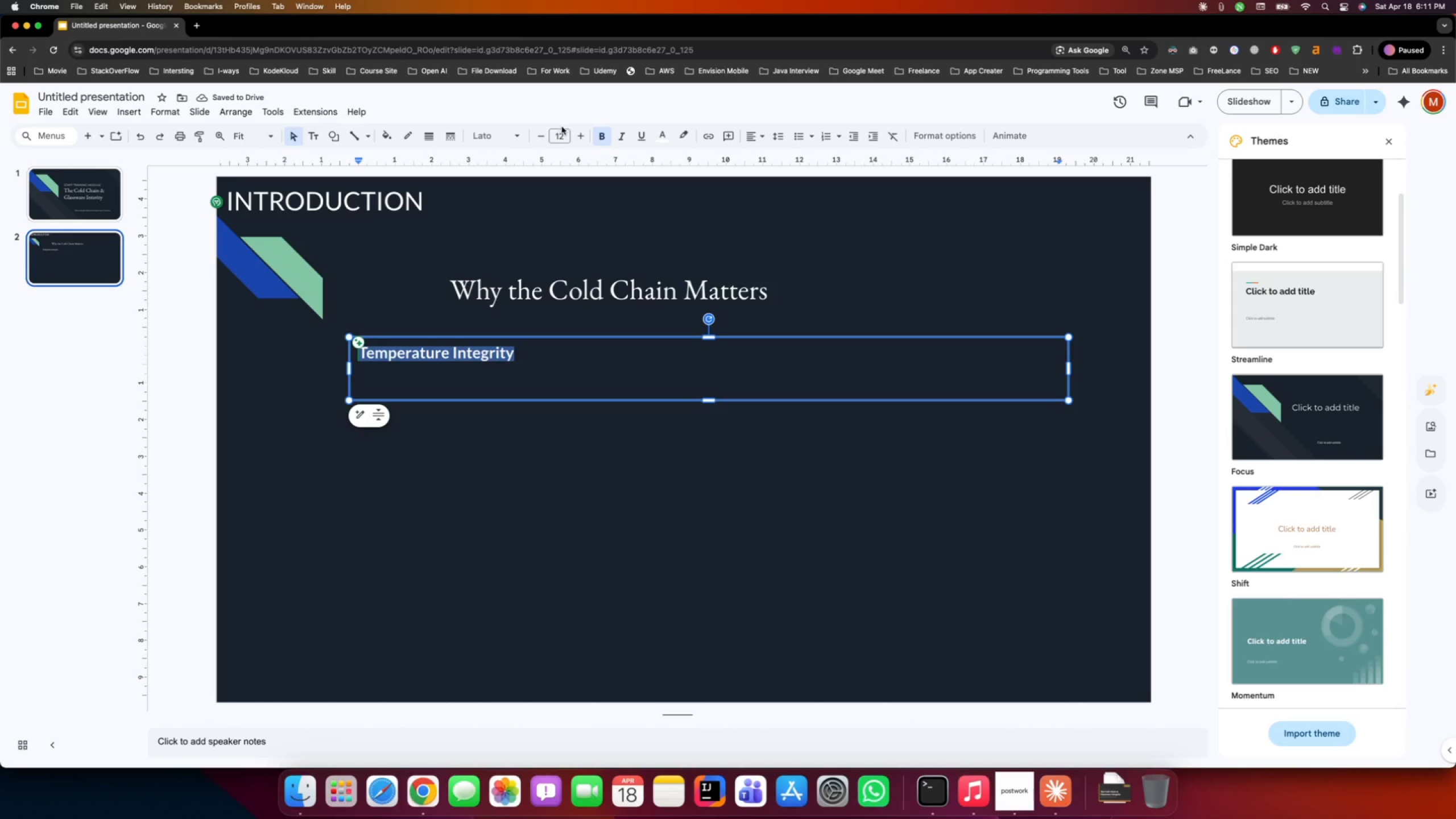 
double_click([578, 134])
 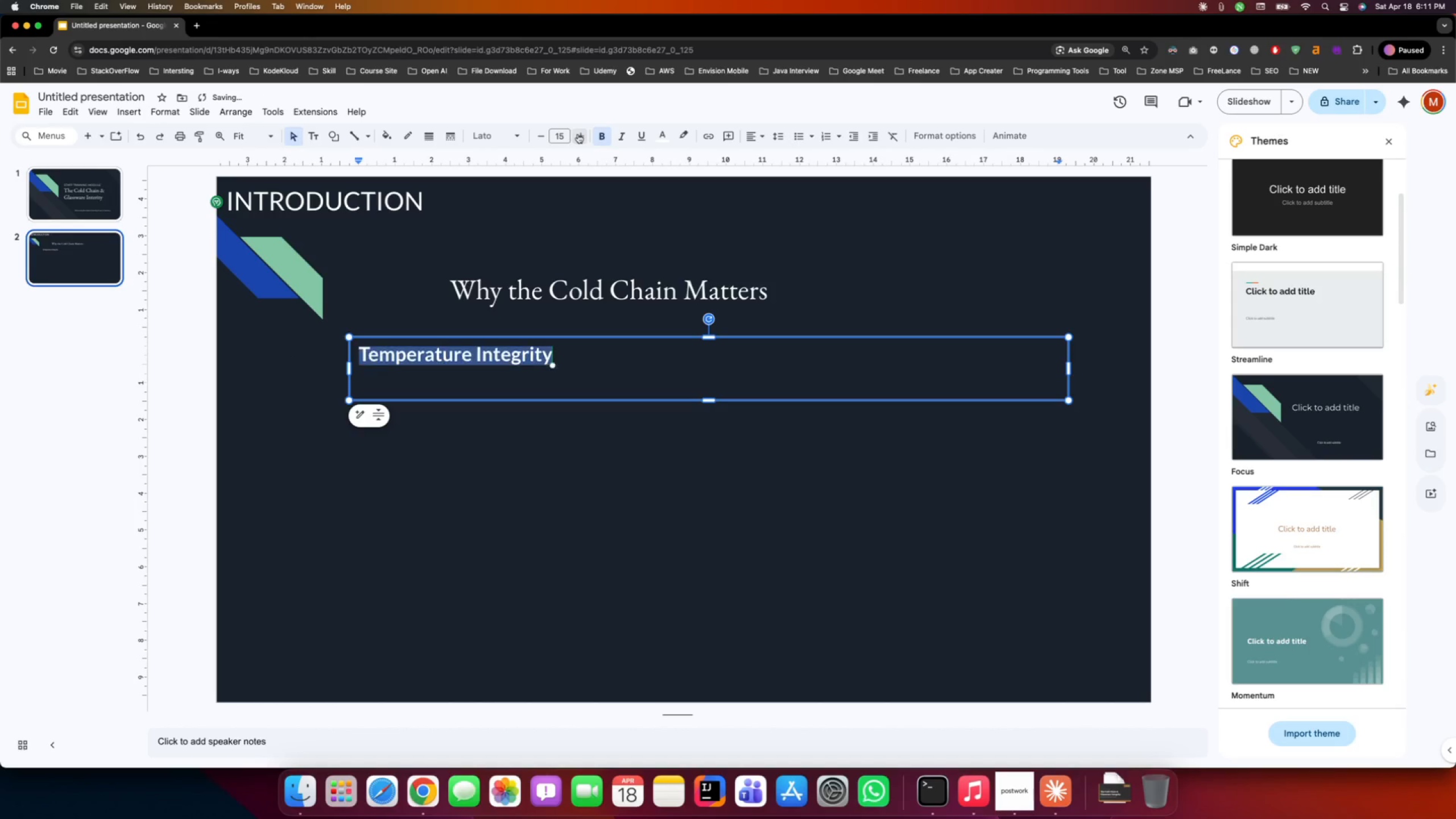 
triple_click([578, 134])
 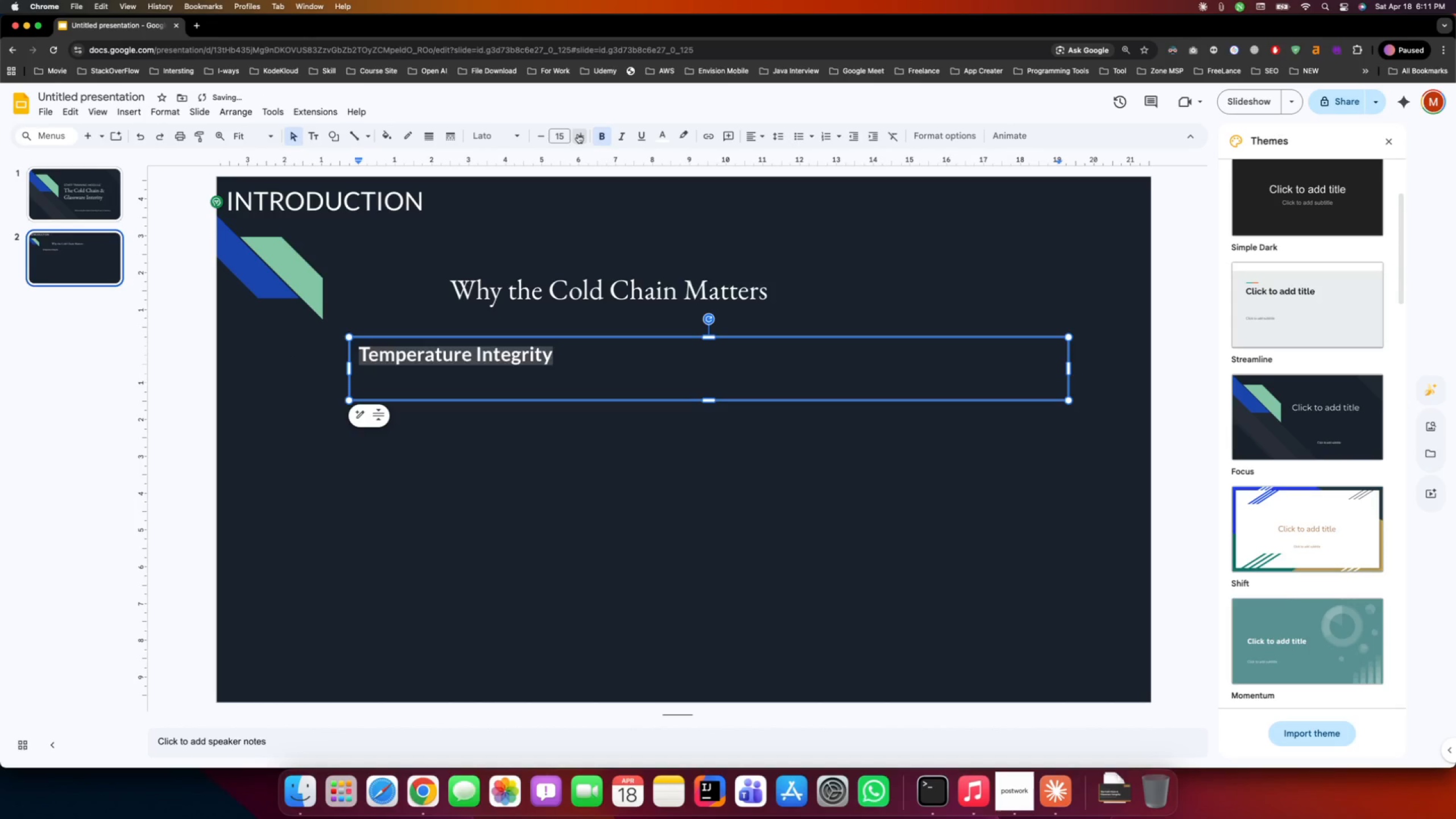 
triple_click([578, 134])
 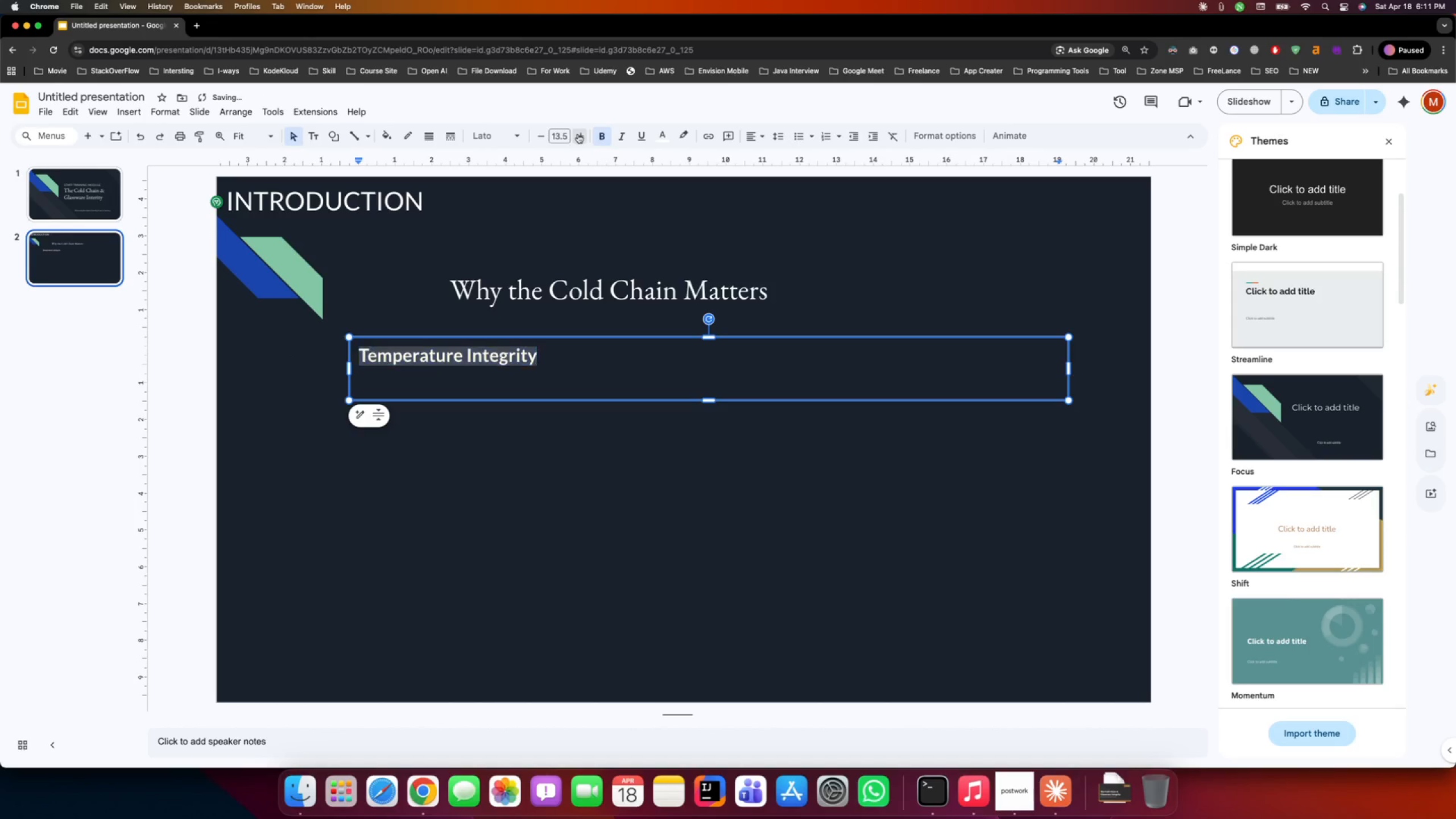 
triple_click([578, 134])
 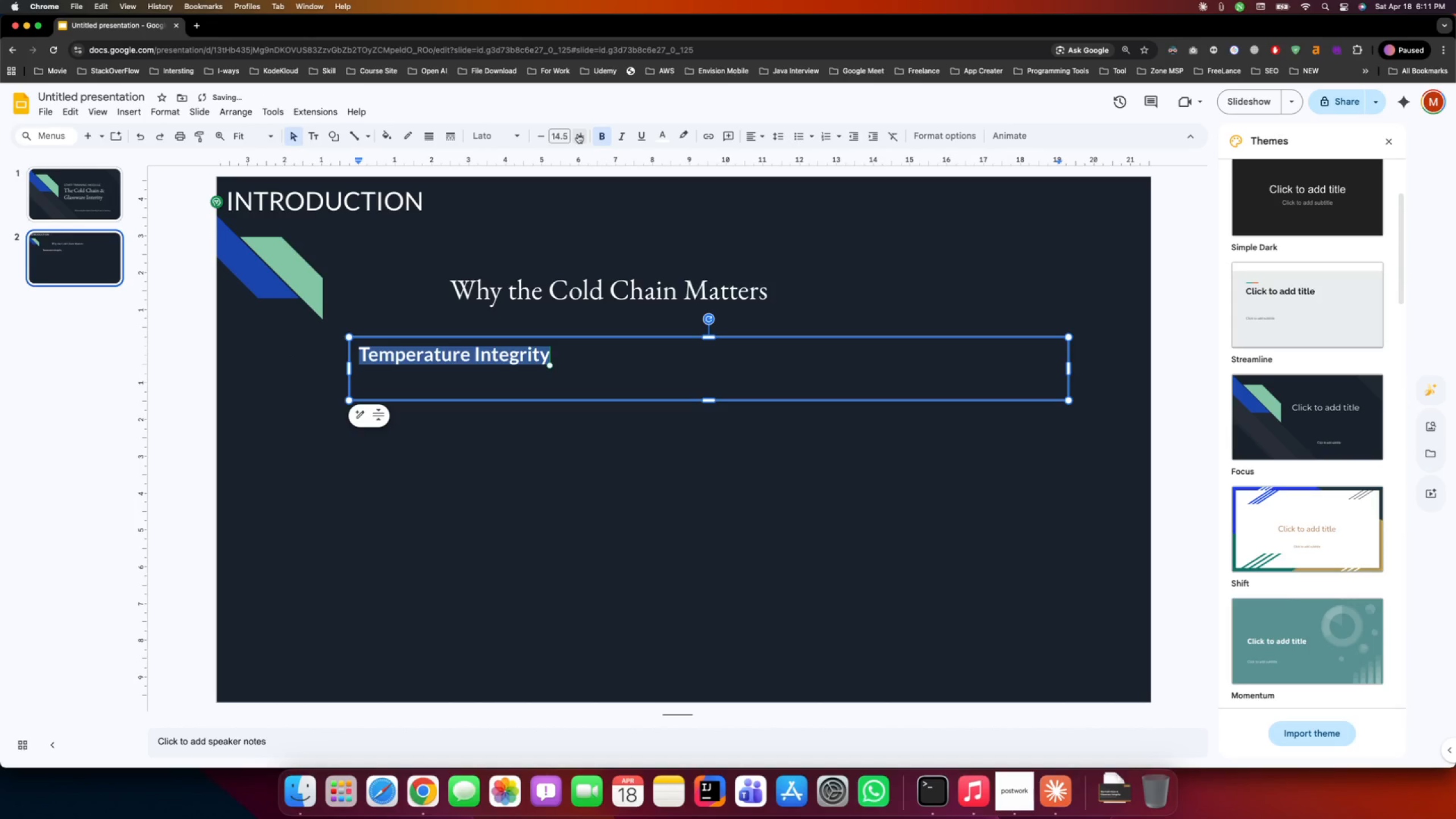 
triple_click([578, 134])
 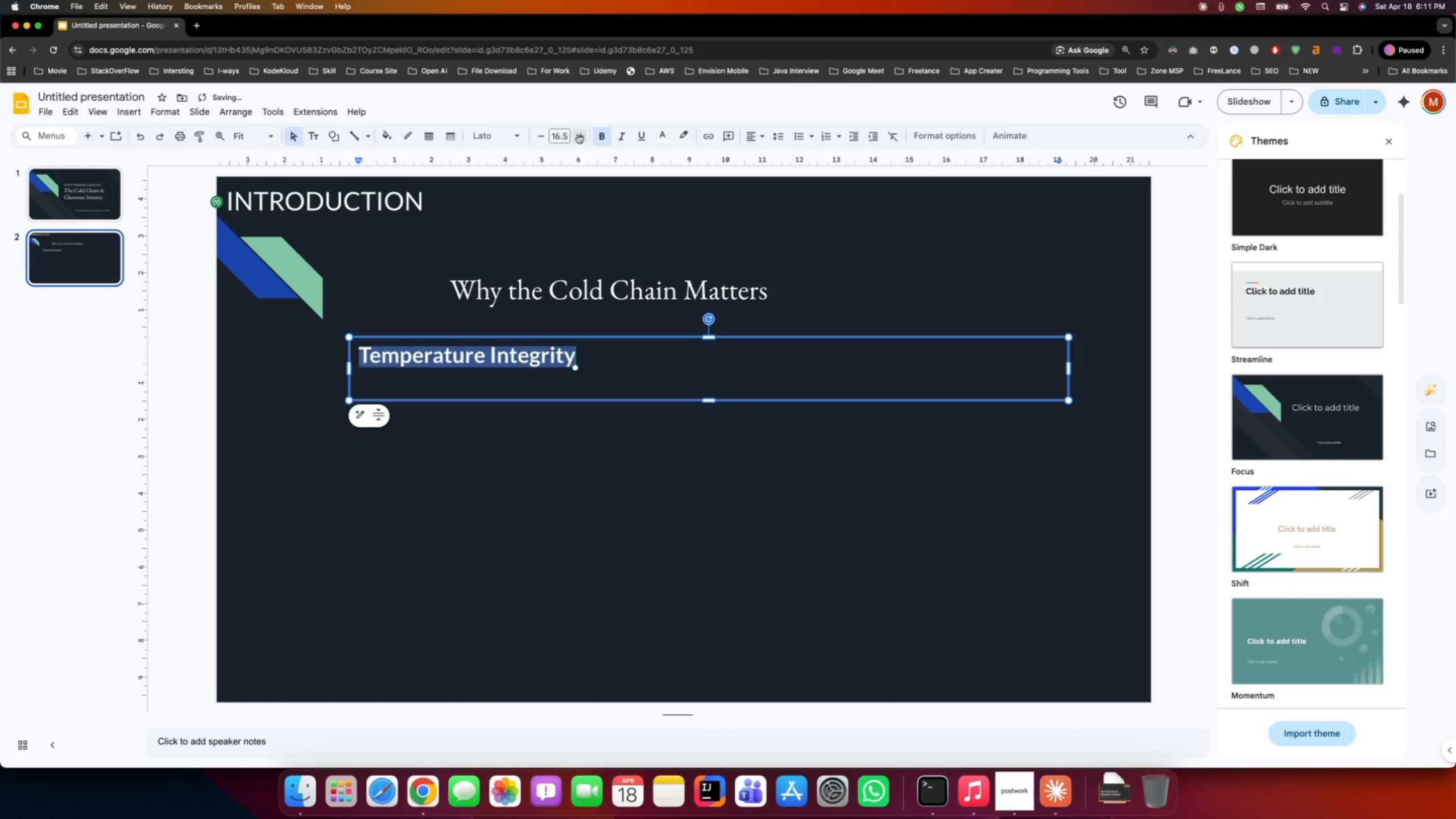 
triple_click([578, 134])
 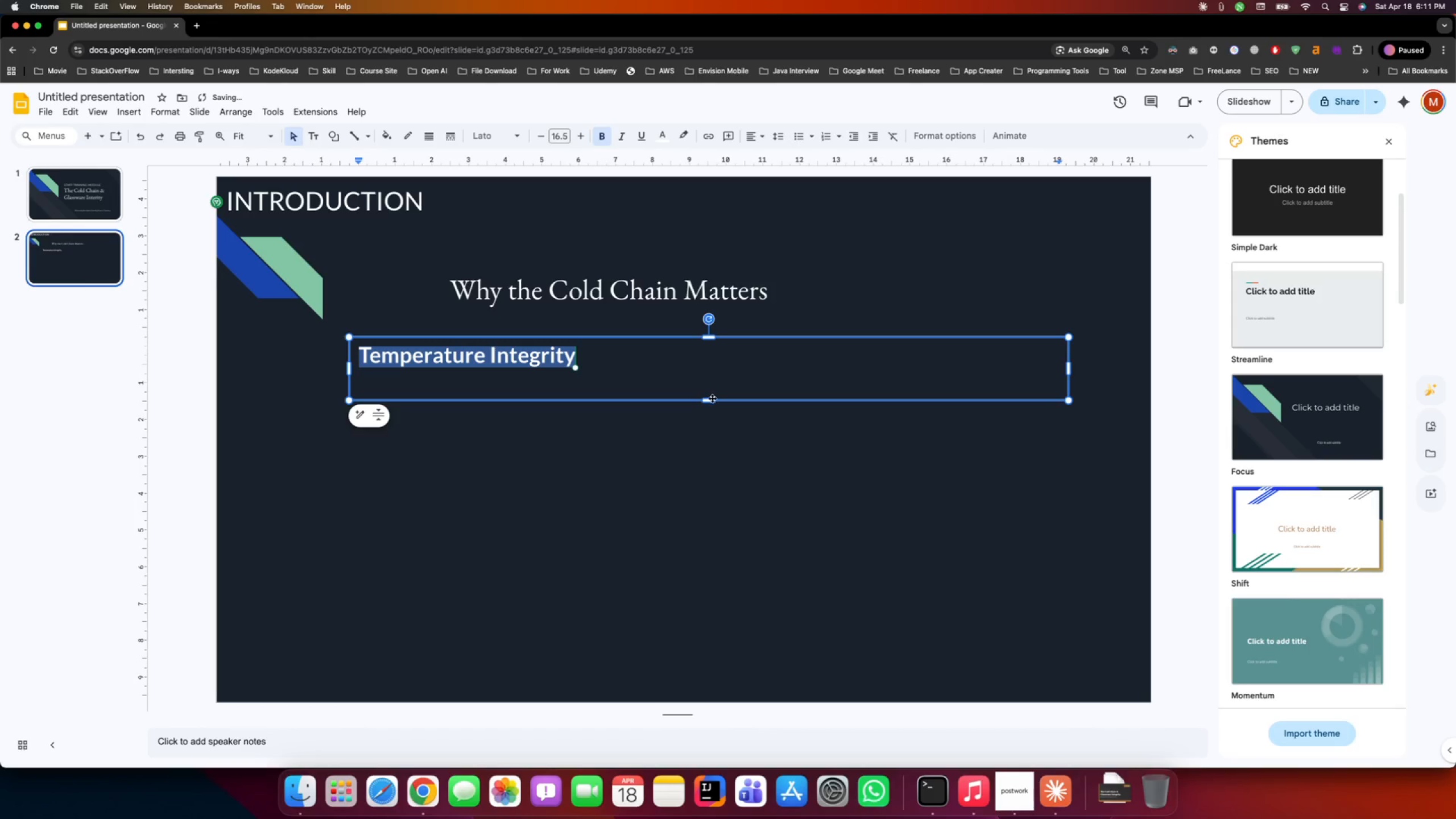 
left_click_drag(start_coordinate=[712, 398], to_coordinate=[755, 671])
 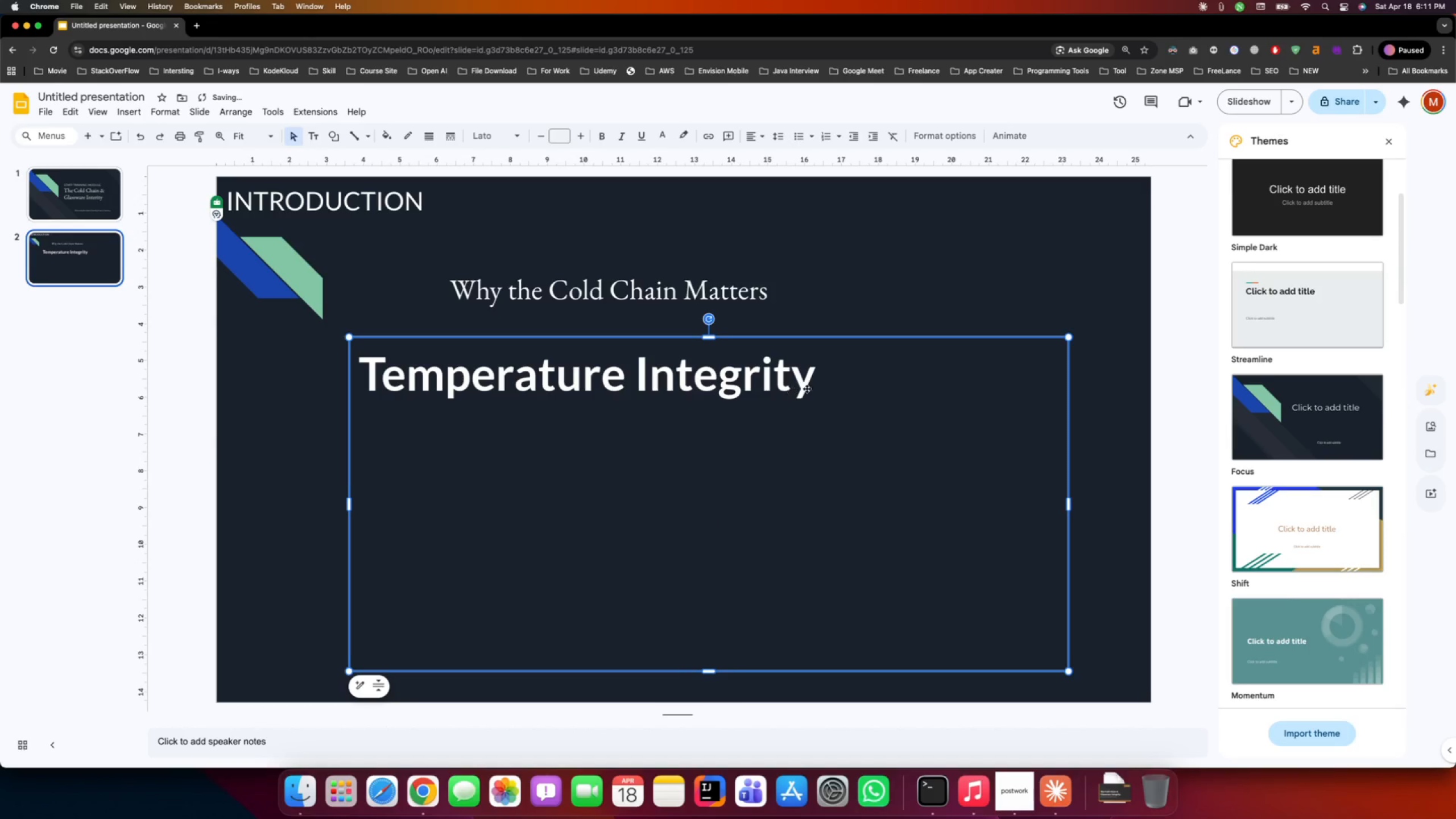 
left_click([821, 384])
 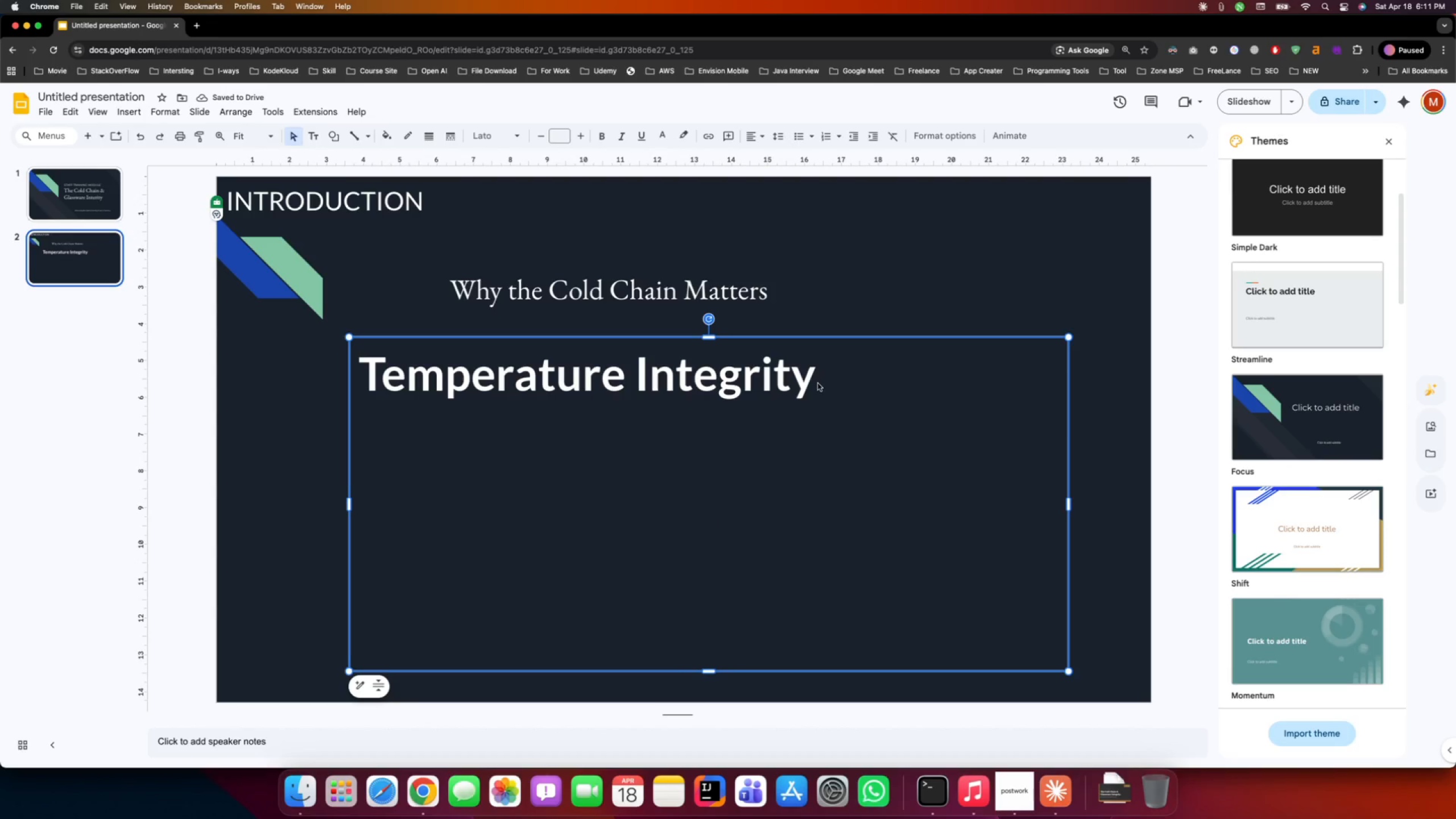 
left_click_drag(start_coordinate=[817, 384], to_coordinate=[820, 387])
 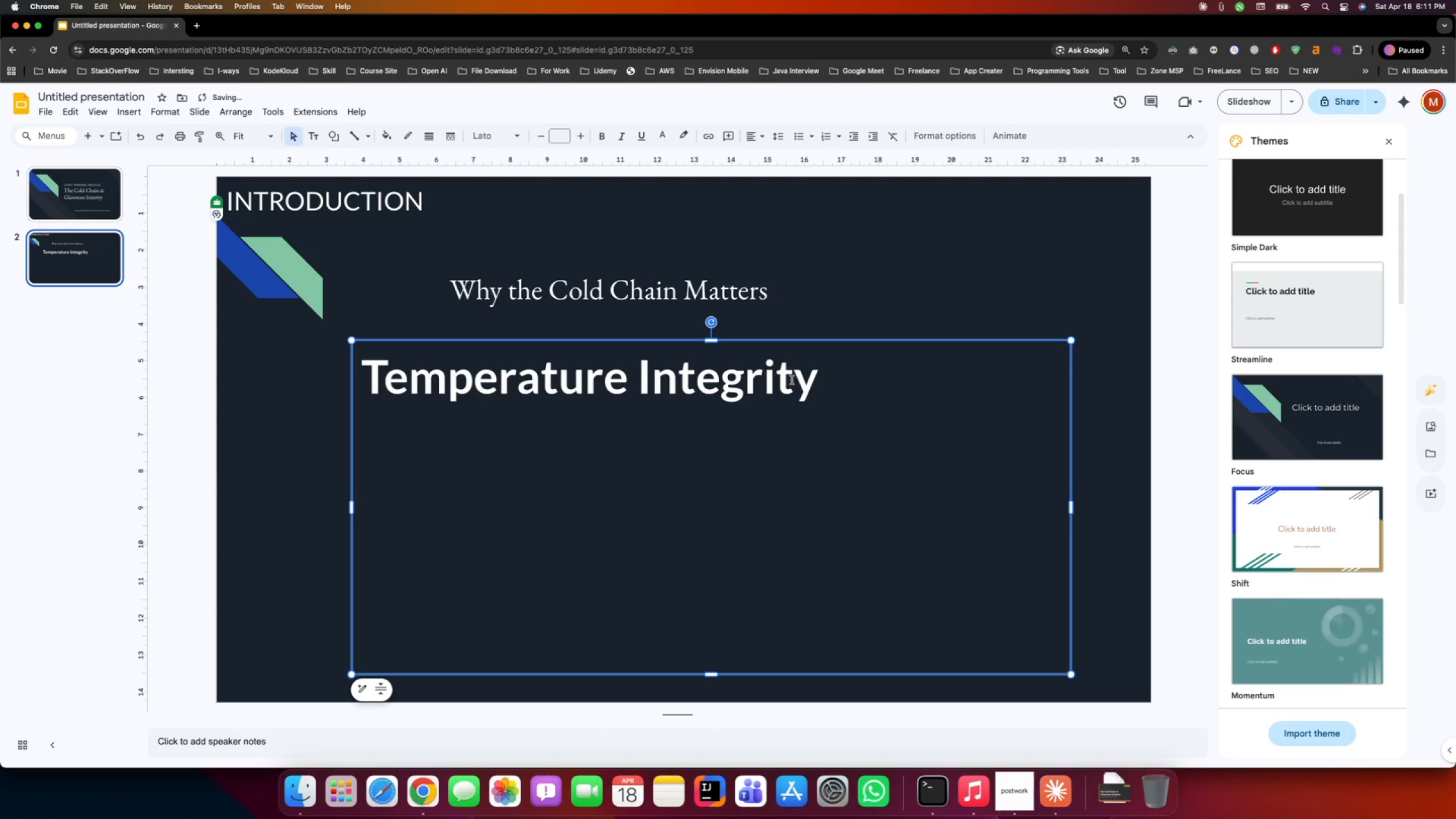 
left_click([806, 379])
 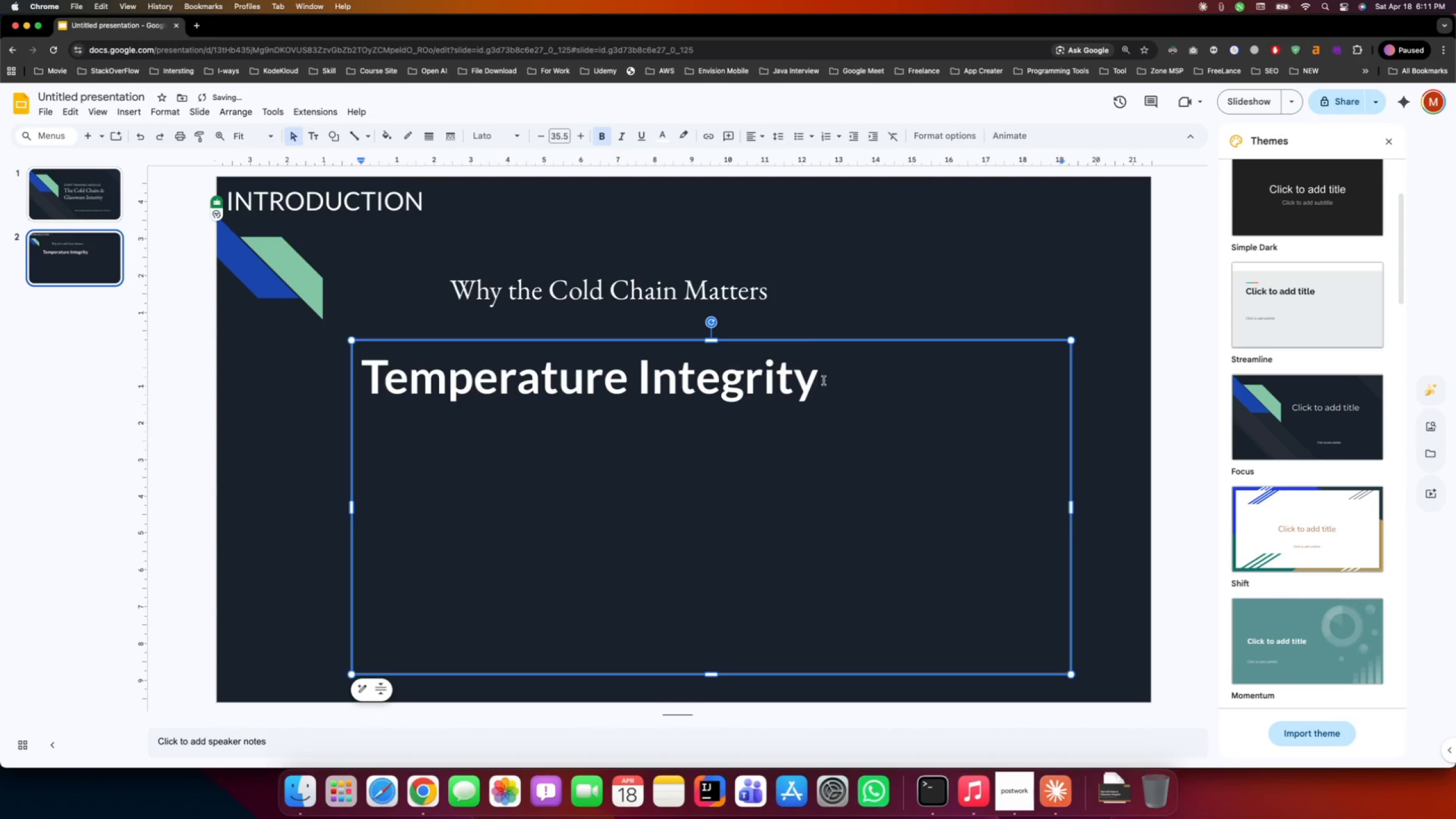 
left_click_drag(start_coordinate=[824, 380], to_coordinate=[362, 377])
 